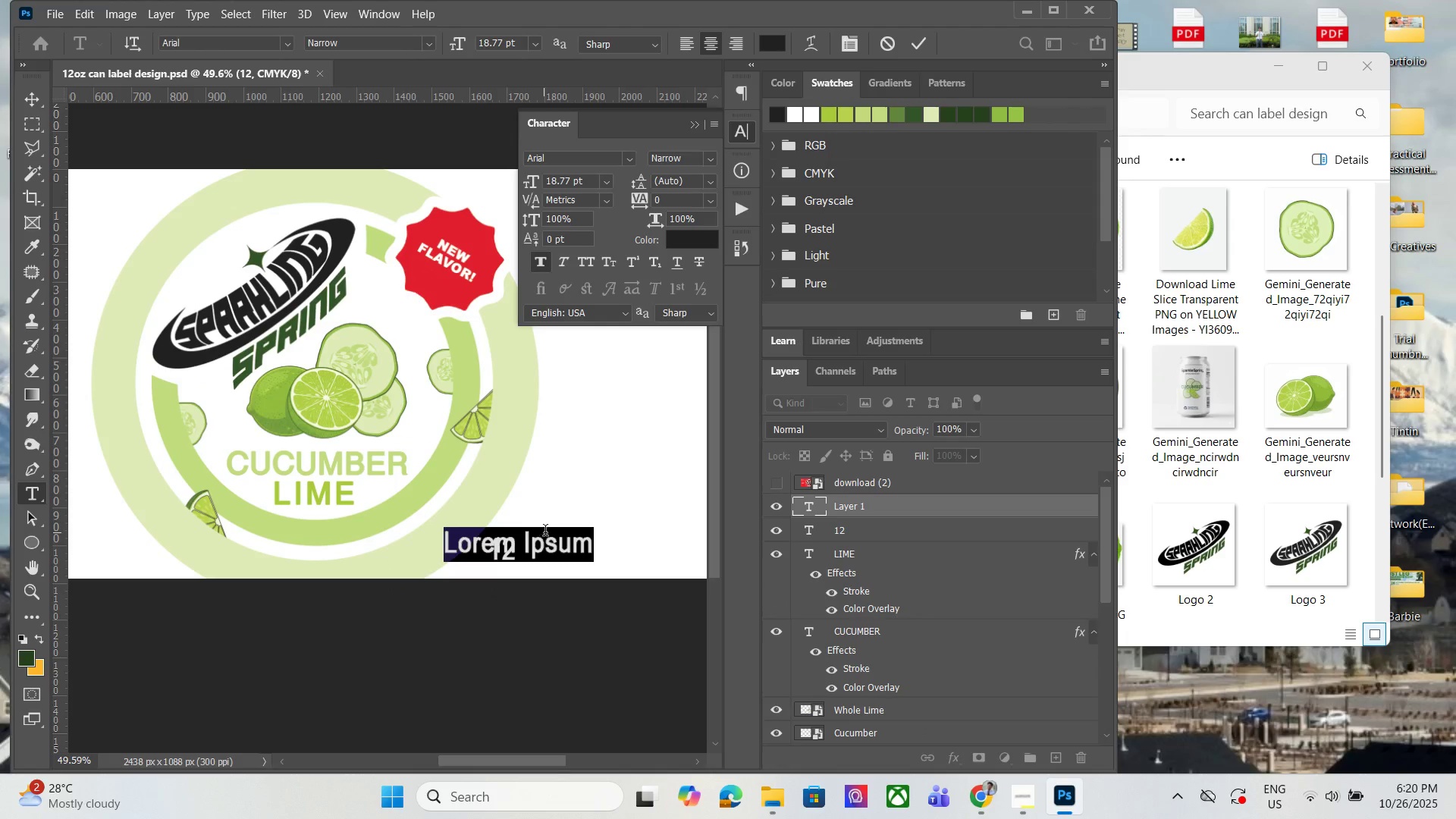 
key(Delete)
 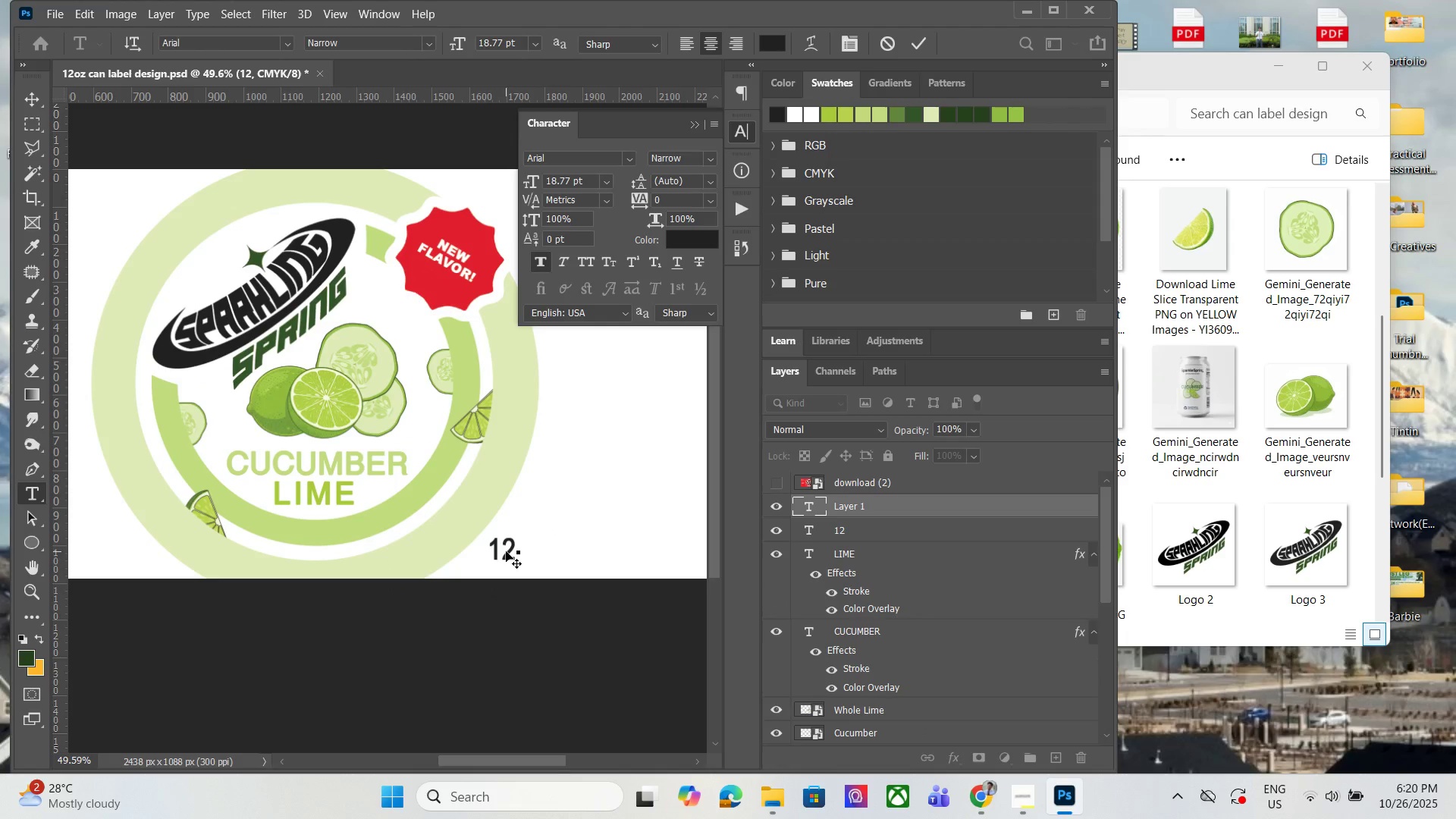 
left_click([505, 551])
 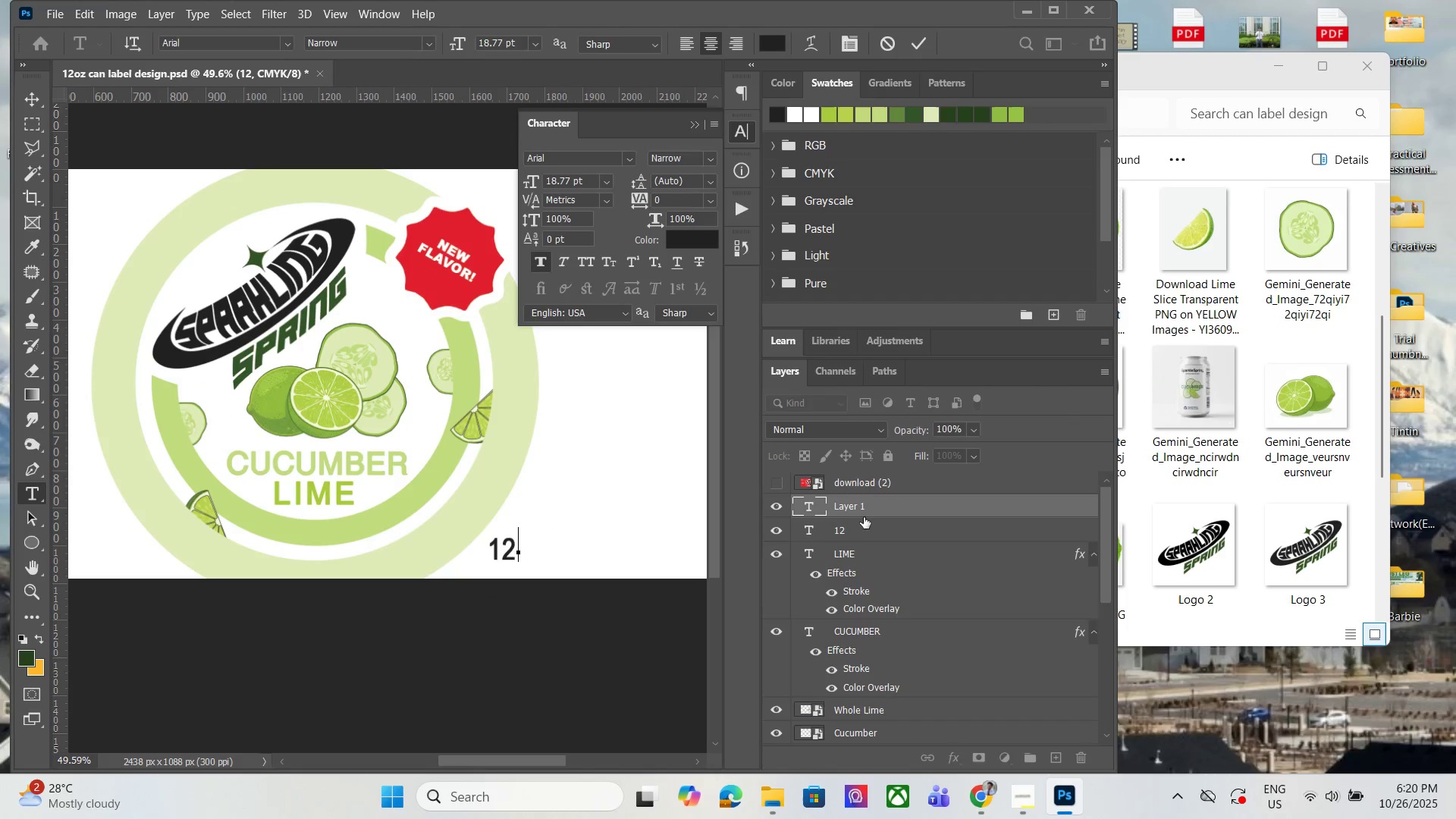 
left_click([861, 512])
 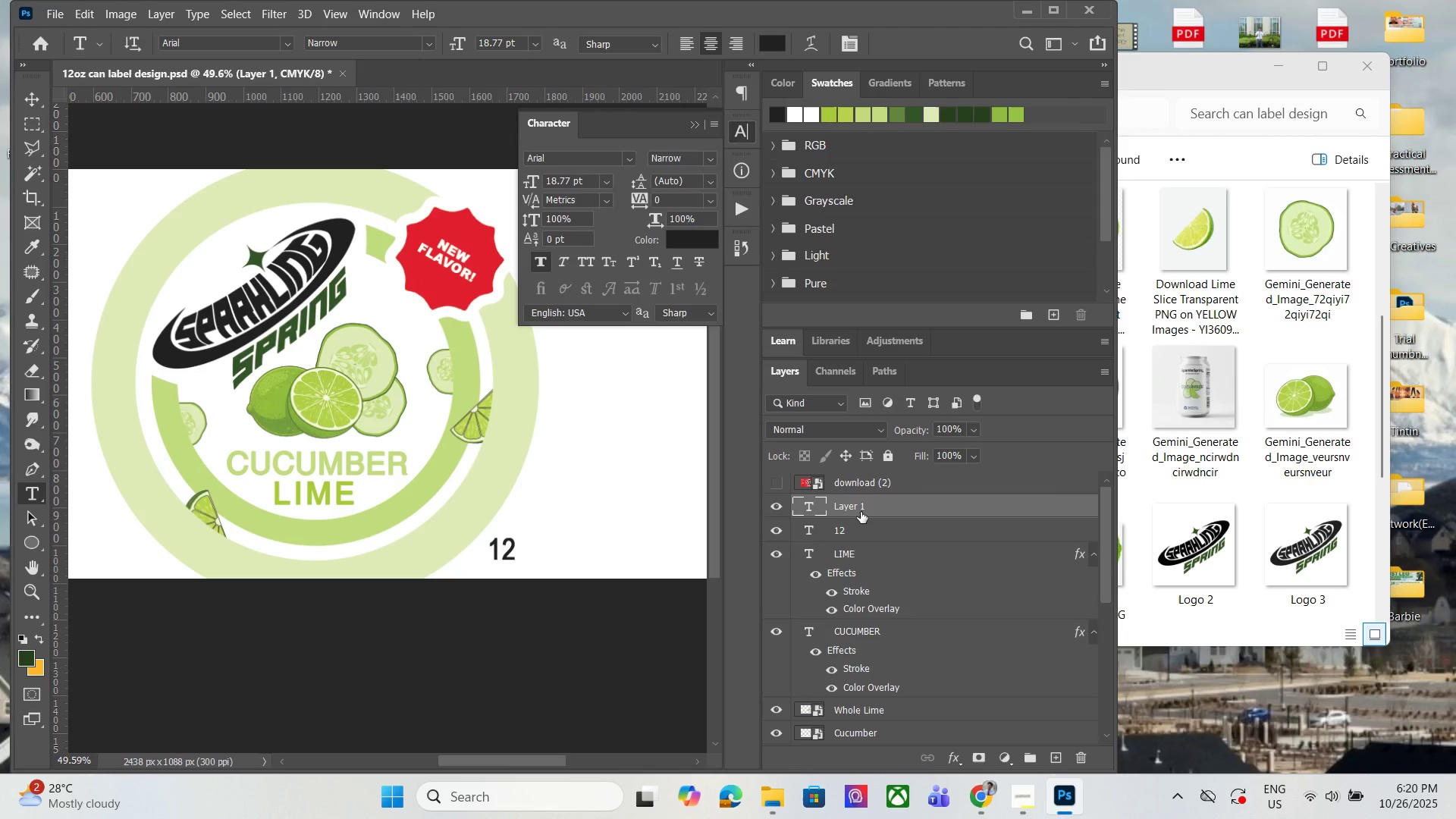 
key(Delete)
 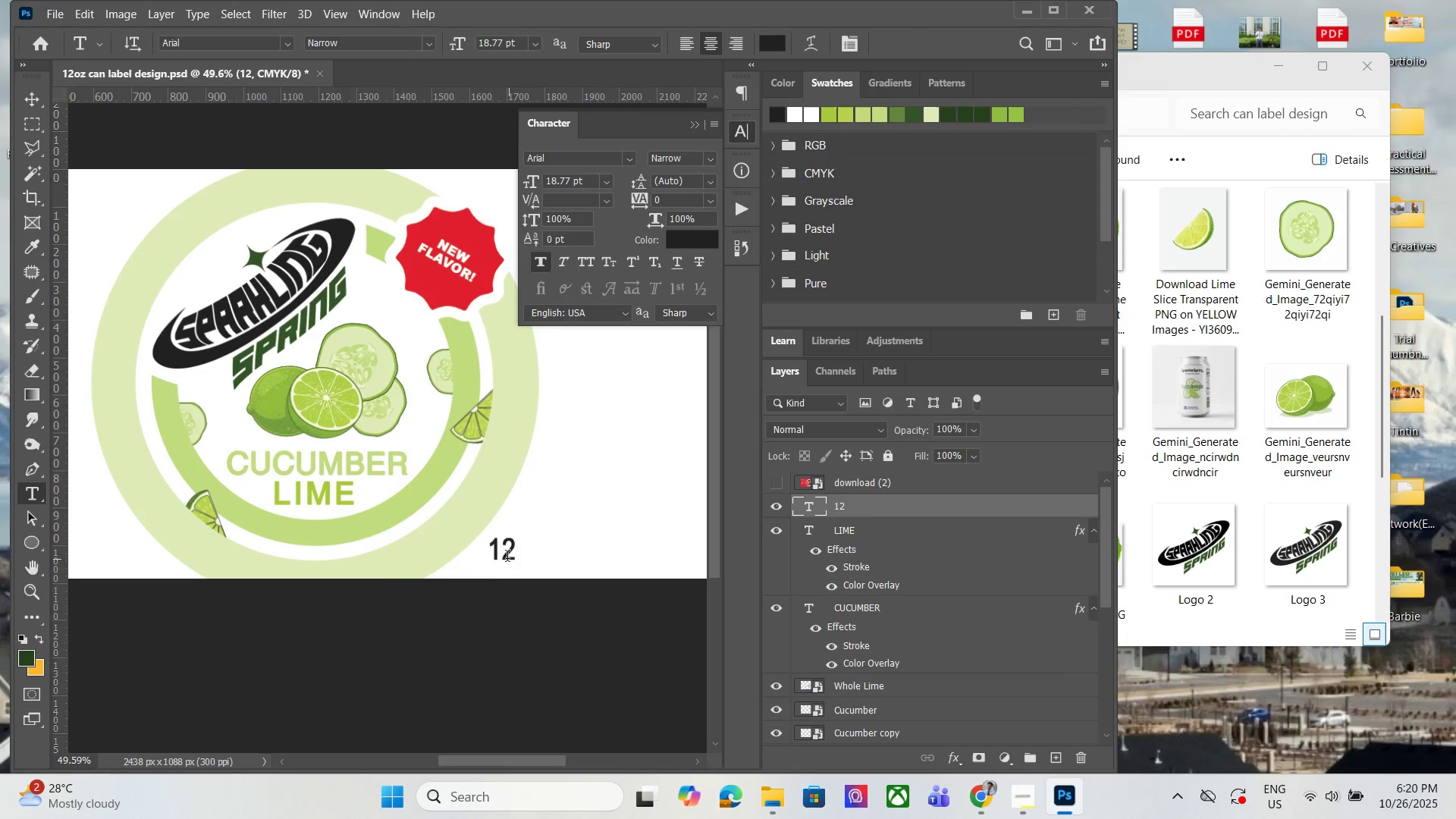 
left_click([504, 556])
 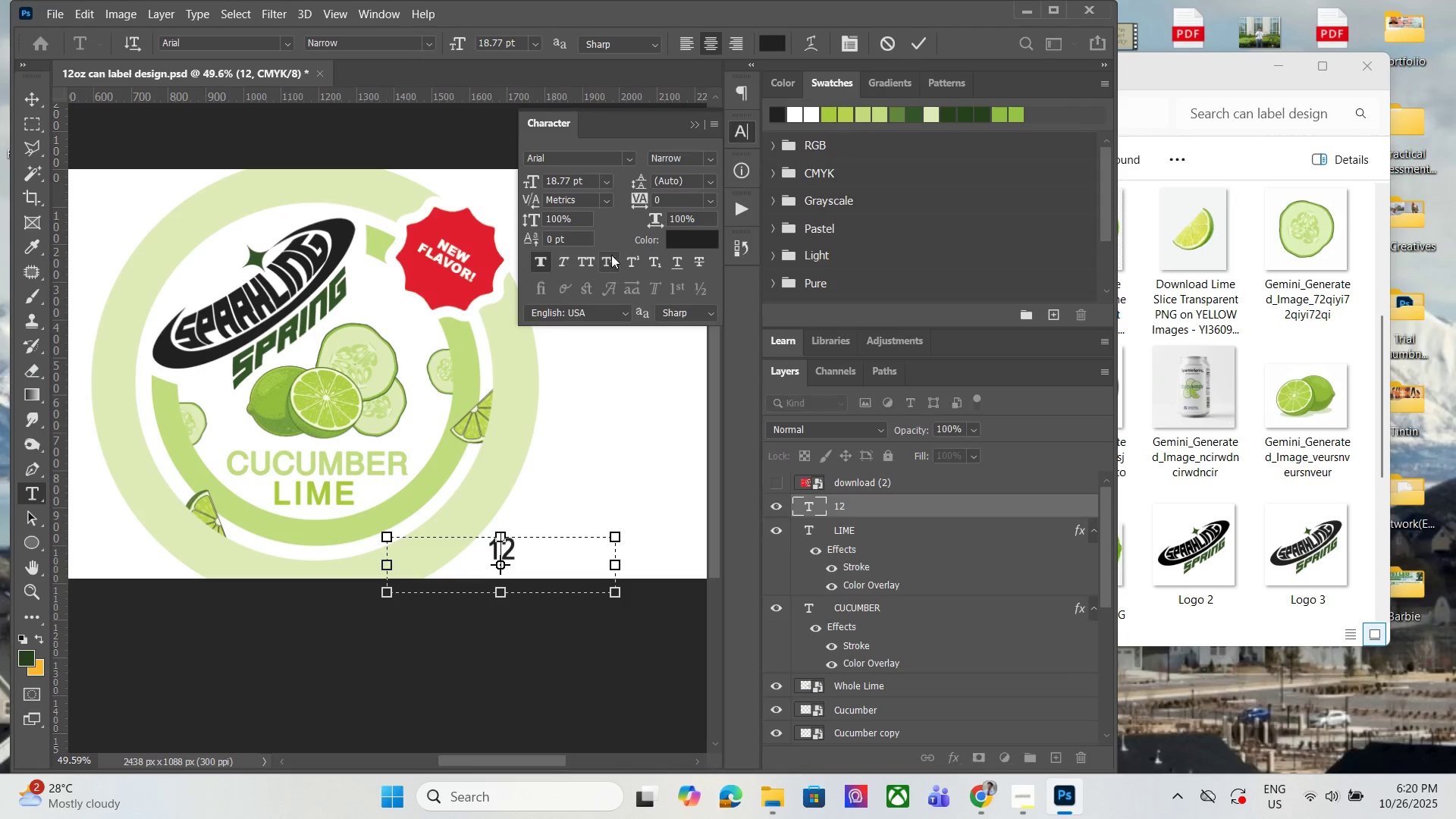 
key(Control+A)
 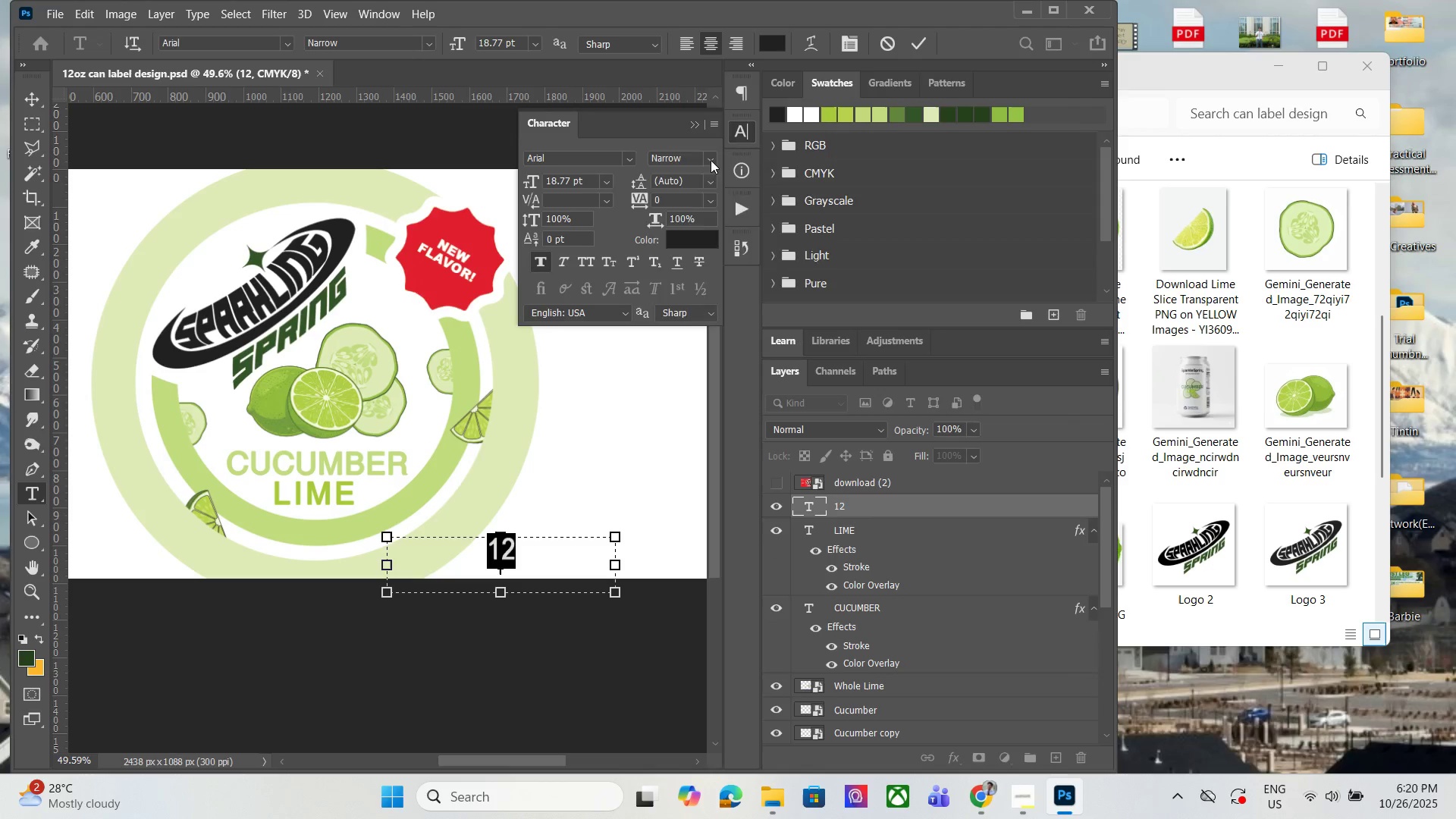 
left_click([711, 160])
 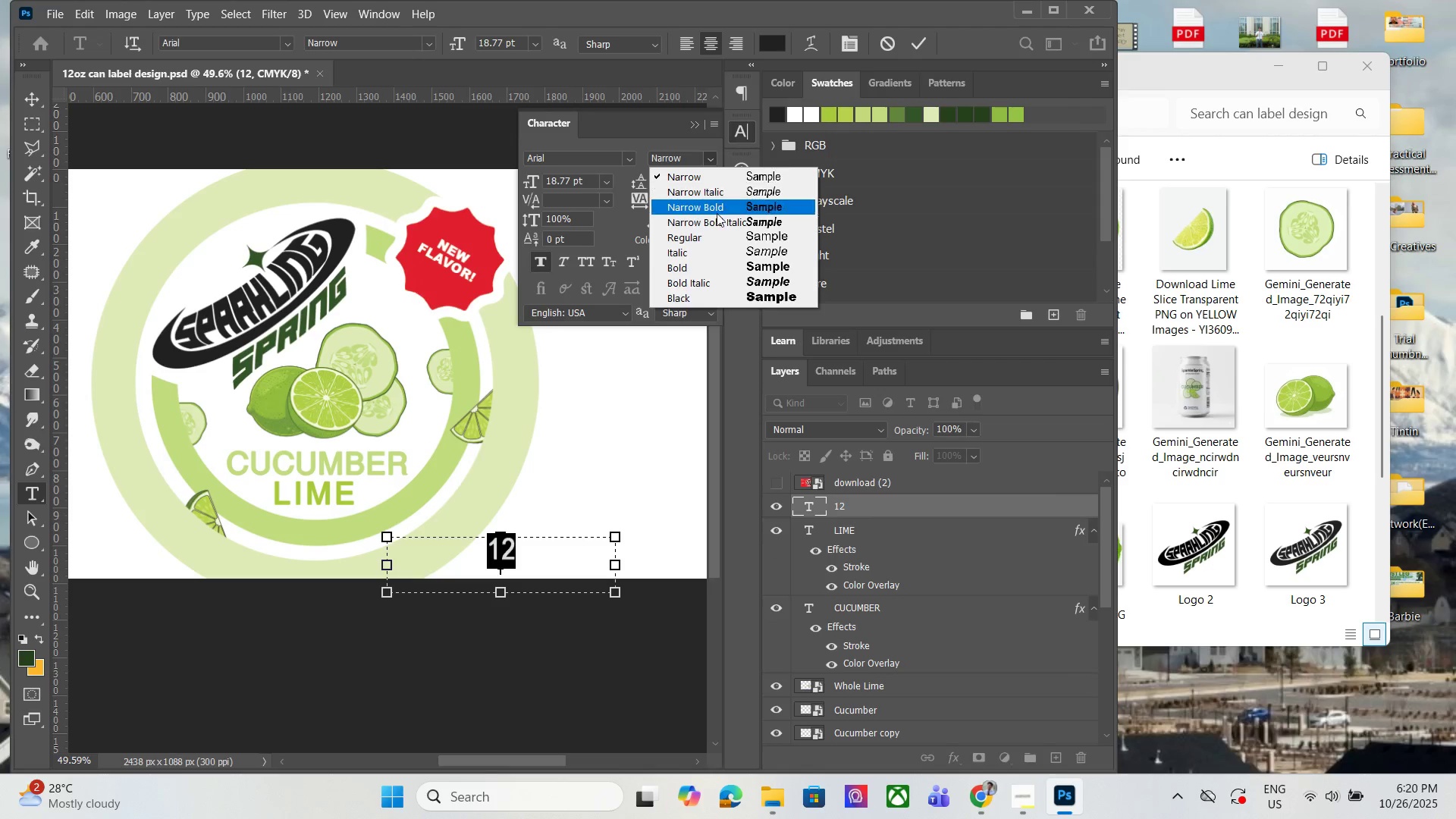 
left_click([709, 234])
 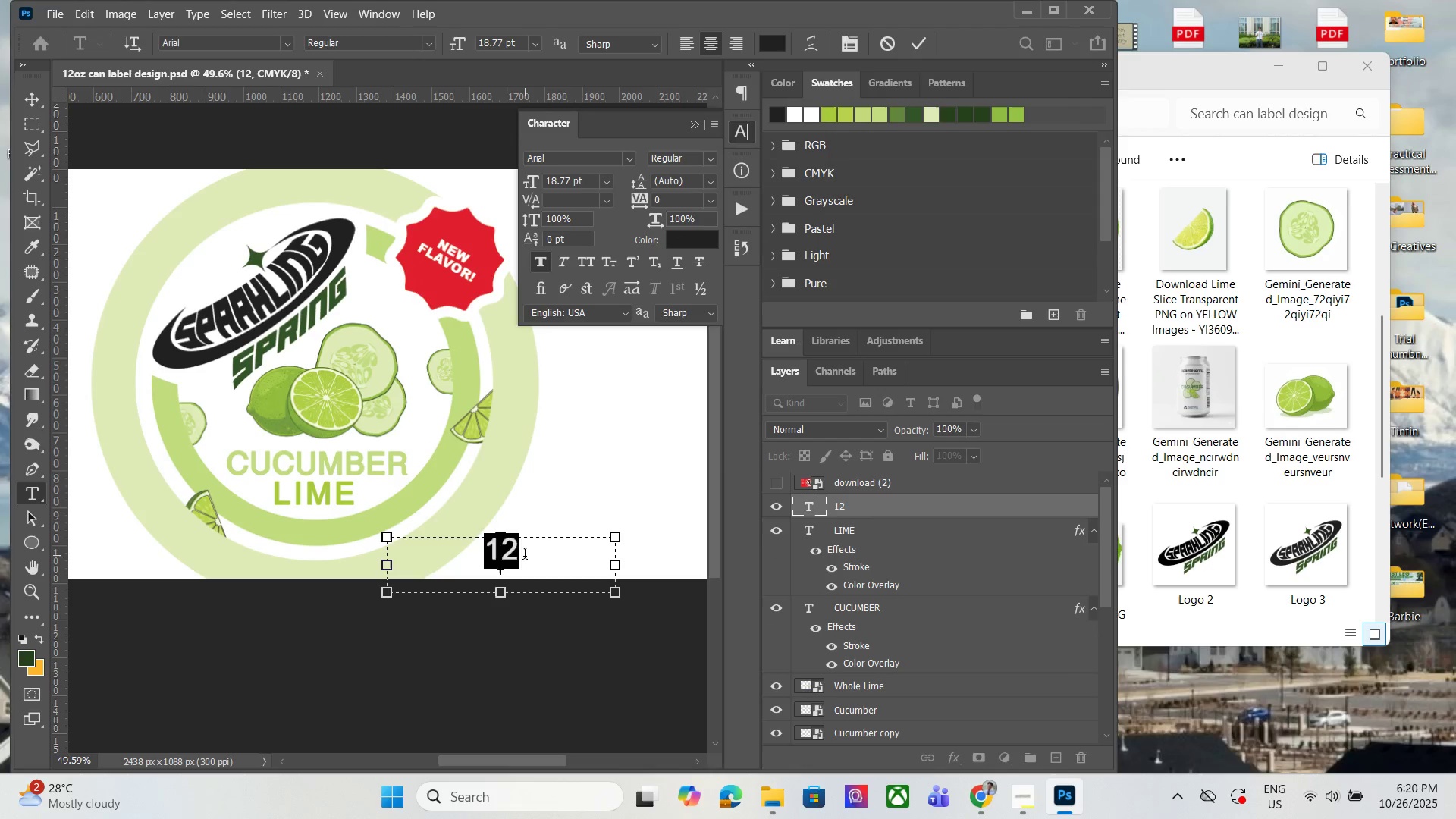 
left_click([525, 557])
 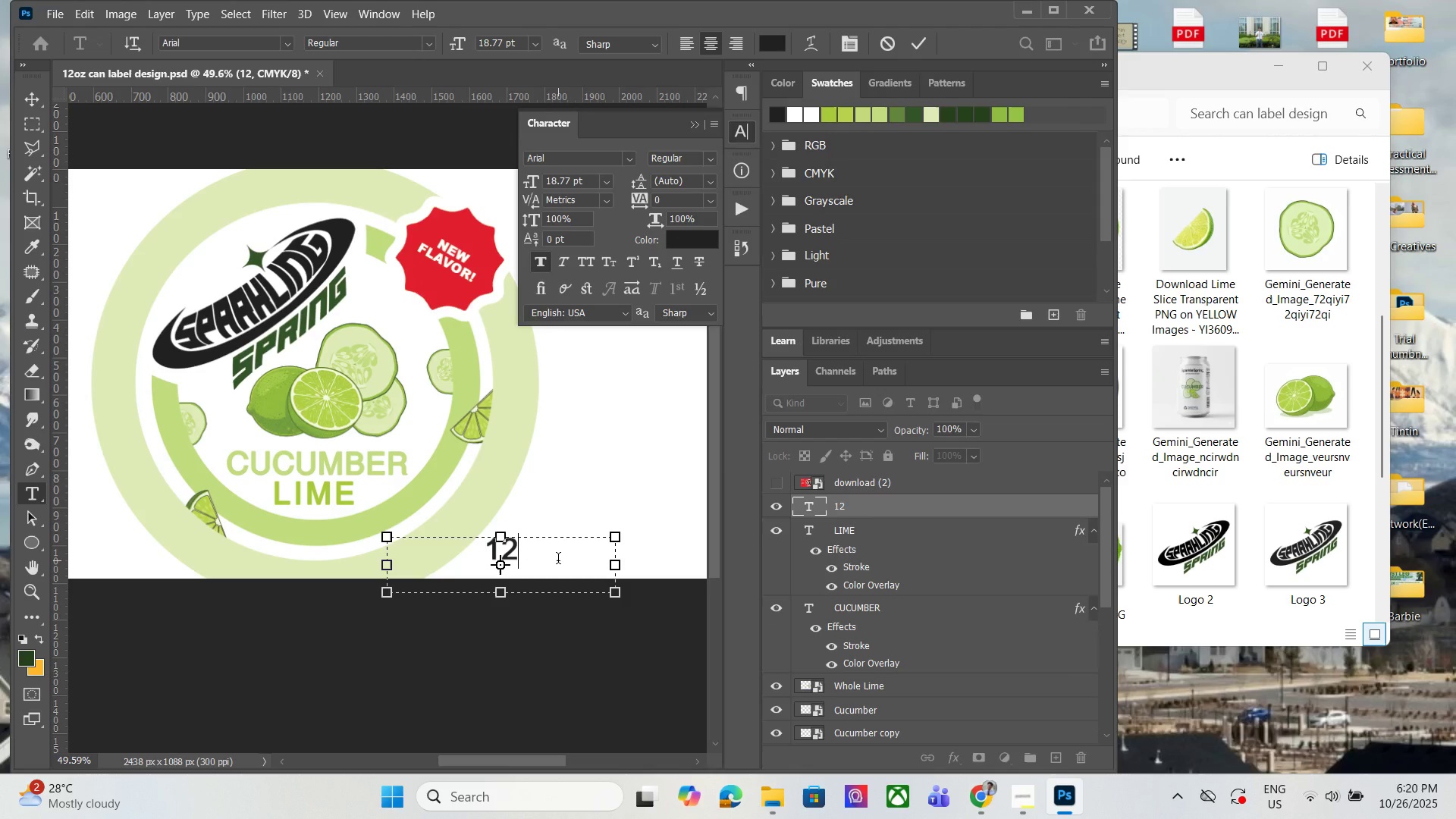 
key(Space)
 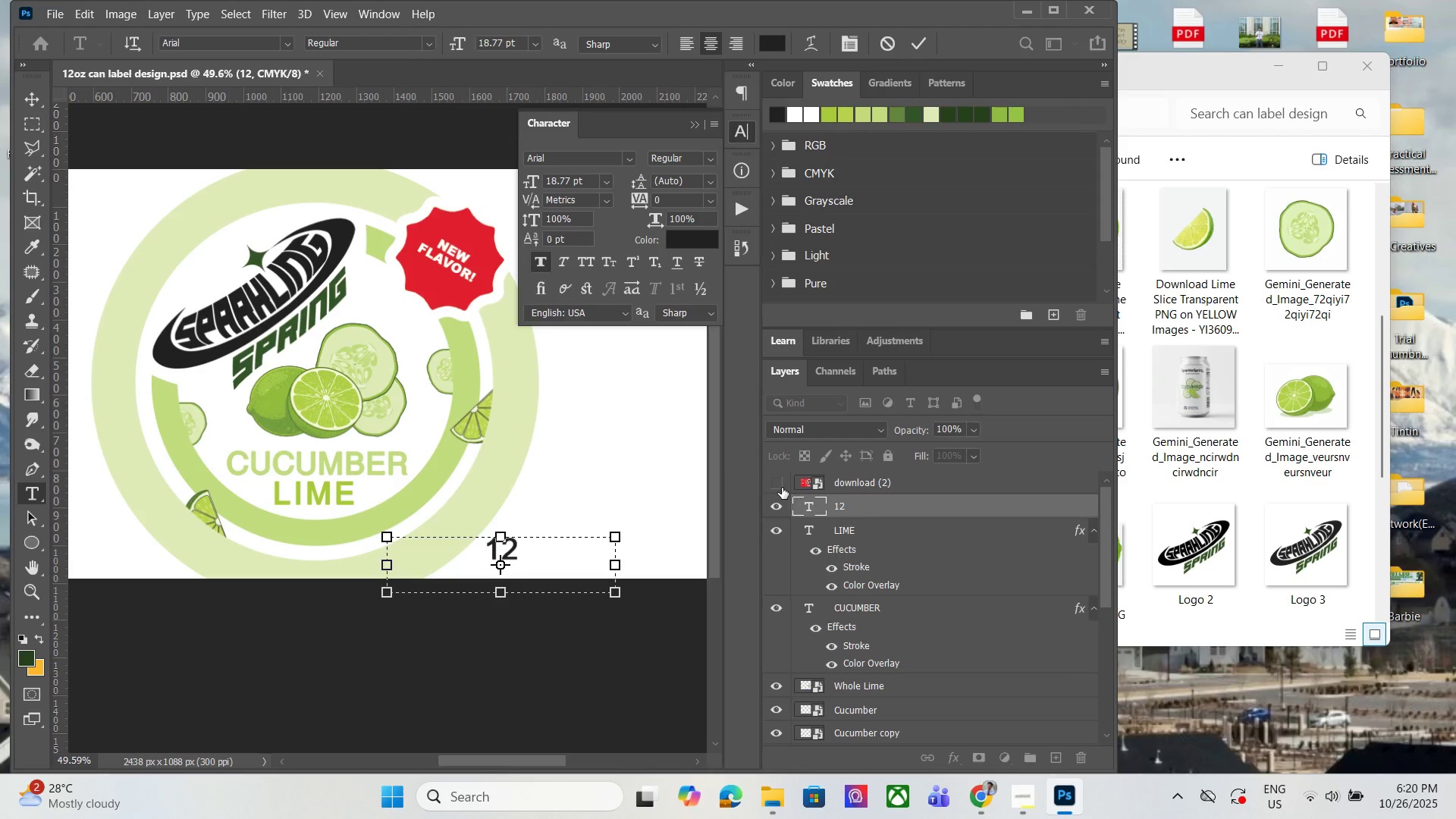 
left_click([780, 487])
 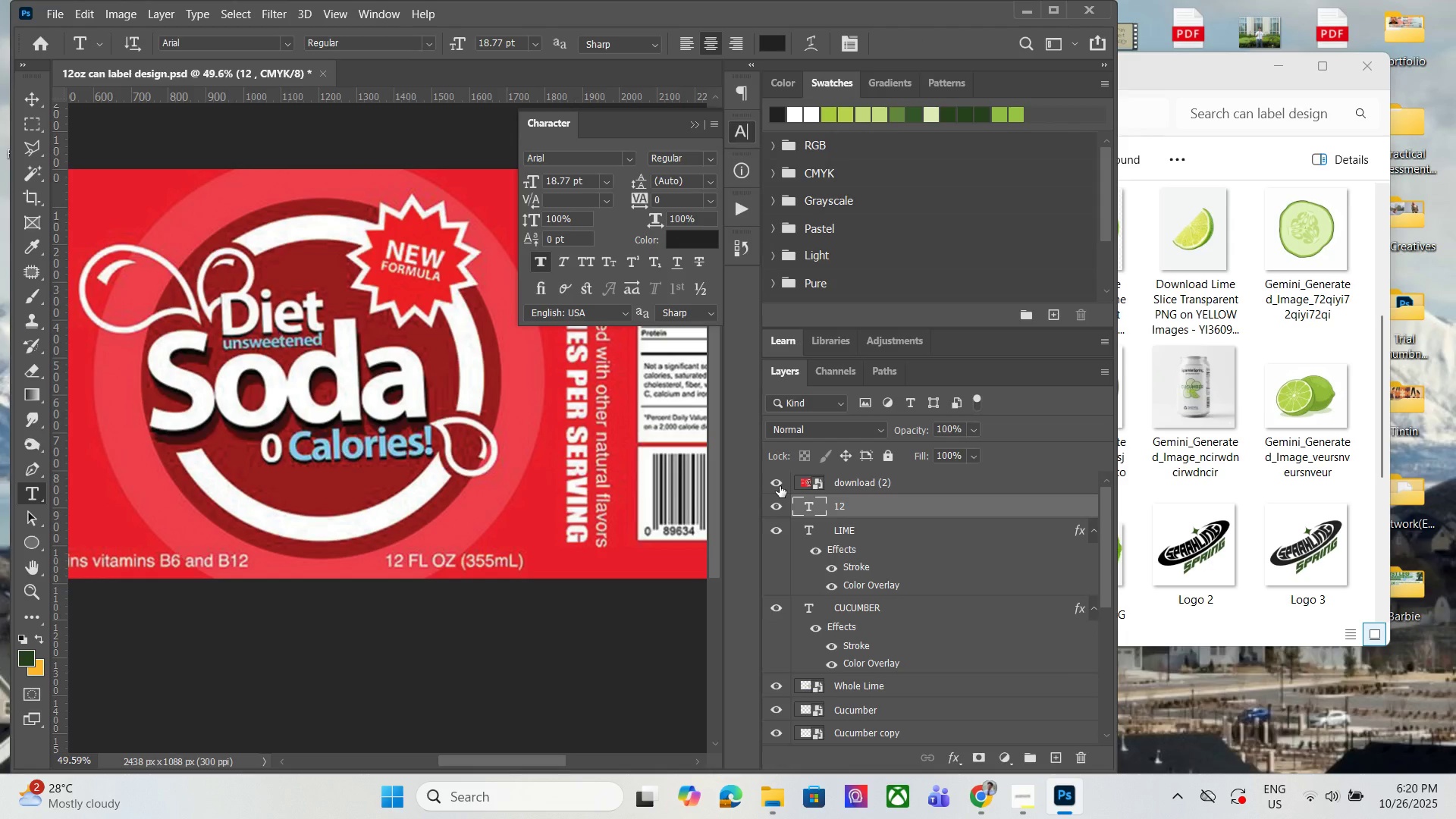 
left_click([780, 486])
 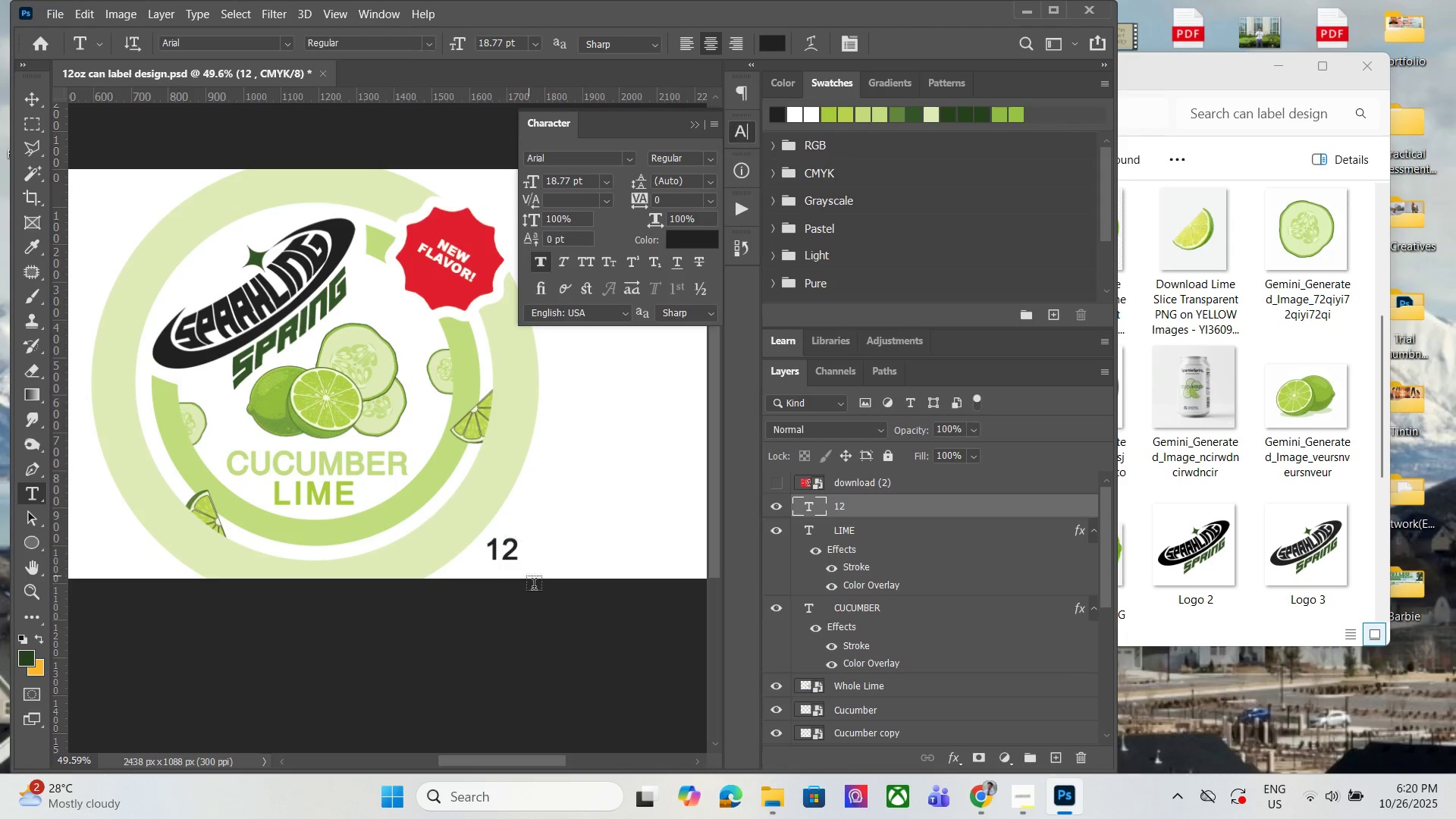 
key(Shift+F)
 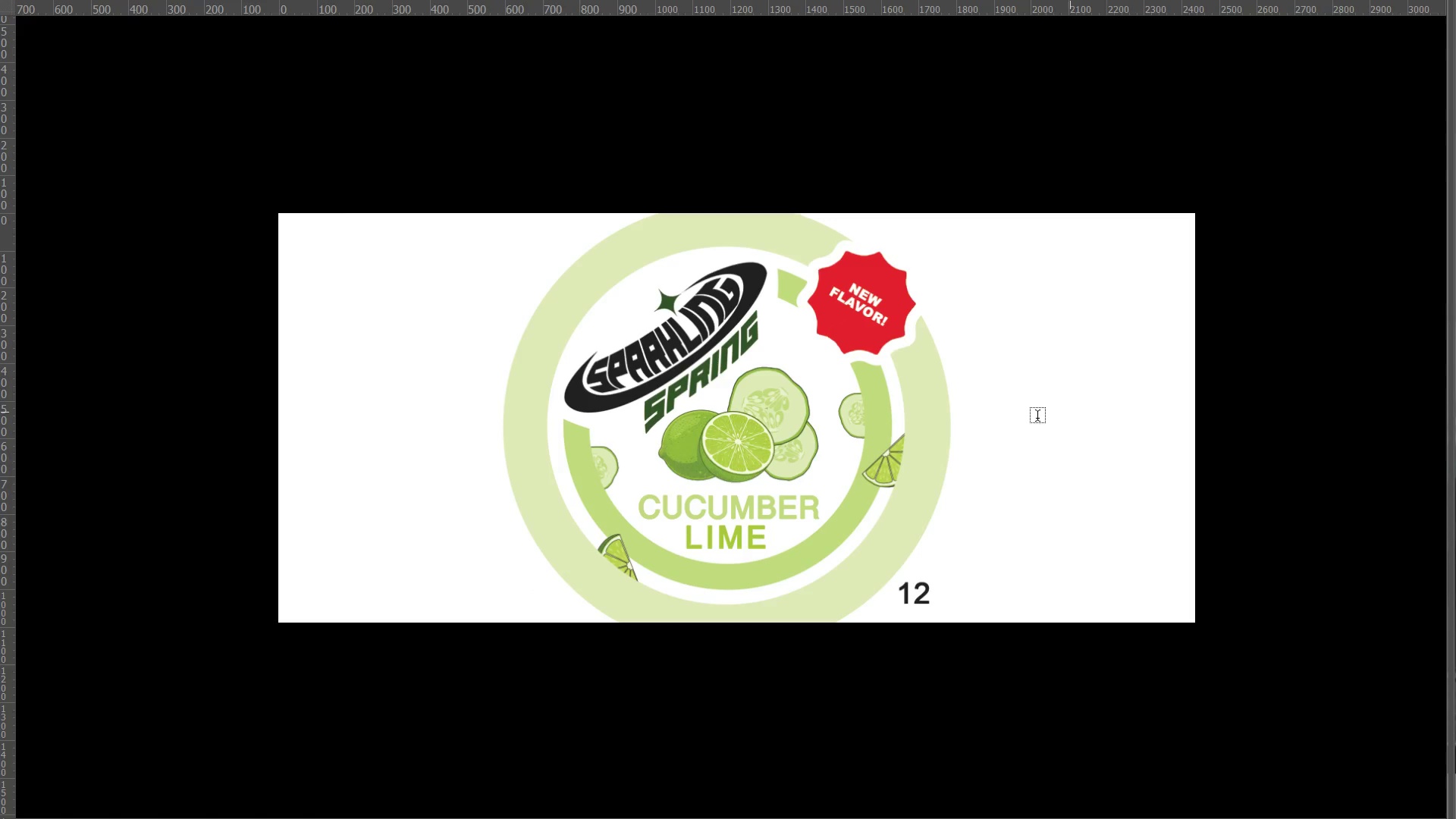 
key(Escape)
 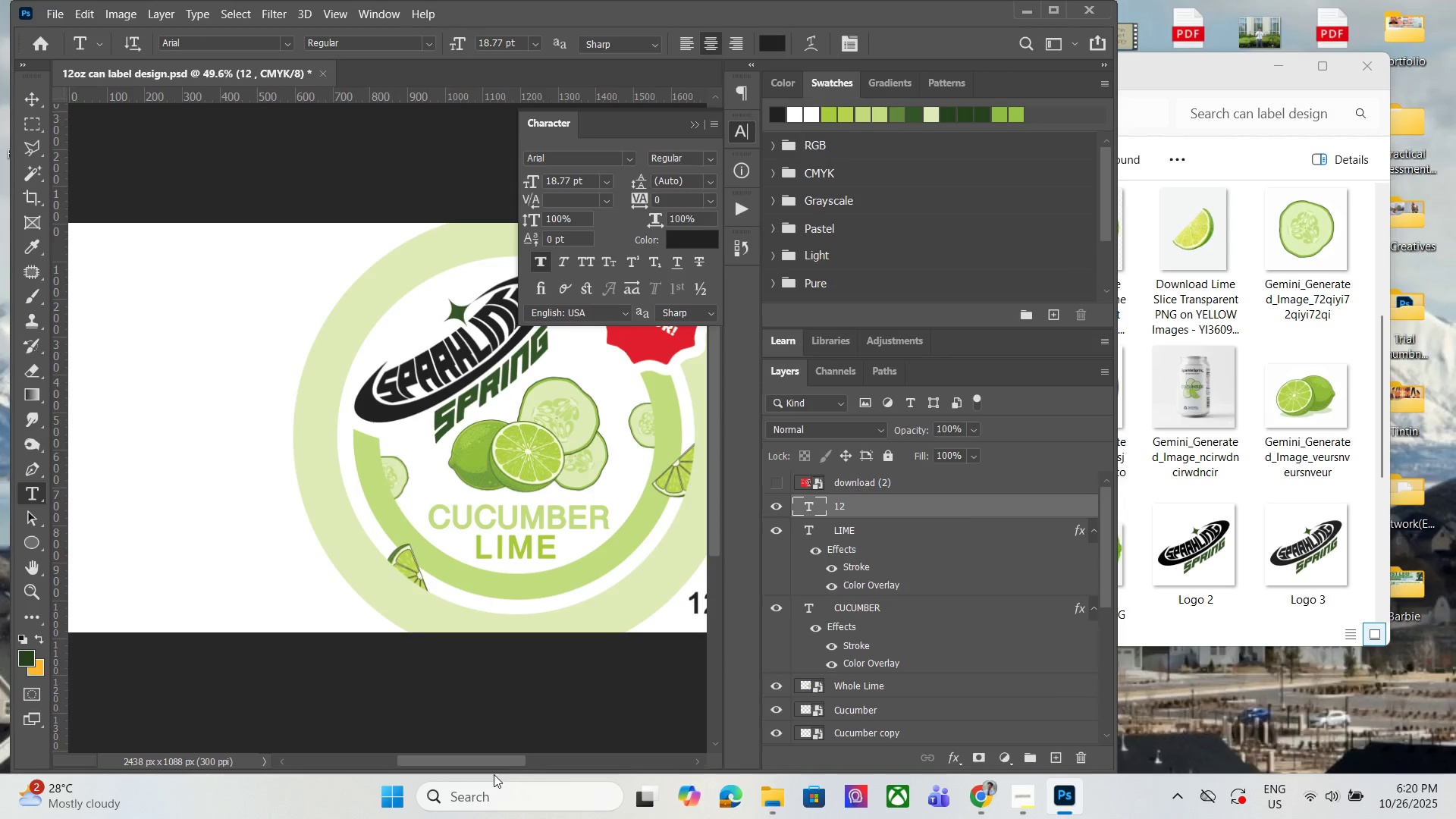 
left_click_drag(start_coordinate=[491, 757], to_coordinate=[547, 748])
 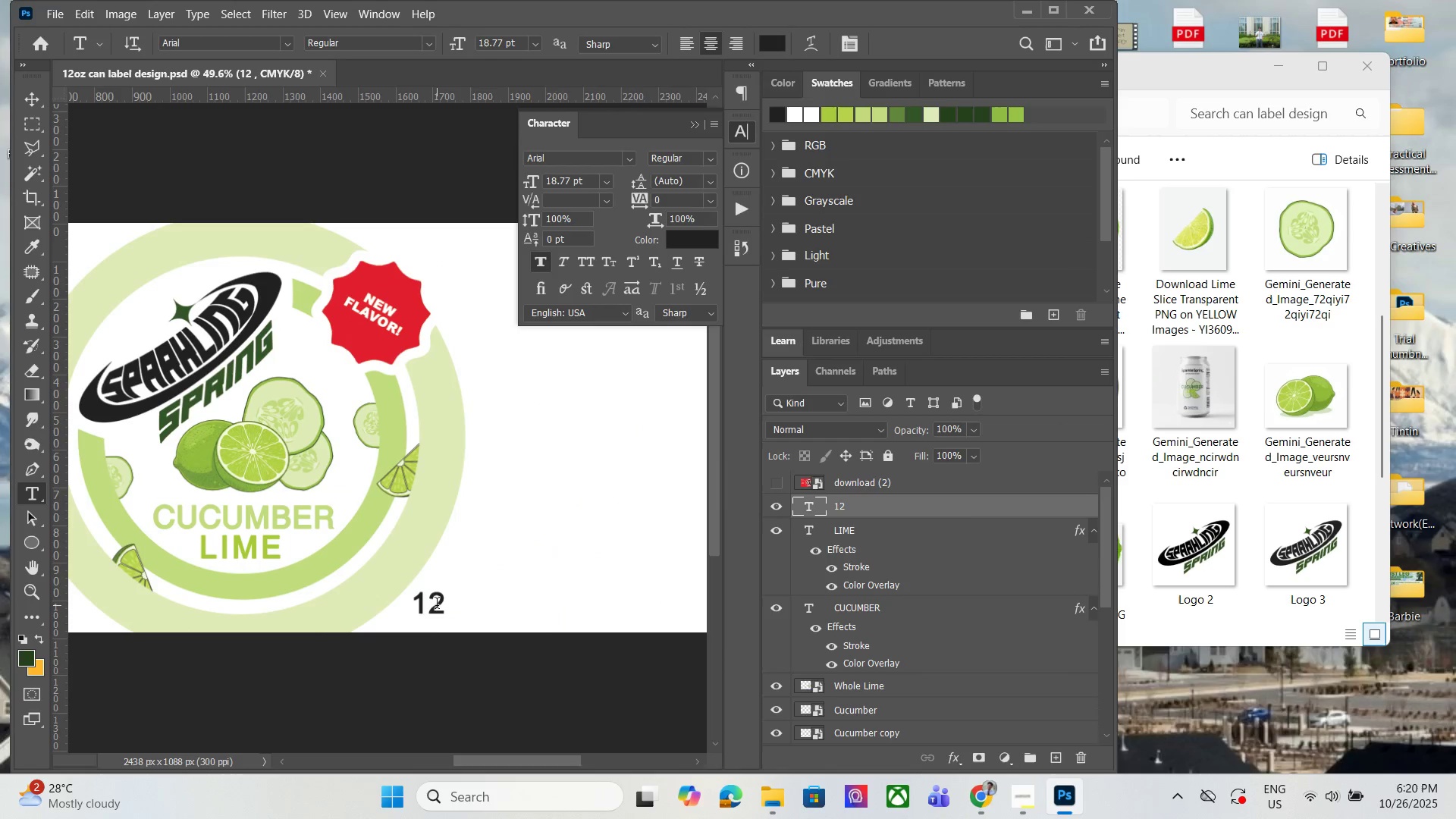 
left_click([437, 605])
 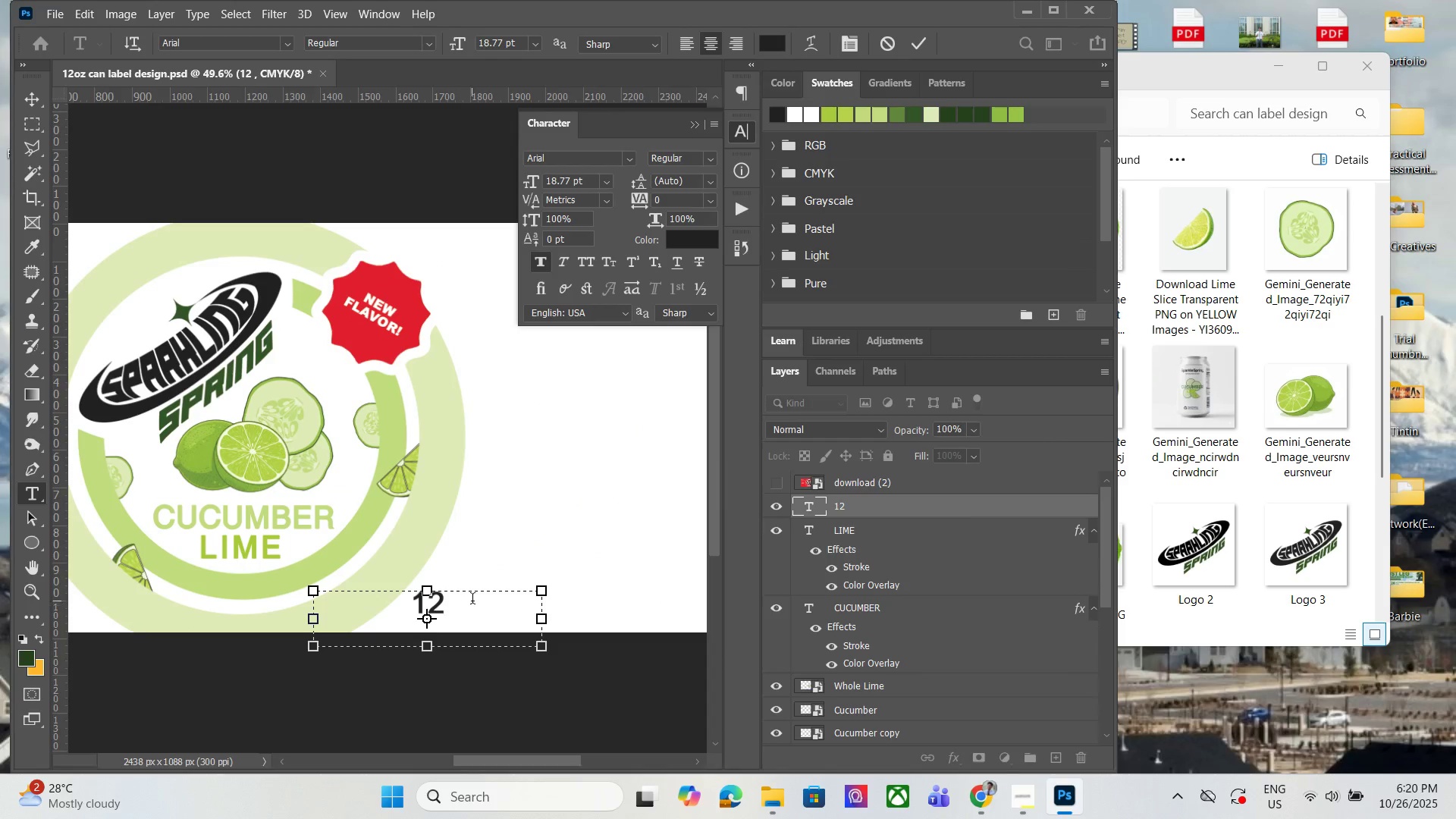 
type( FL OZ)
 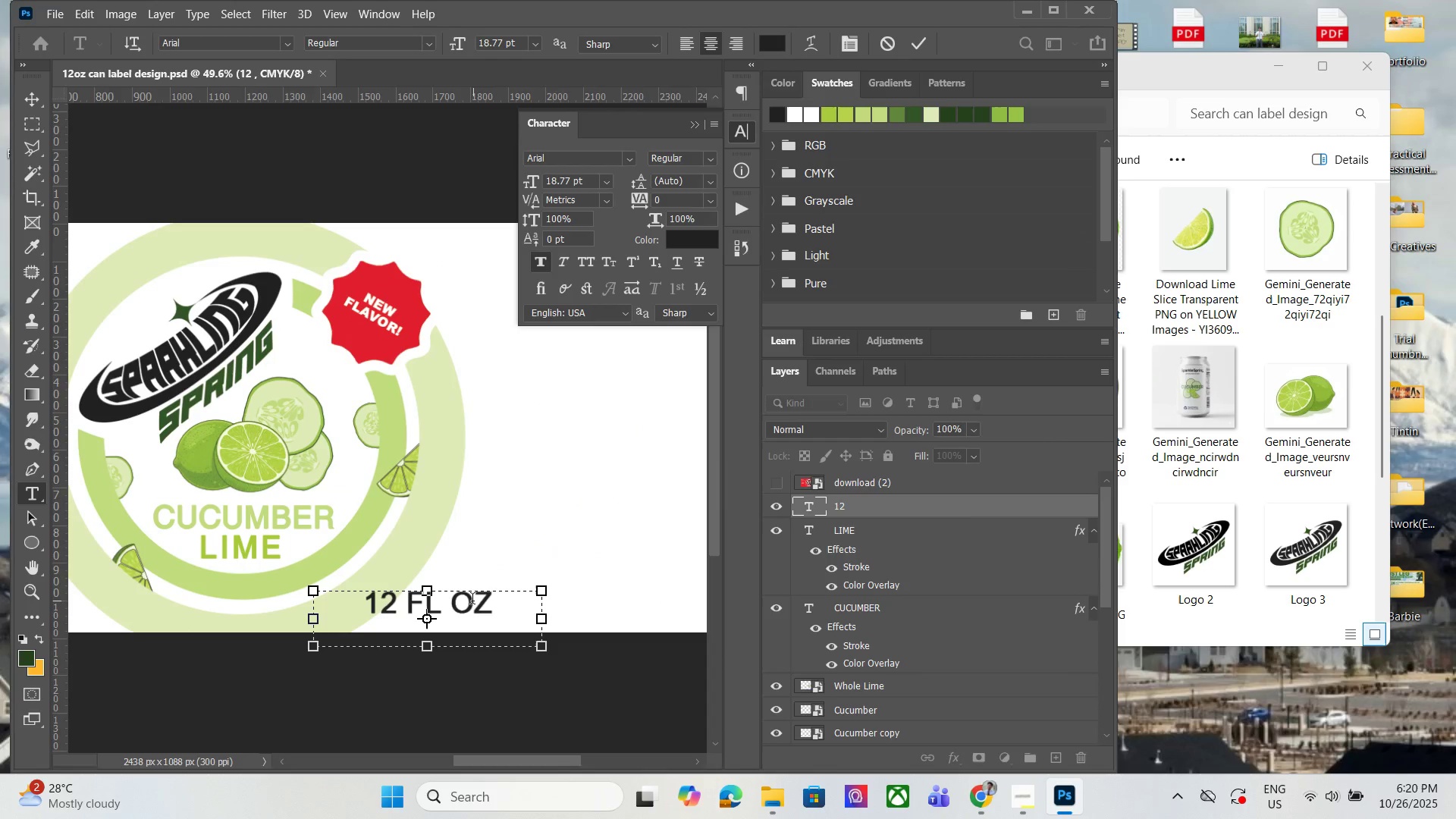 
left_click([773, 484])
 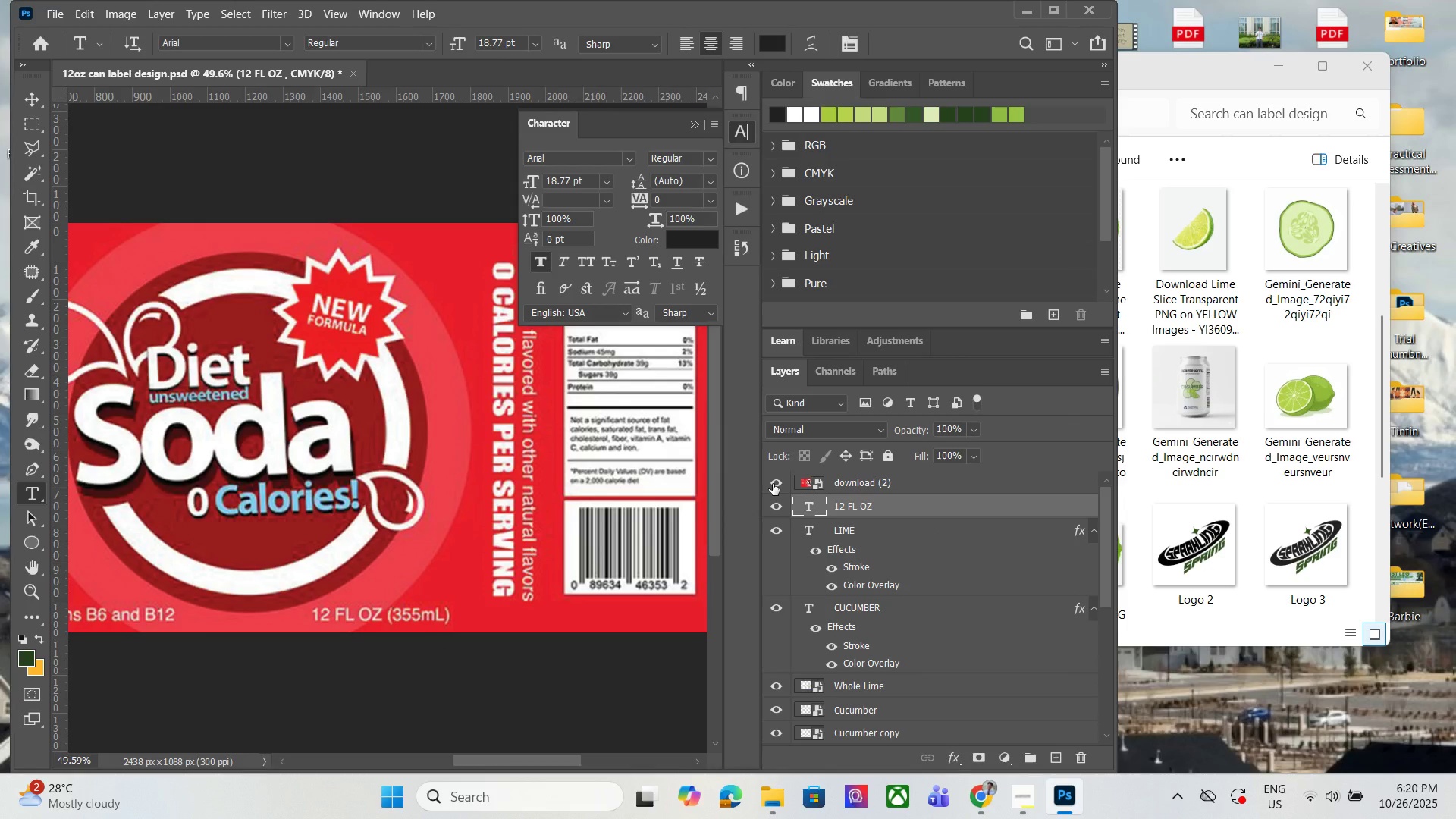 
left_click([773, 484])
 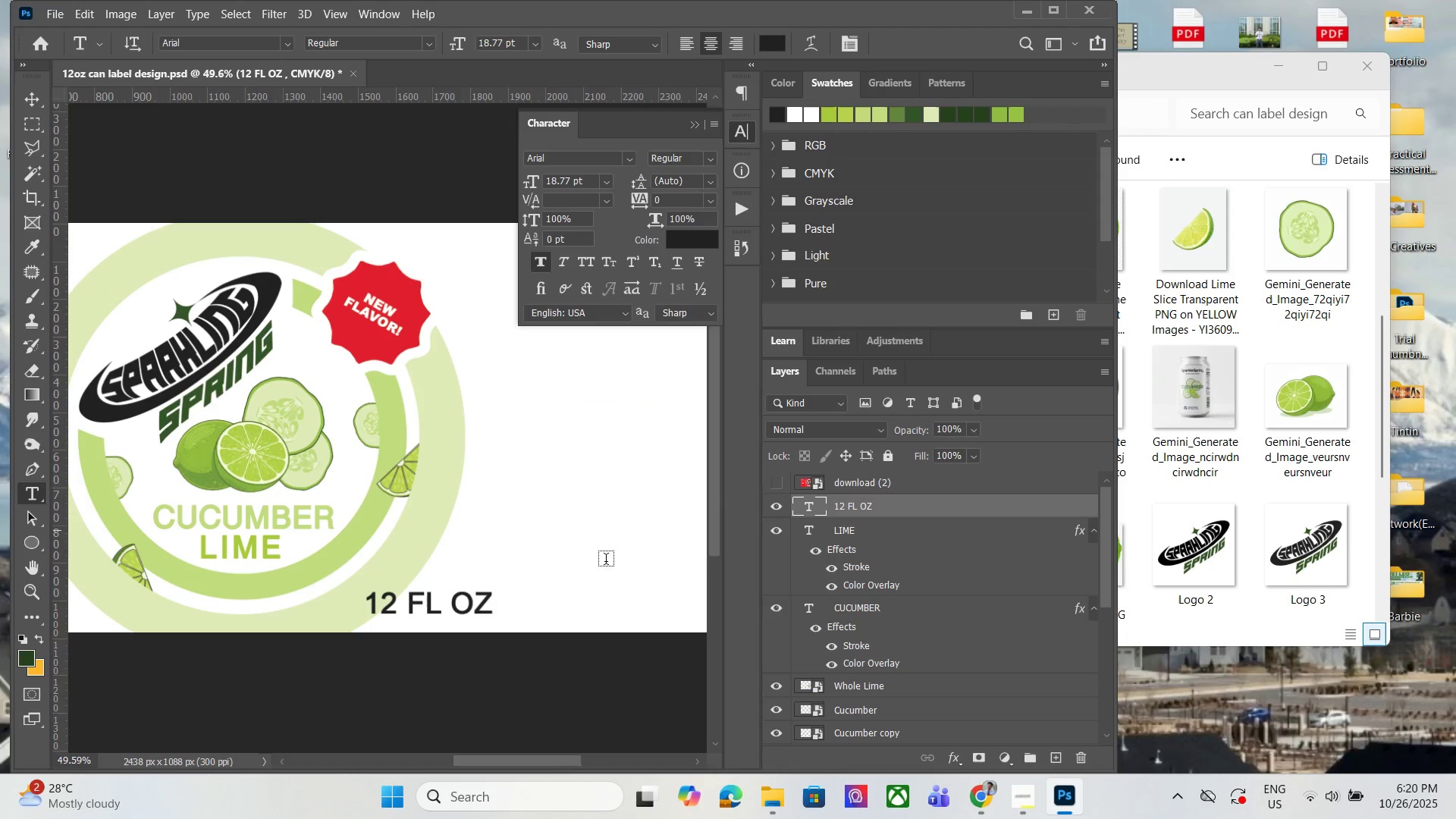 
wait(5.04)
 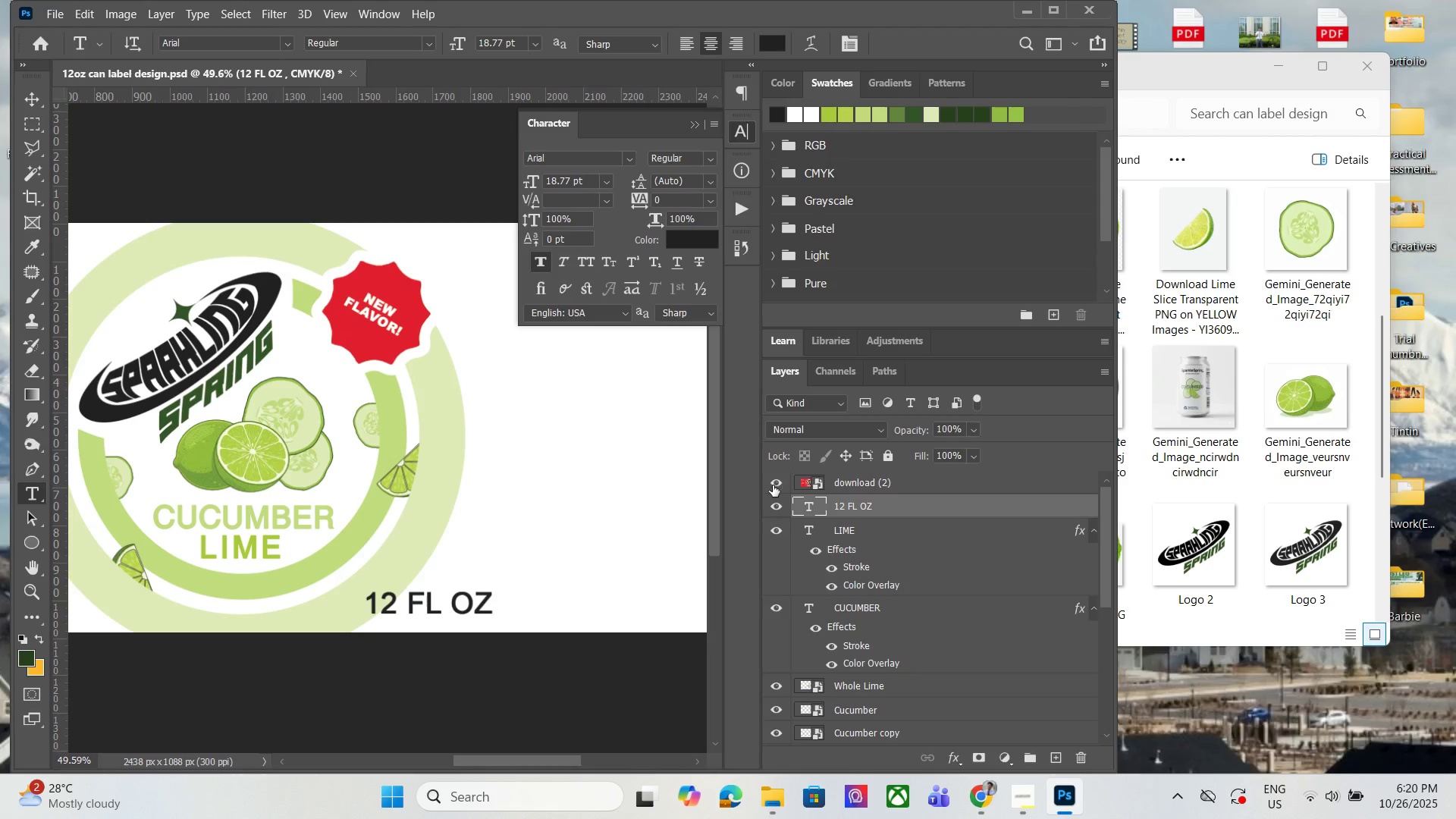 
double_click([497, 601])
 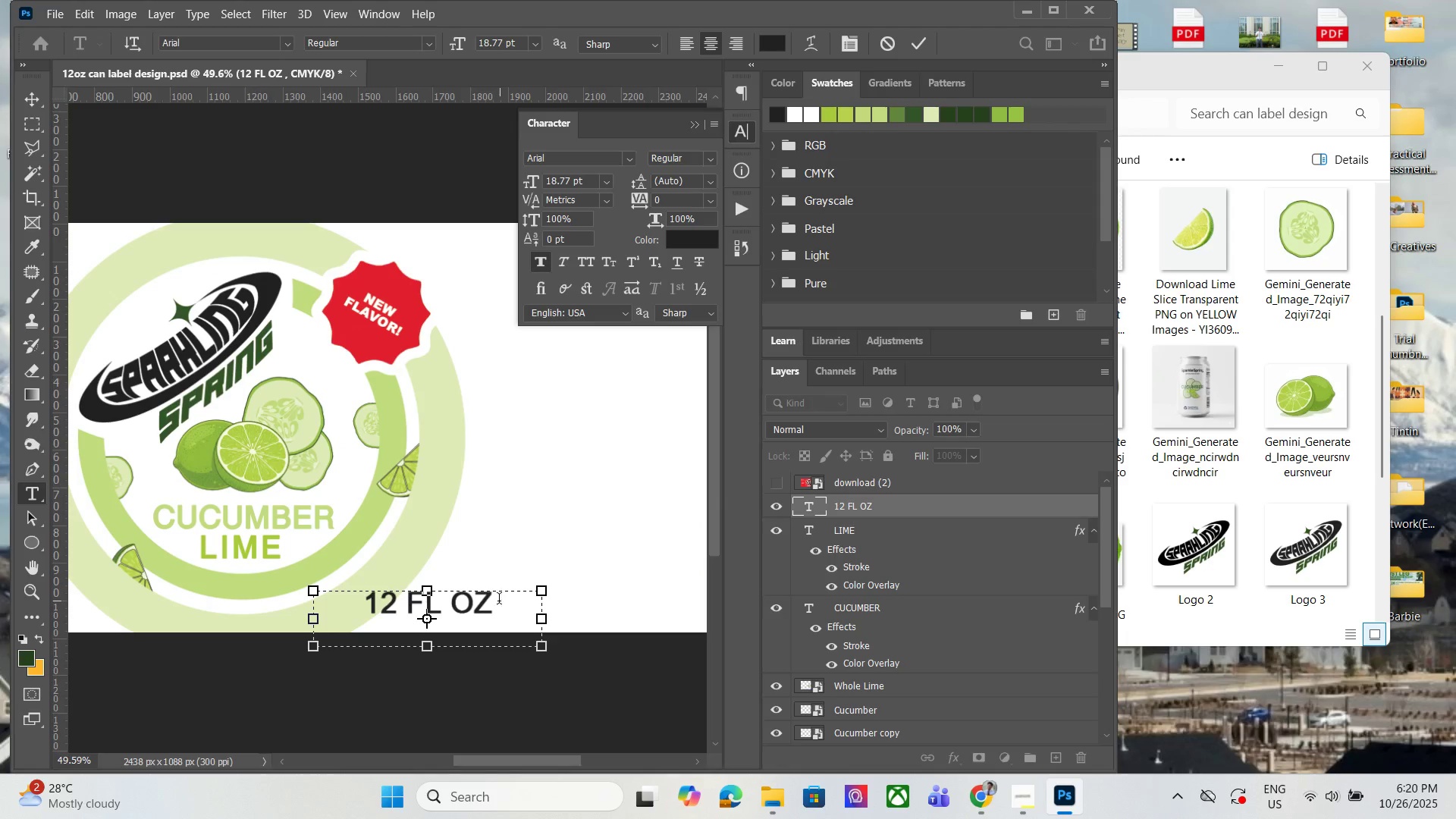 
type((355 ML))
 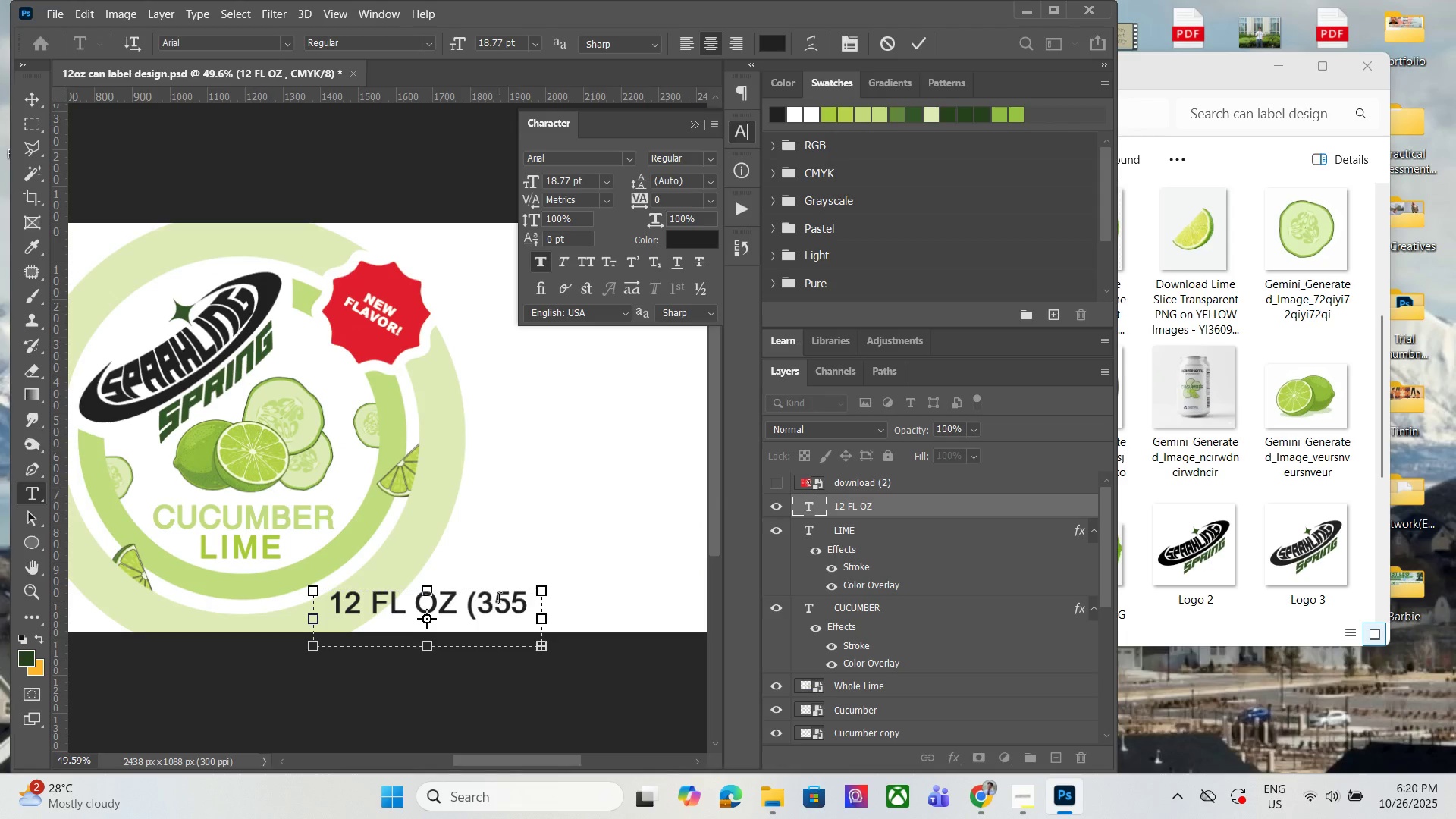 
left_click_drag(start_coordinate=[547, 619], to_coordinate=[665, 618])
 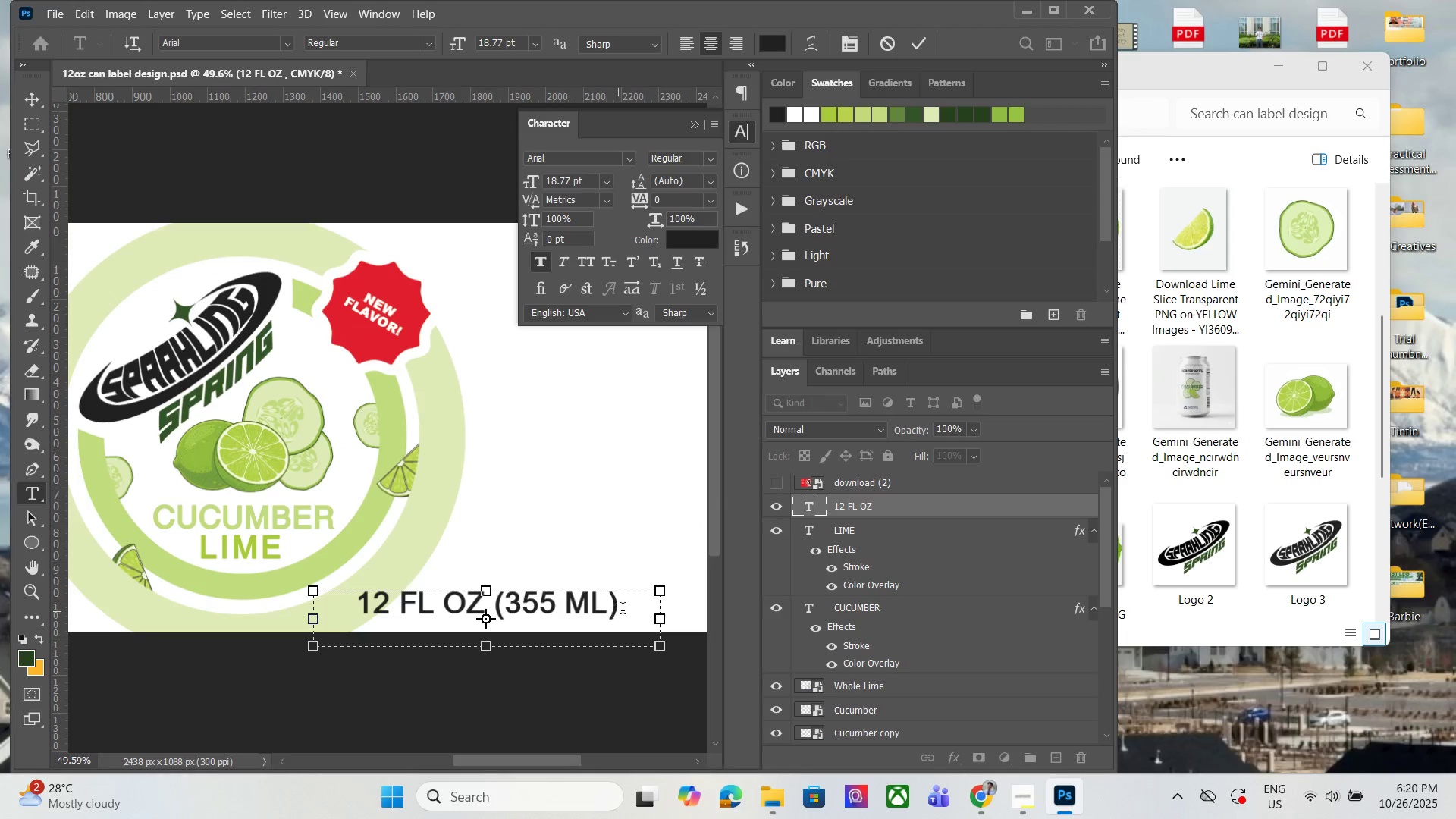 
left_click_drag(start_coordinate=[627, 610], to_coordinate=[314, 602])
 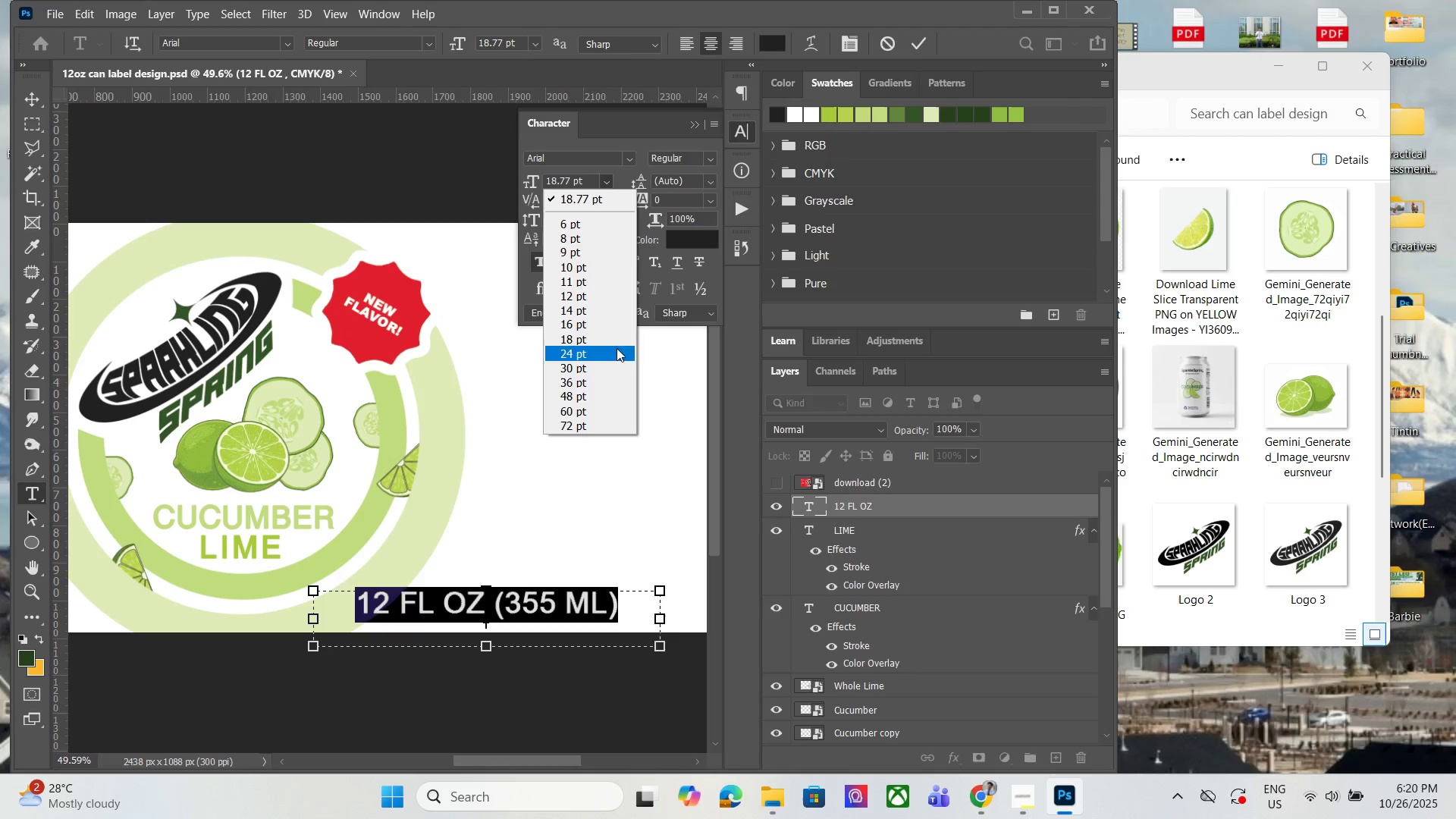 
left_click([602, 327])
 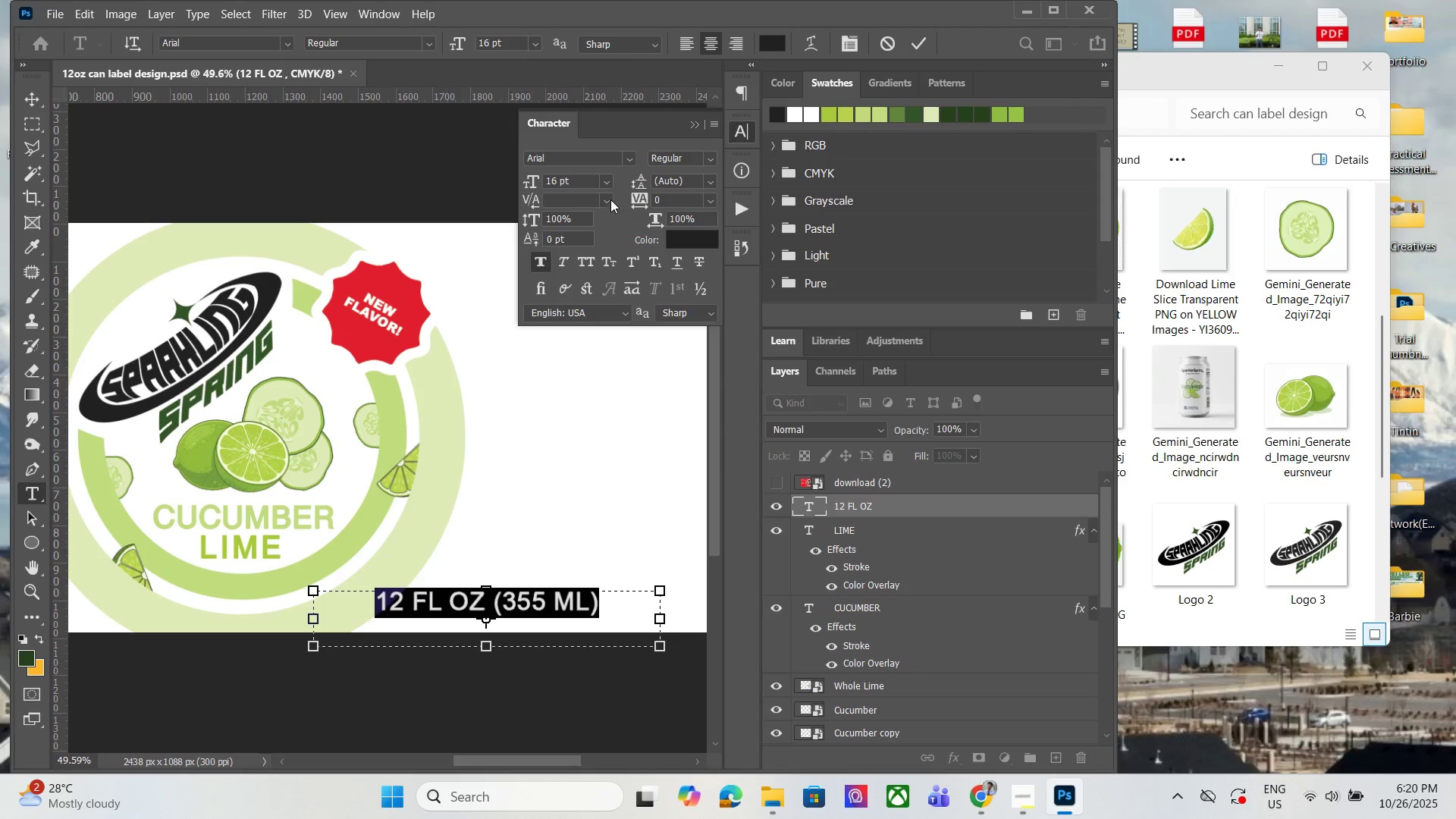 
left_click([607, 185])
 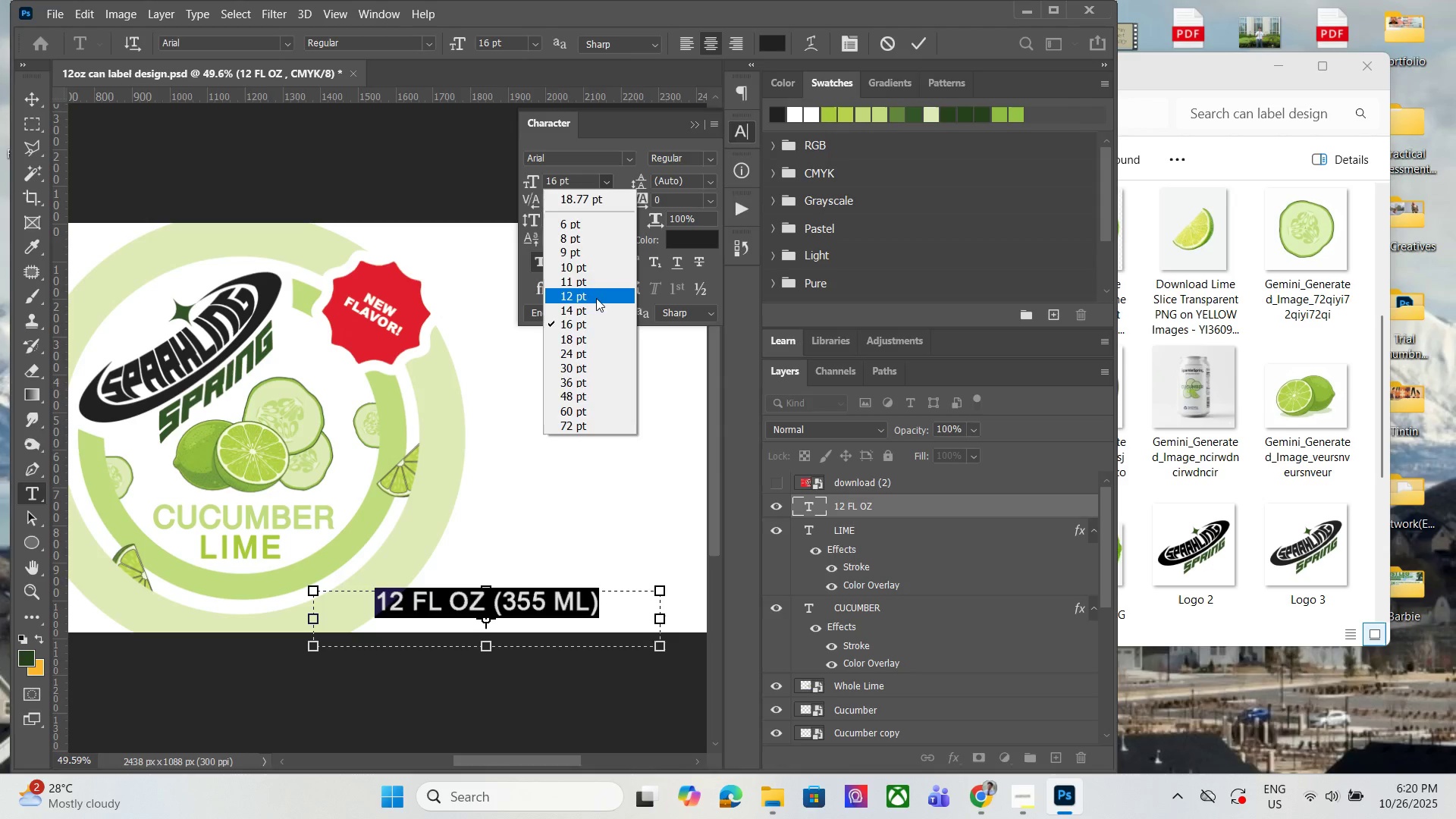 
left_click([596, 298])
 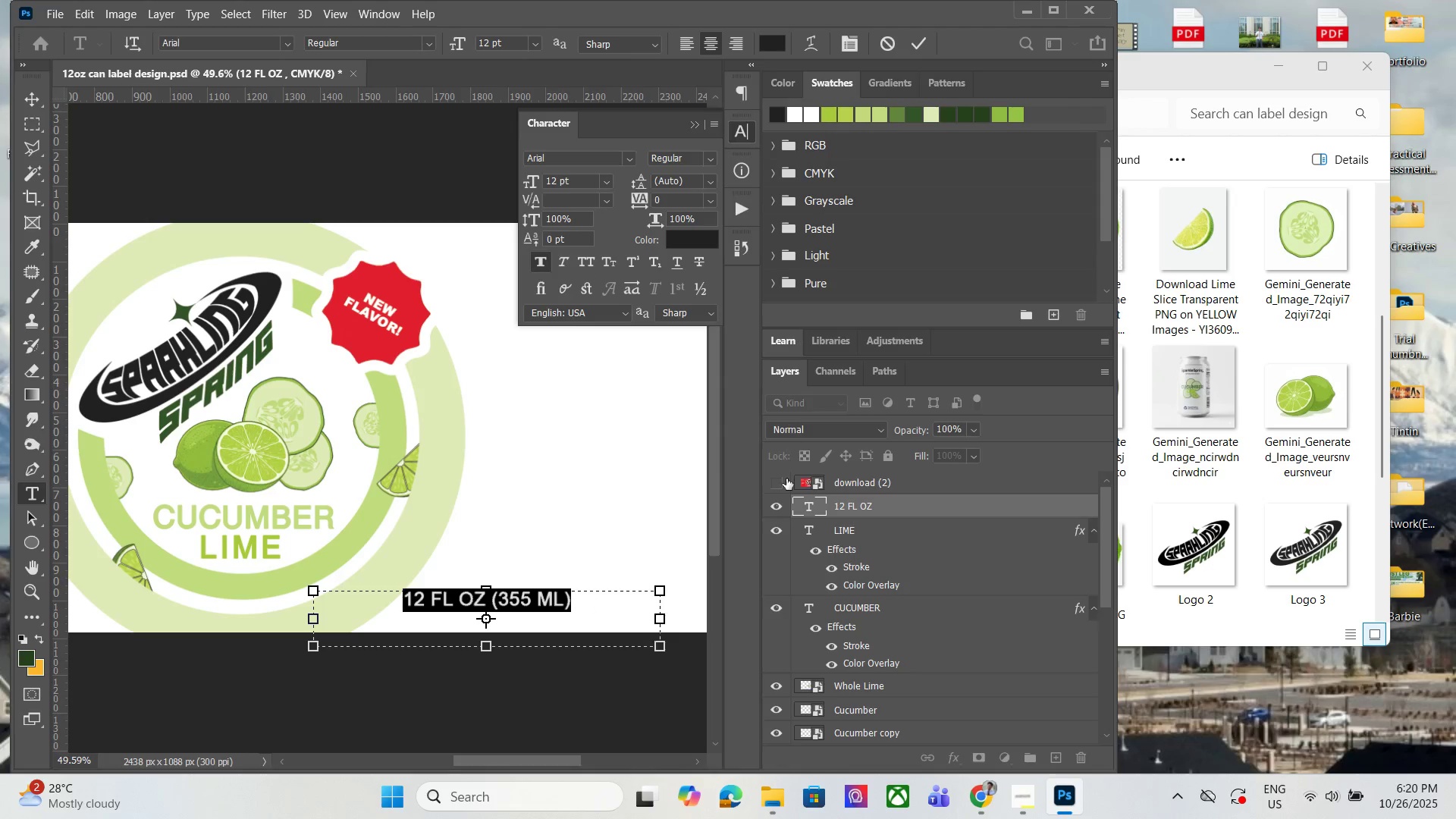 
left_click([786, 479])
 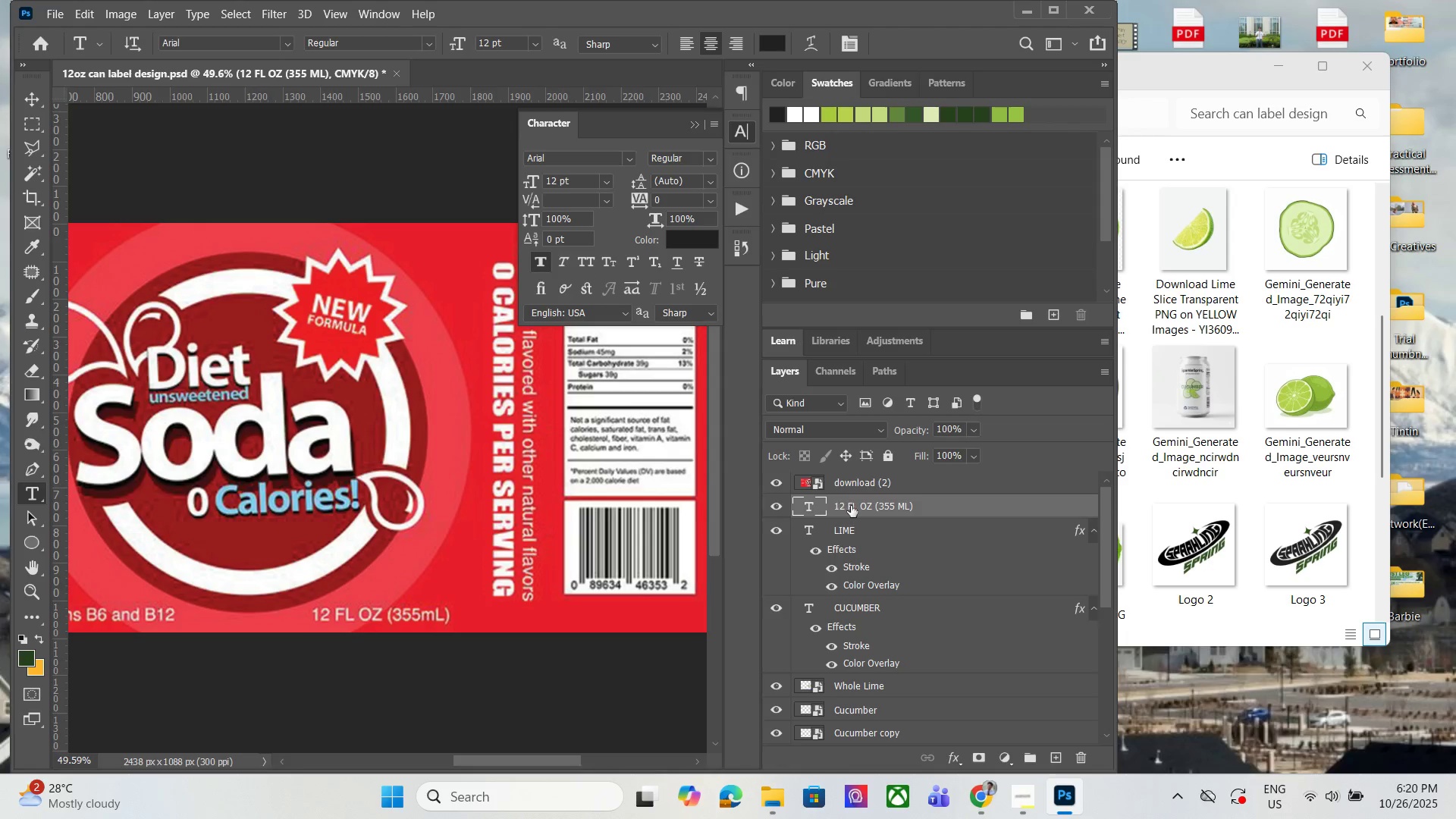 
left_click_drag(start_coordinate=[854, 506], to_coordinate=[855, 479])
 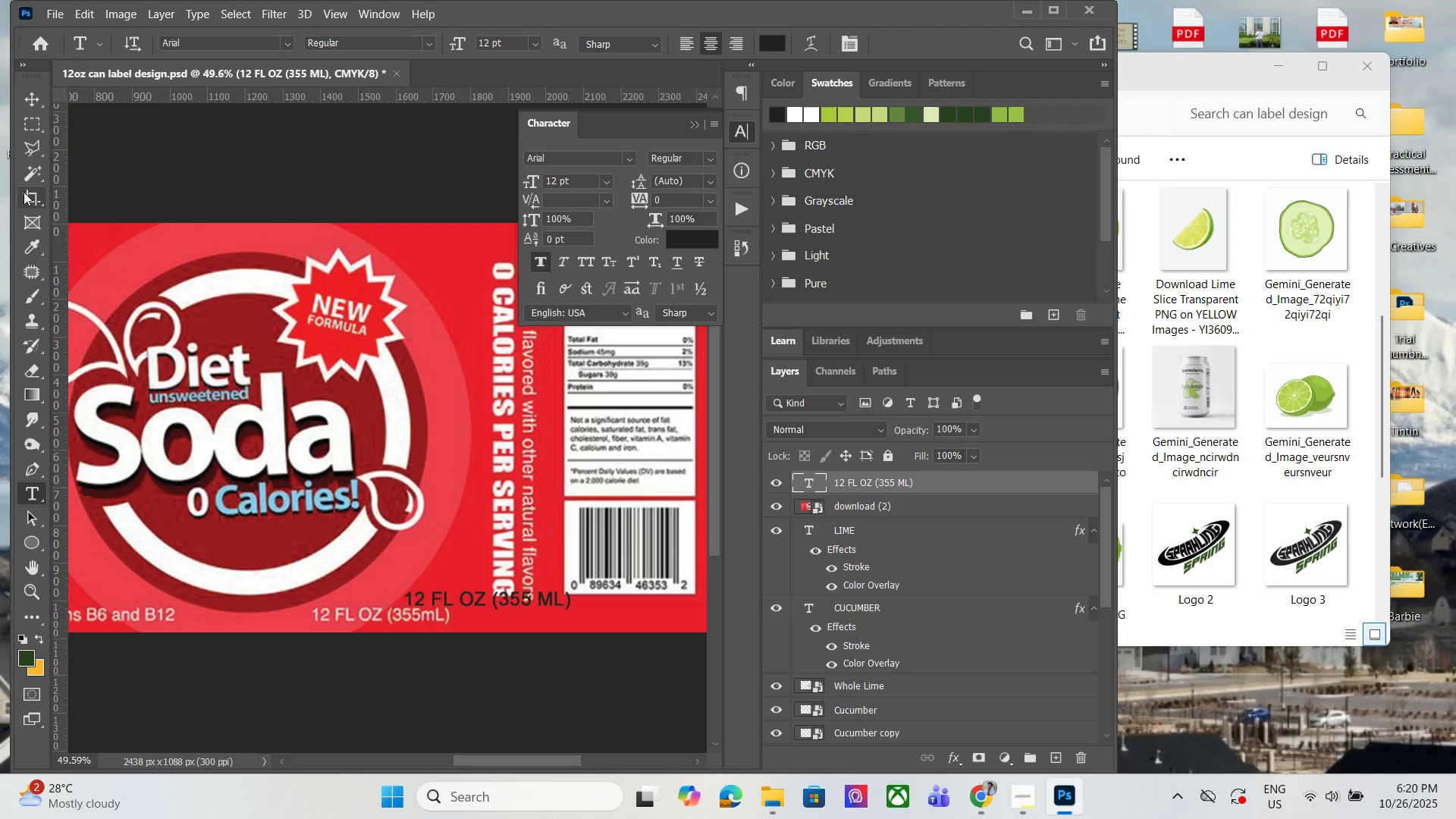 
left_click_drag(start_coordinate=[20, 108], to_coordinate=[28, 108])
 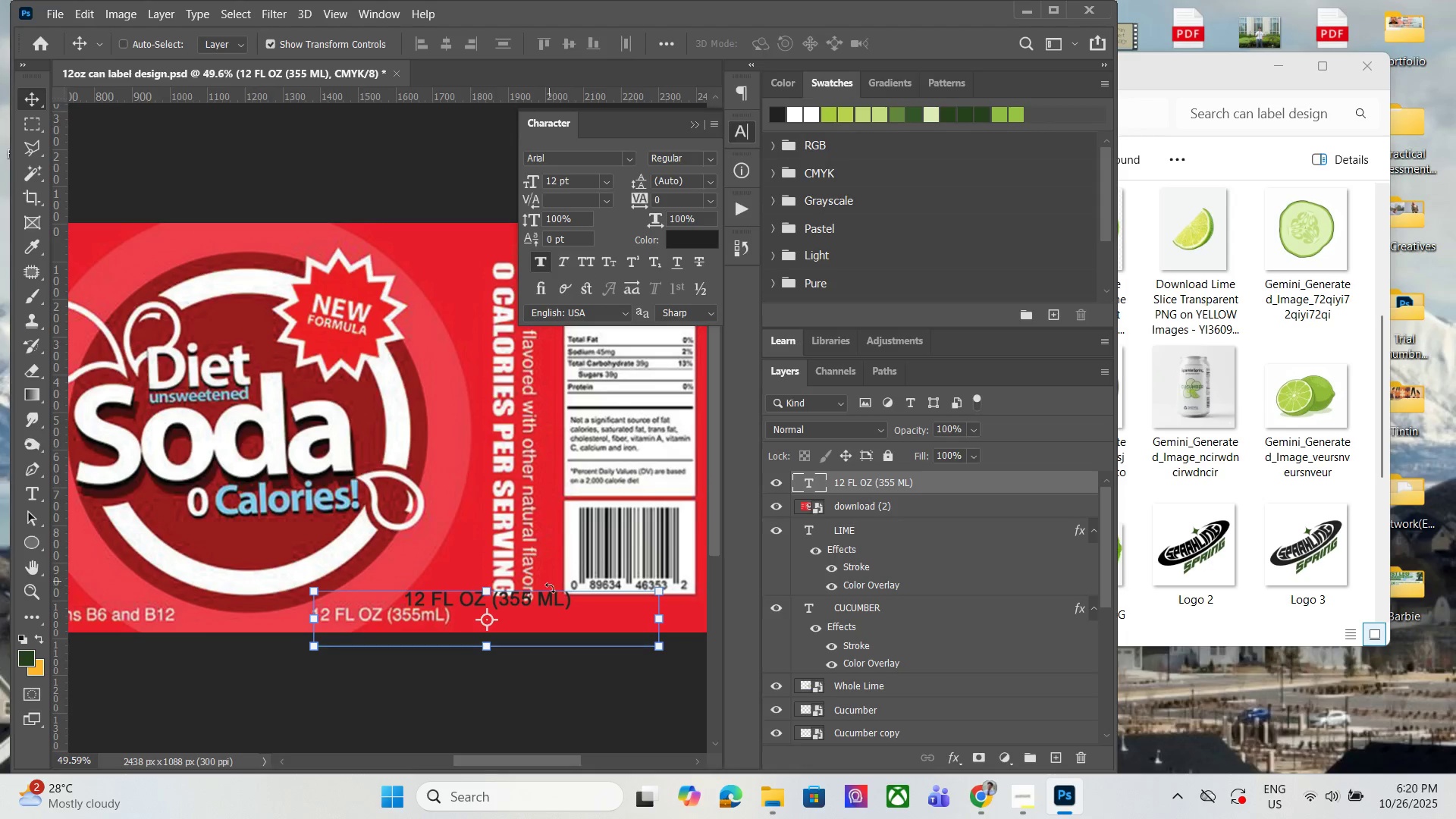 
left_click_drag(start_coordinate=[554, 603], to_coordinate=[460, 617])
 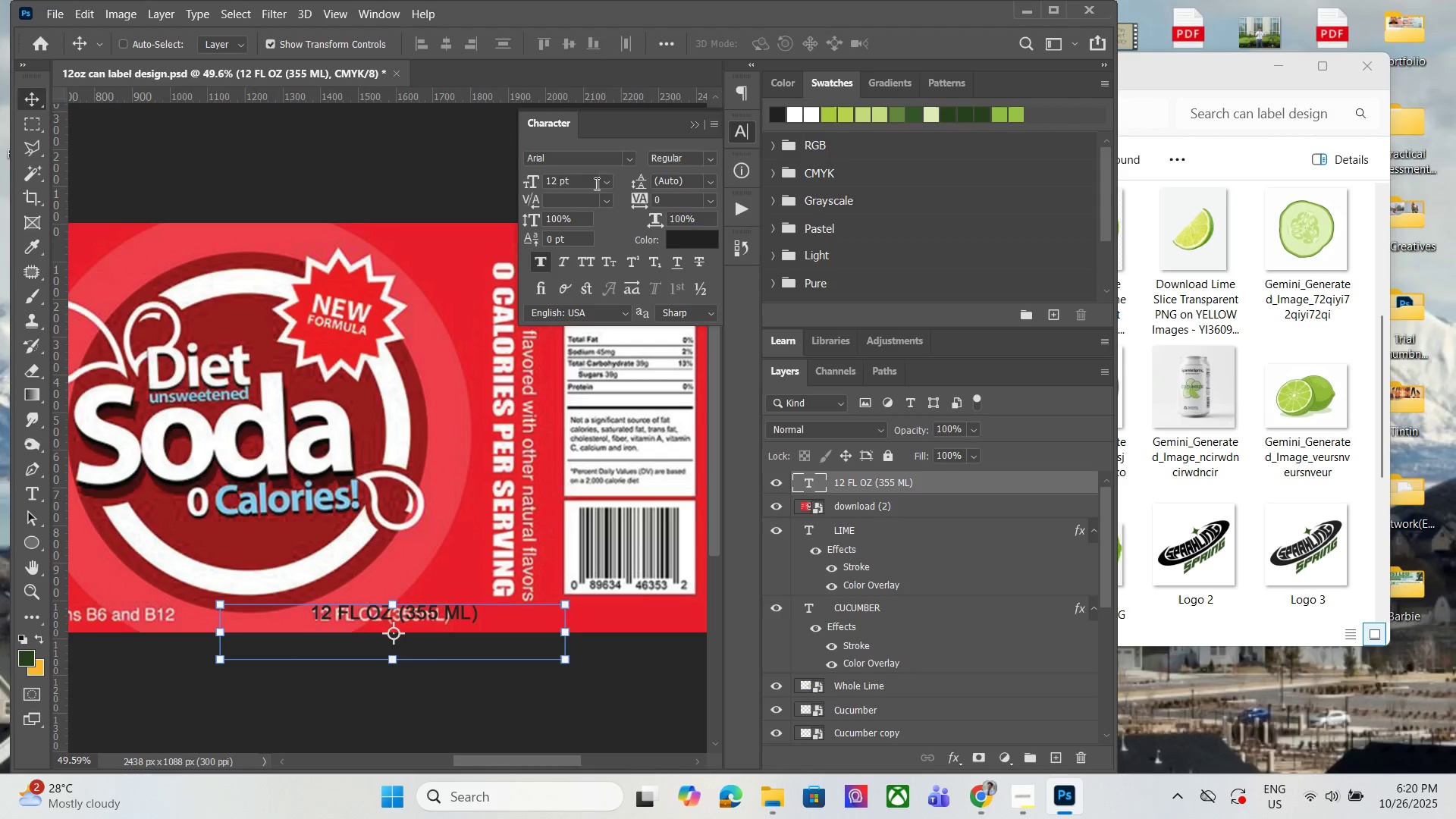 
left_click([603, 182])
 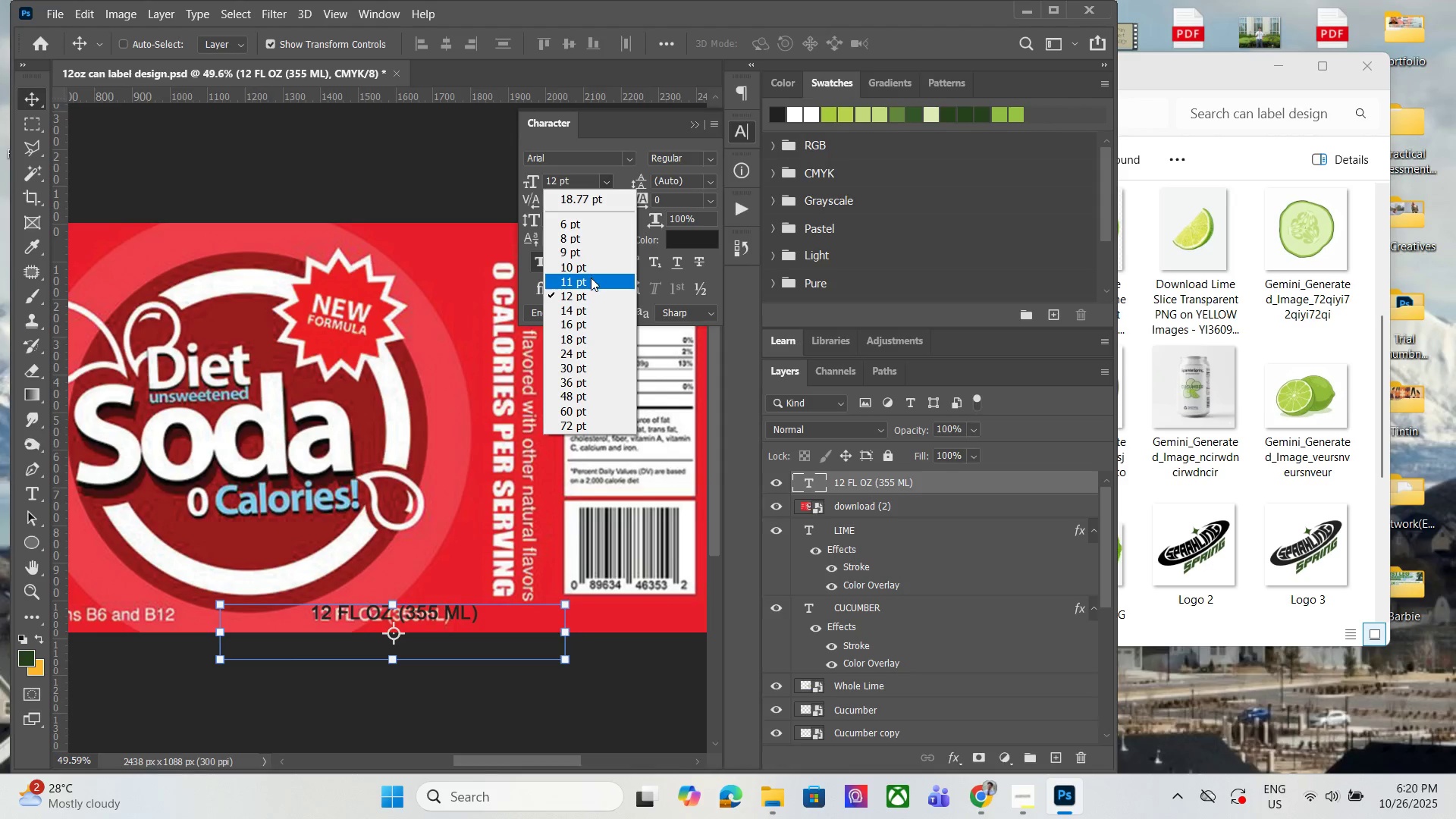 
left_click([591, 278])
 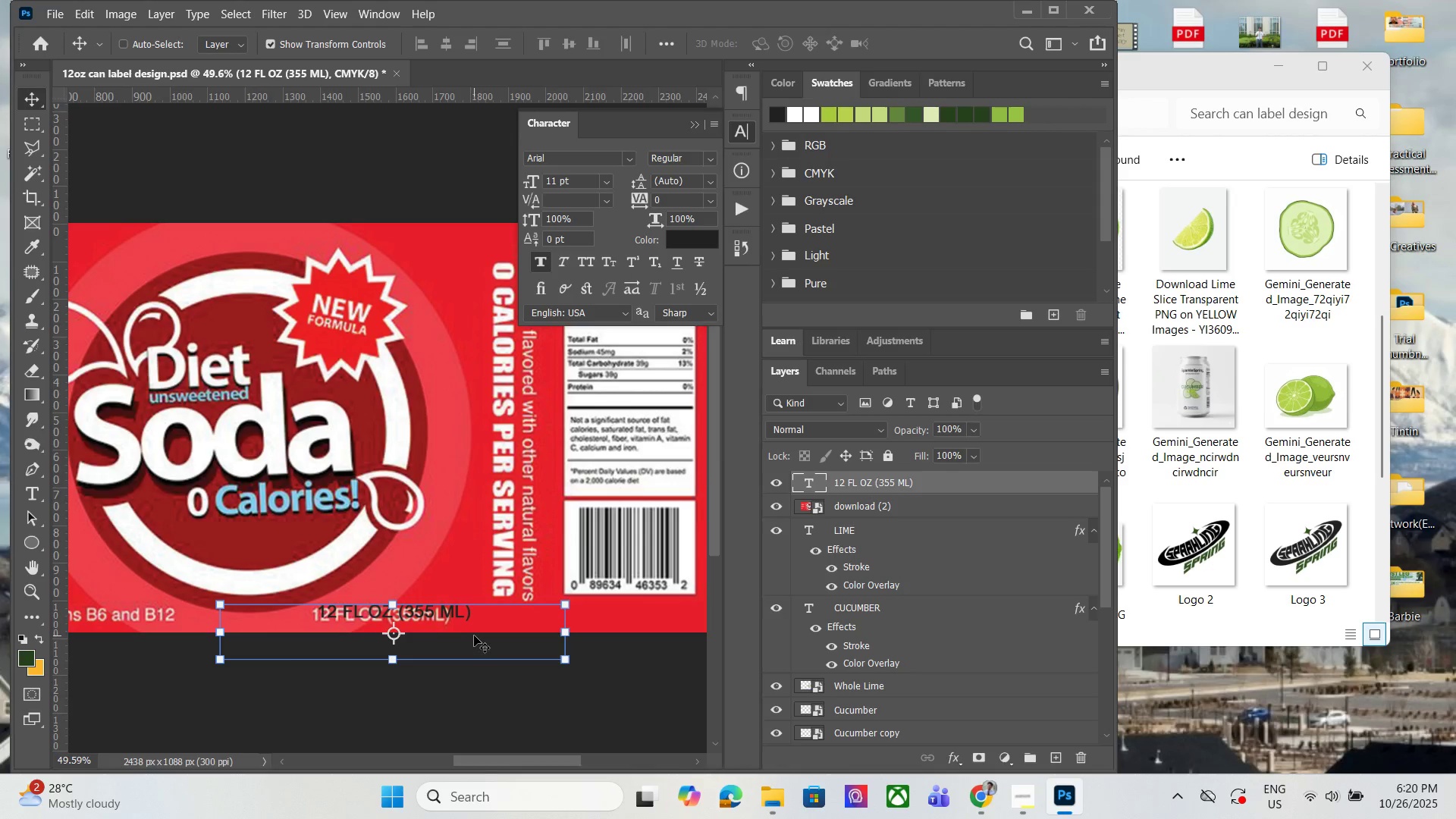 
left_click_drag(start_coordinate=[475, 623], to_coordinate=[469, 629])
 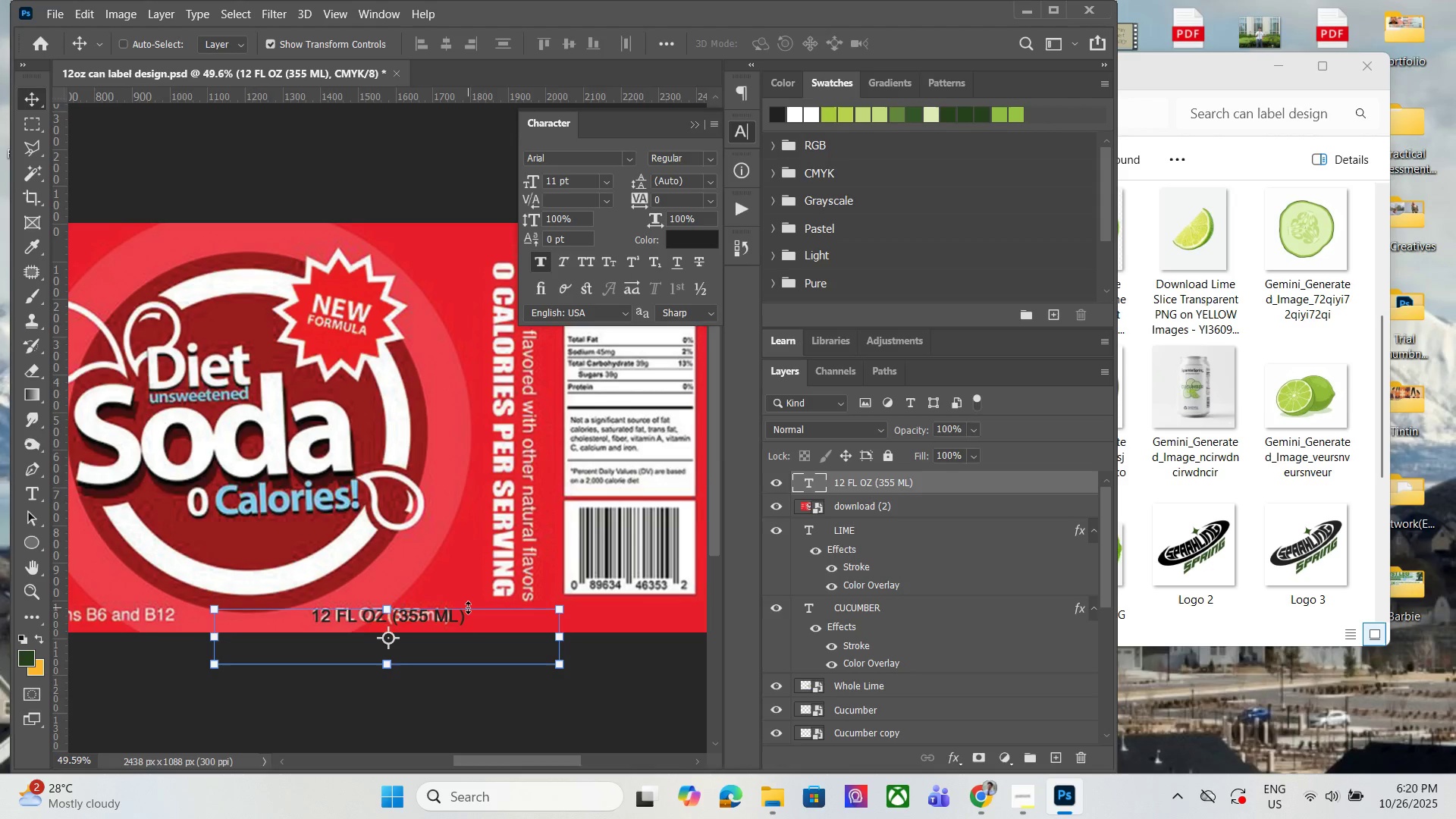 
key(ArrowLeft)
 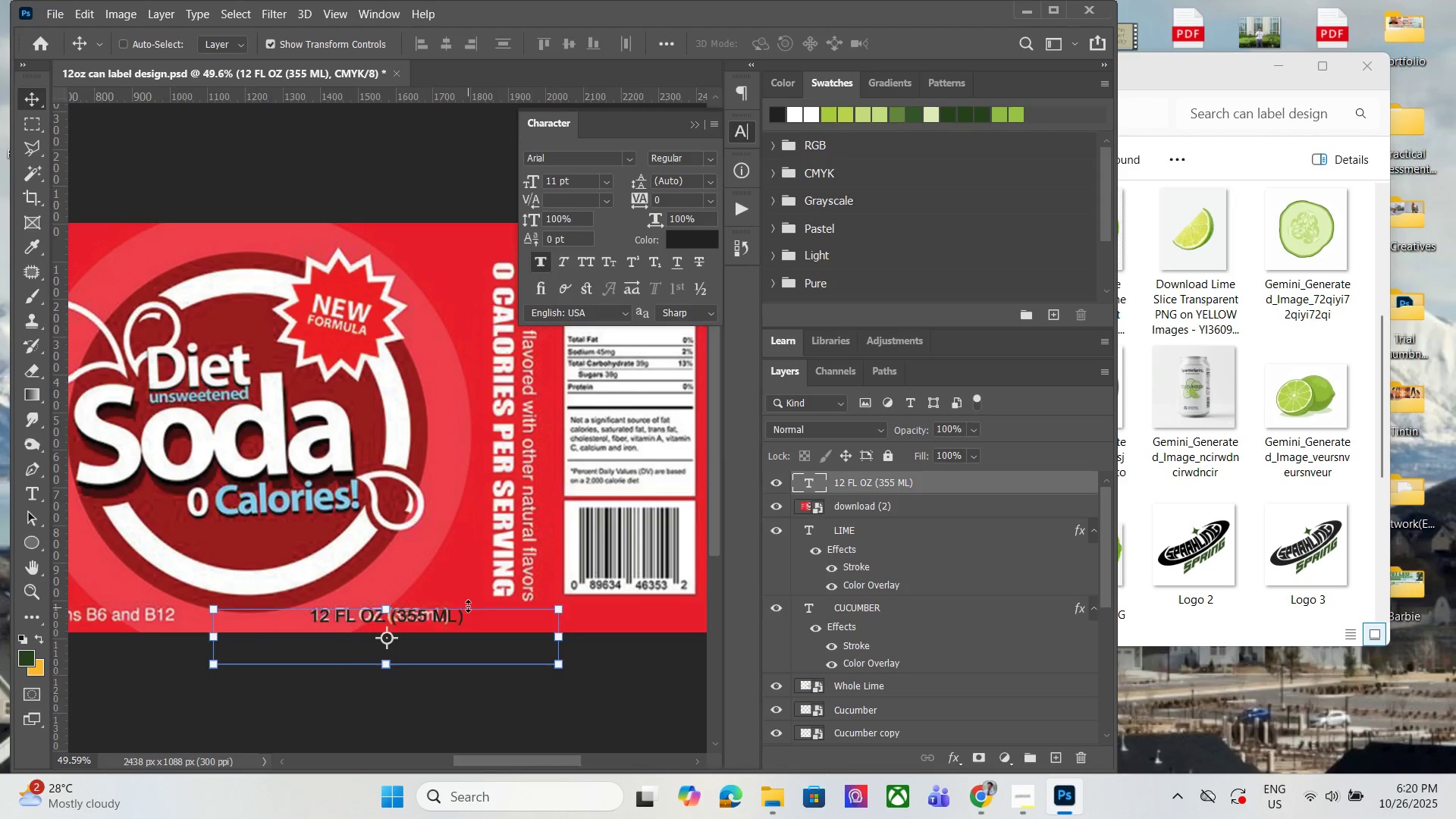 
key(ArrowLeft)
 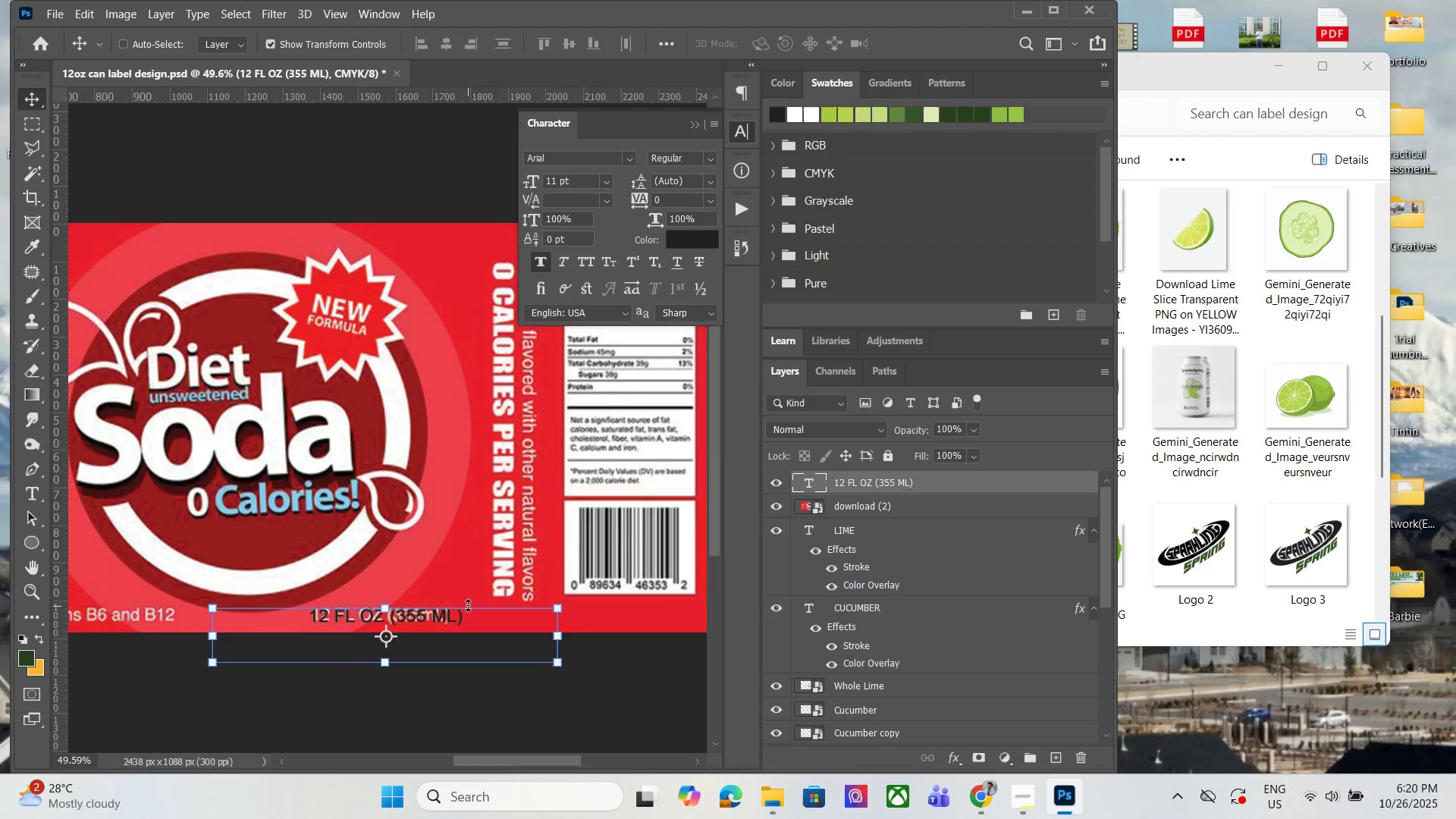 
key(ArrowUp)
 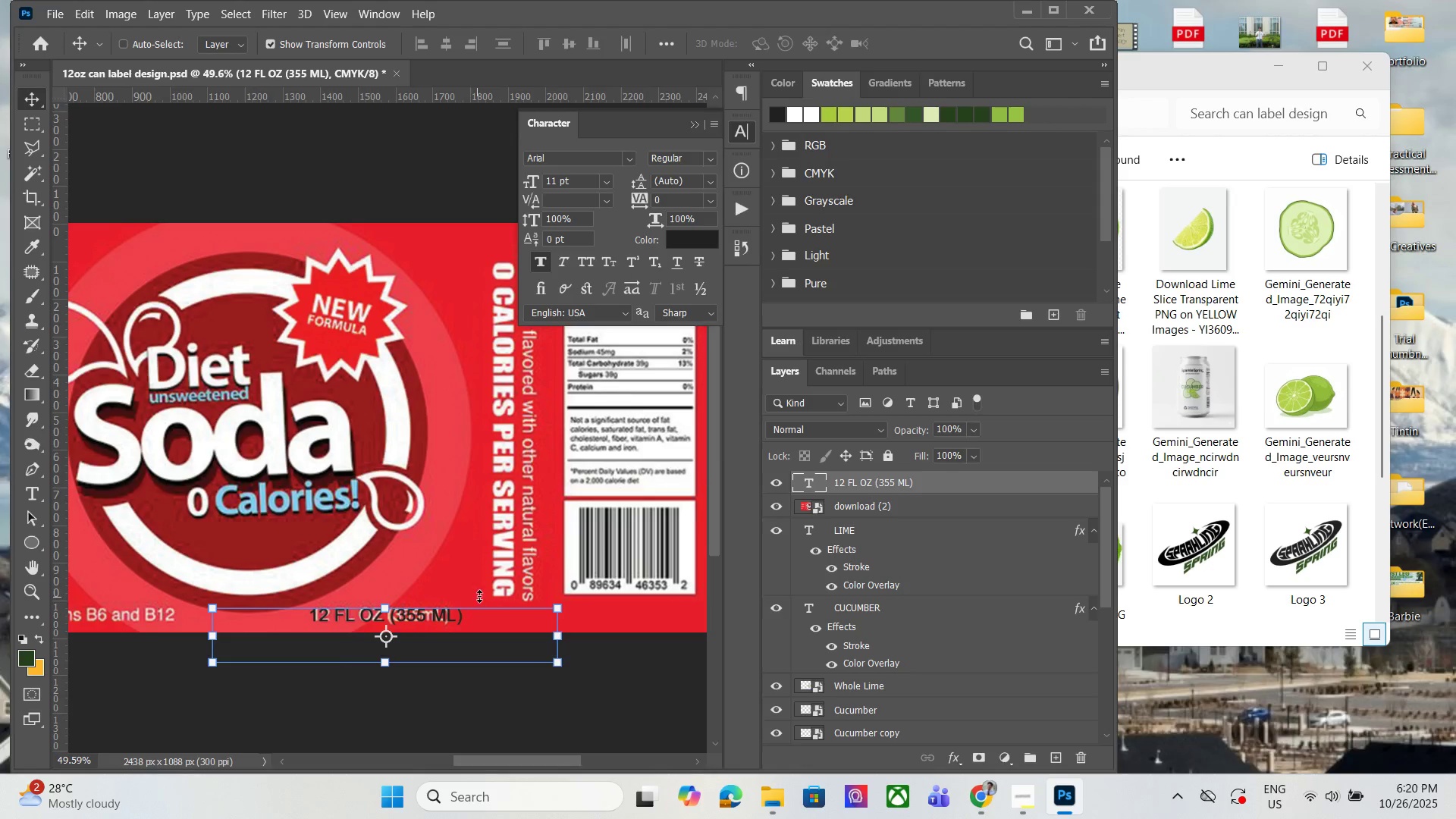 
key(ArrowRight)
 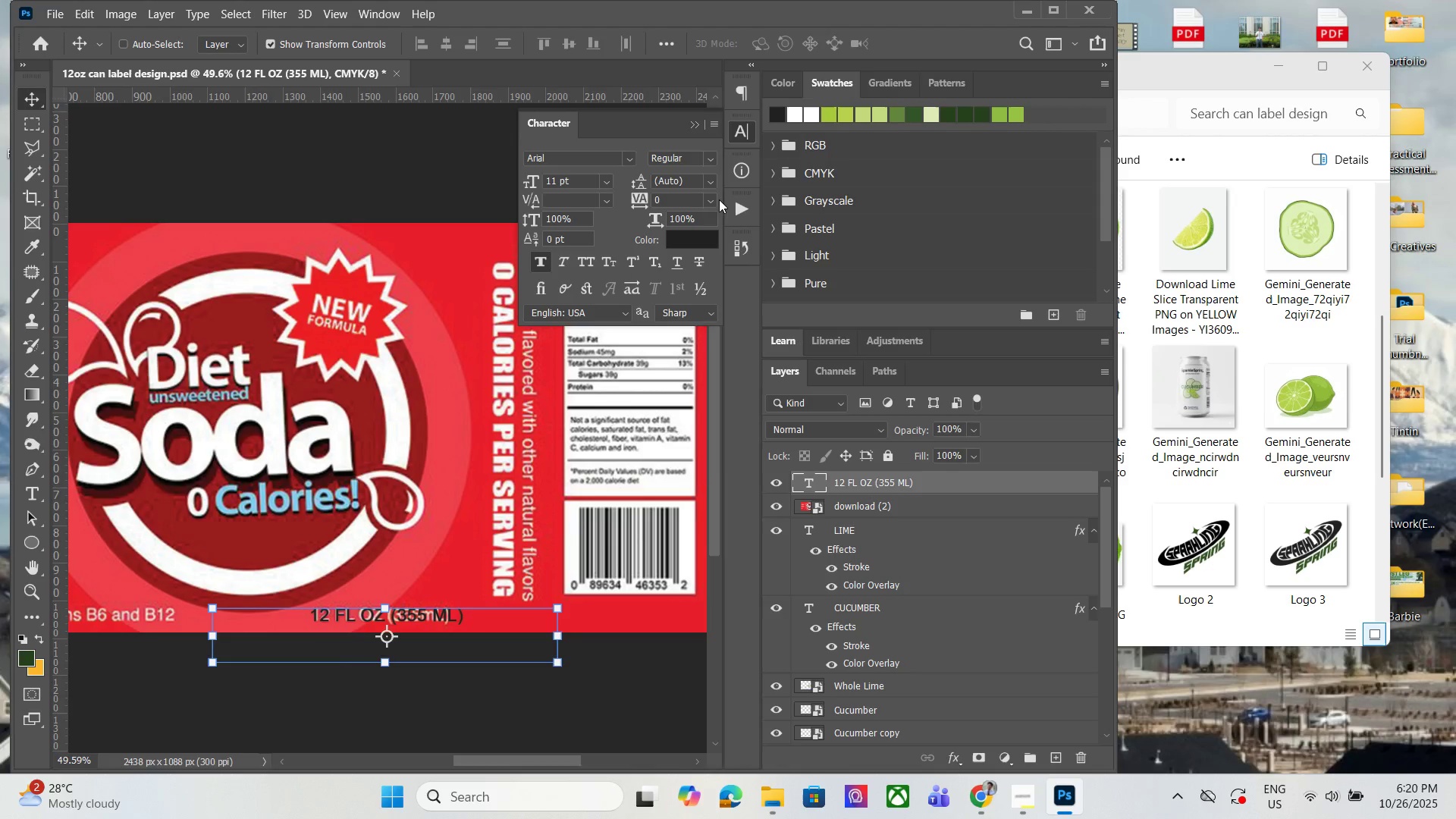 
left_click([712, 199])
 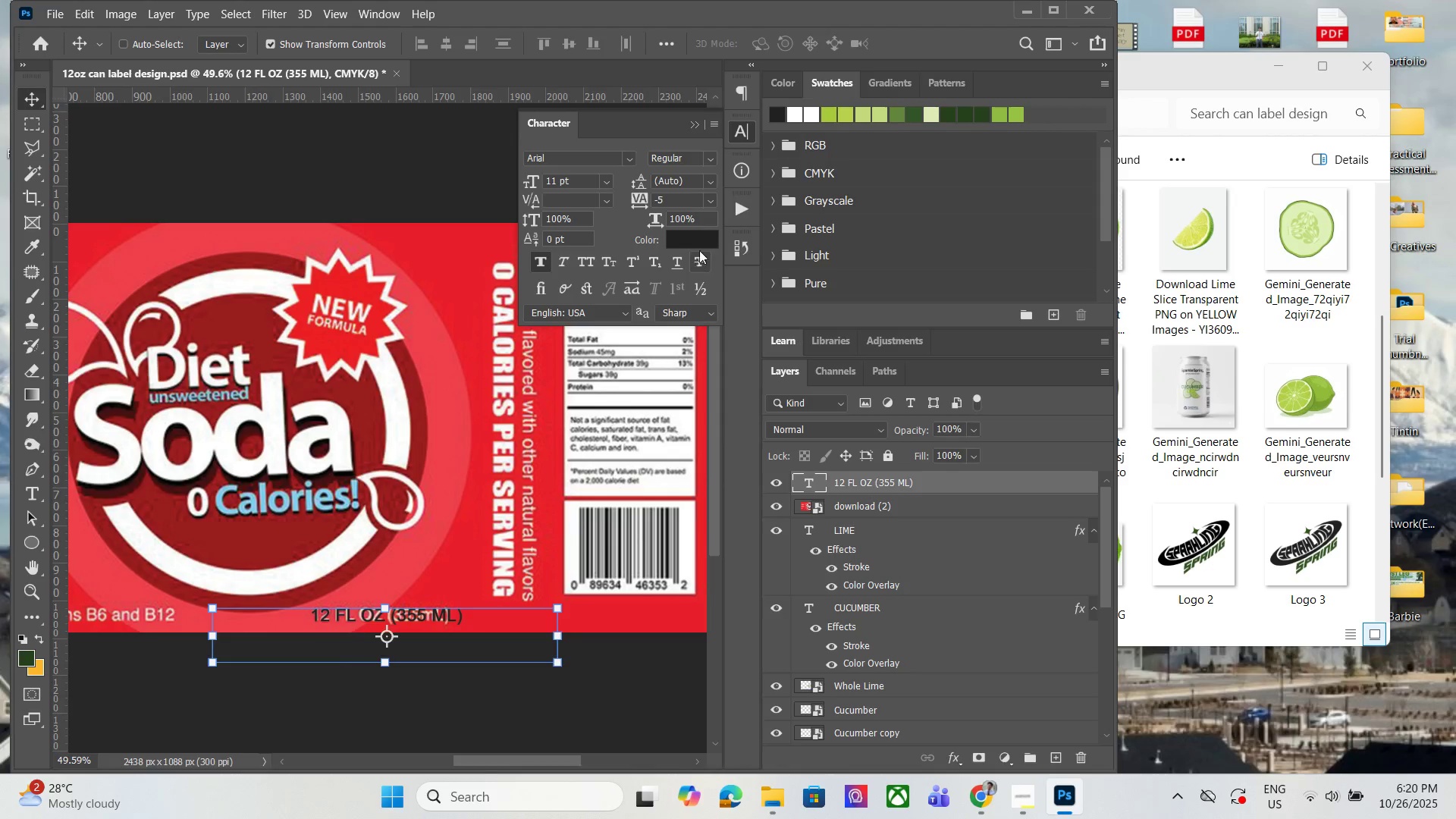 
left_click([711, 190])
 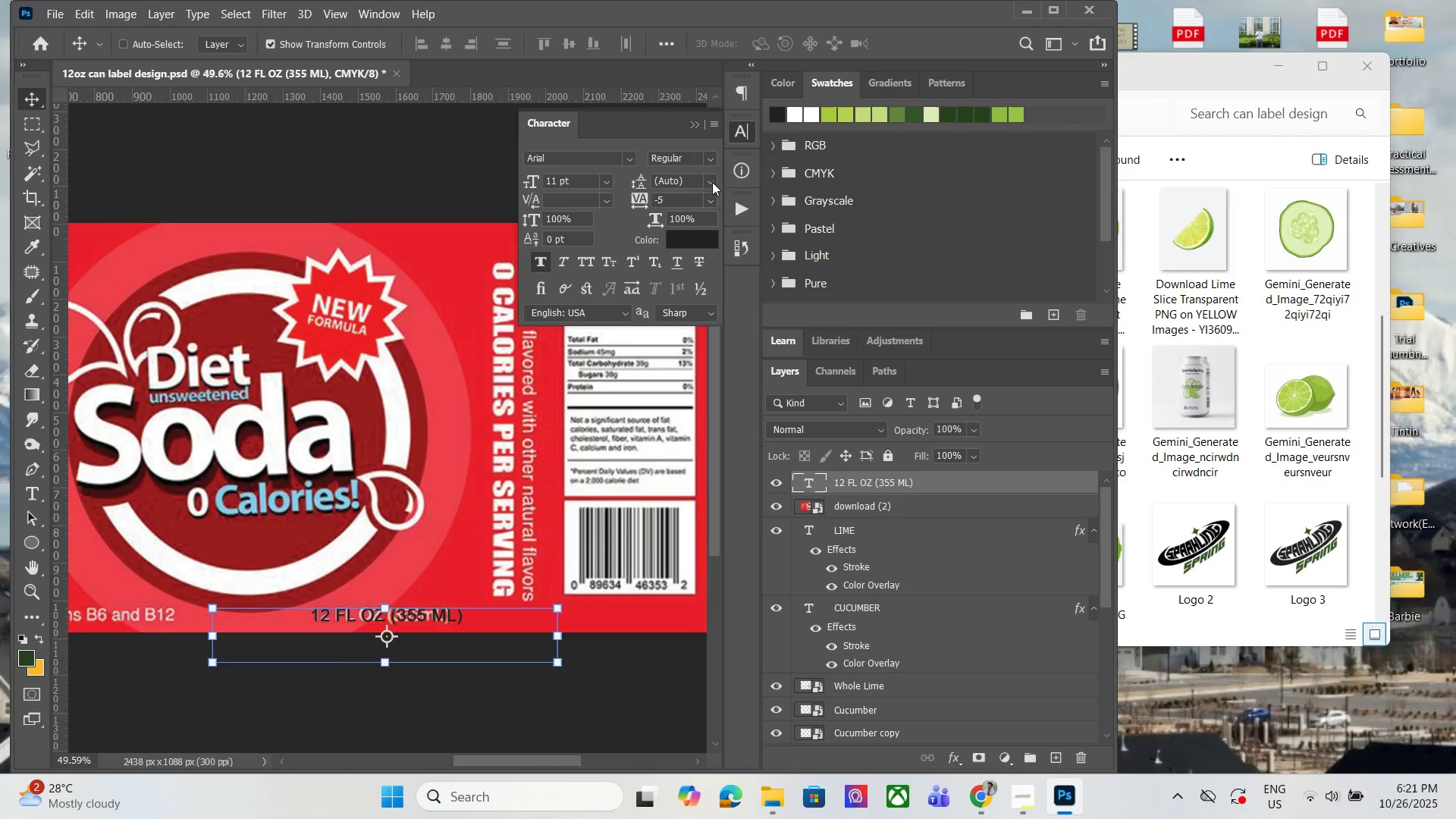 
double_click([709, 205])
 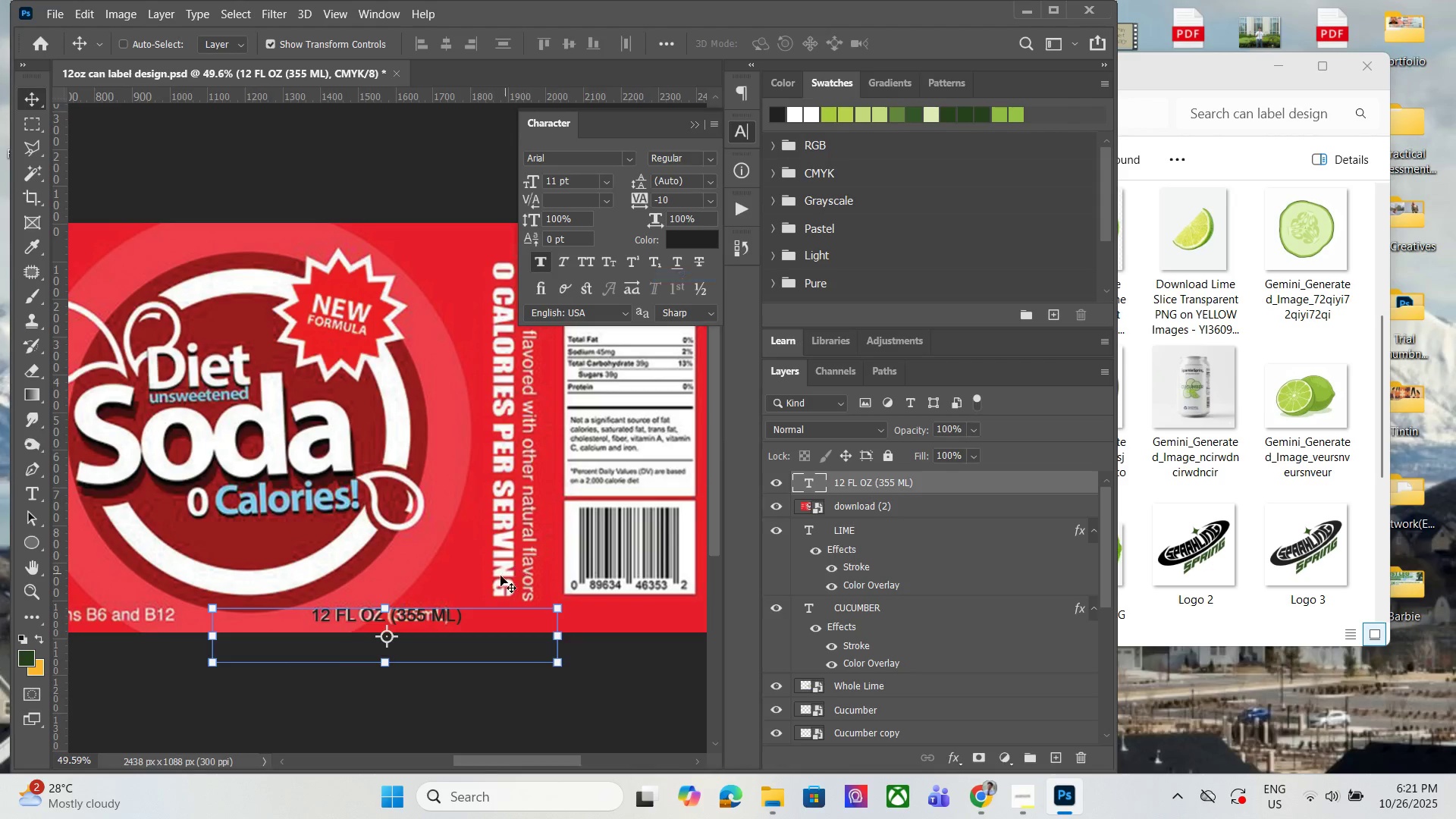 
left_click([493, 617])
 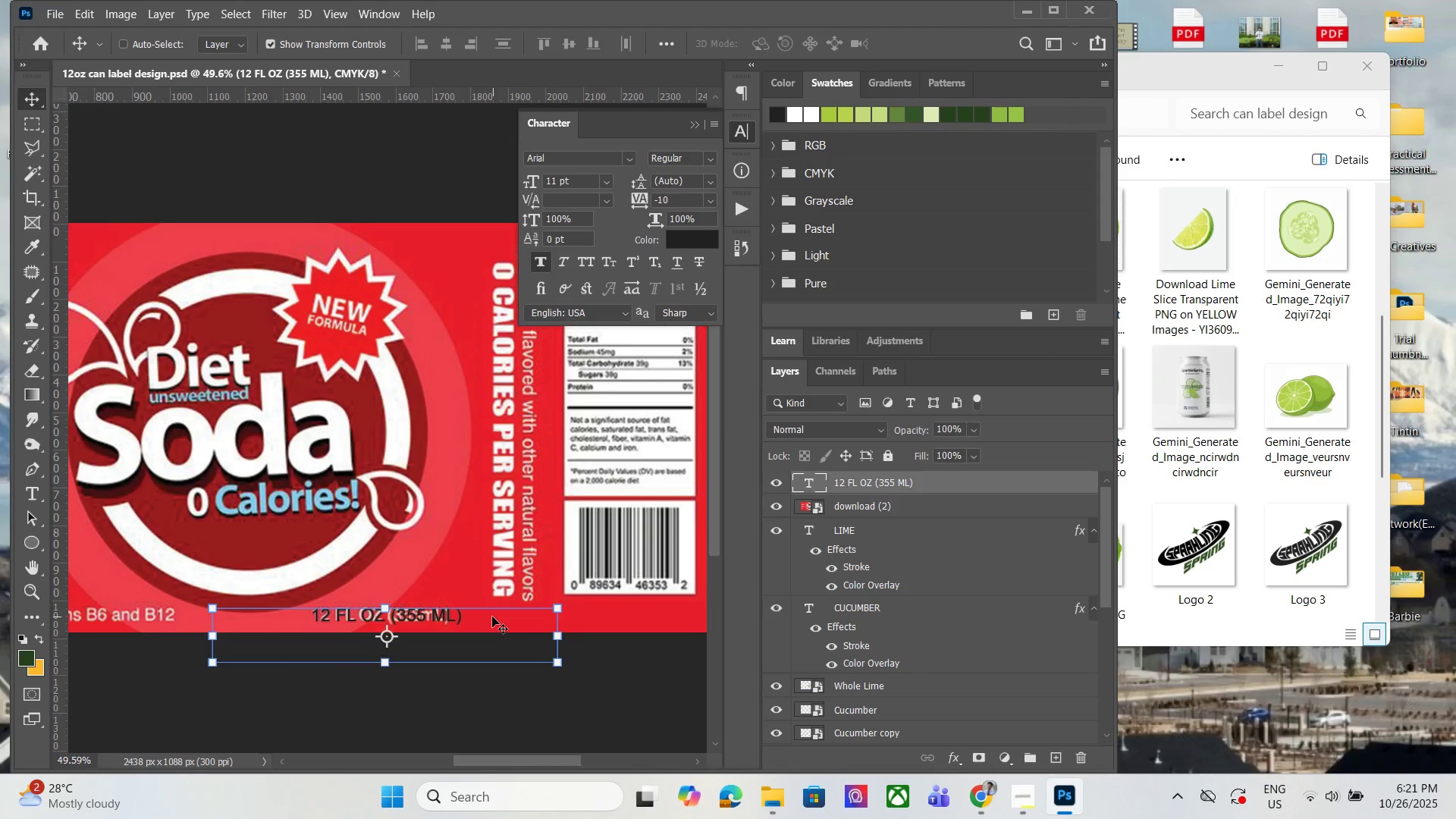 
key(ArrowLeft)
 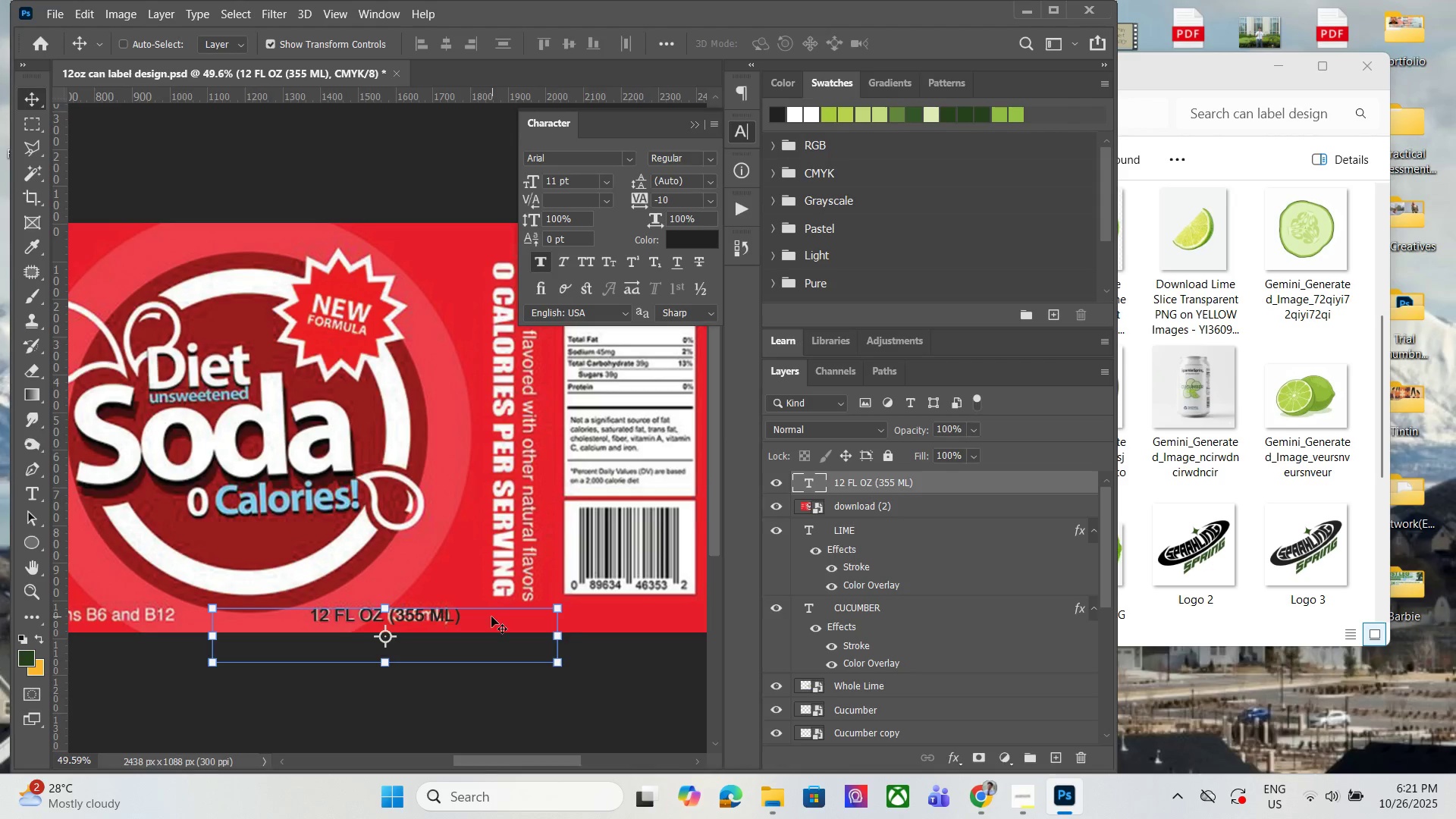 
key(ArrowLeft)
 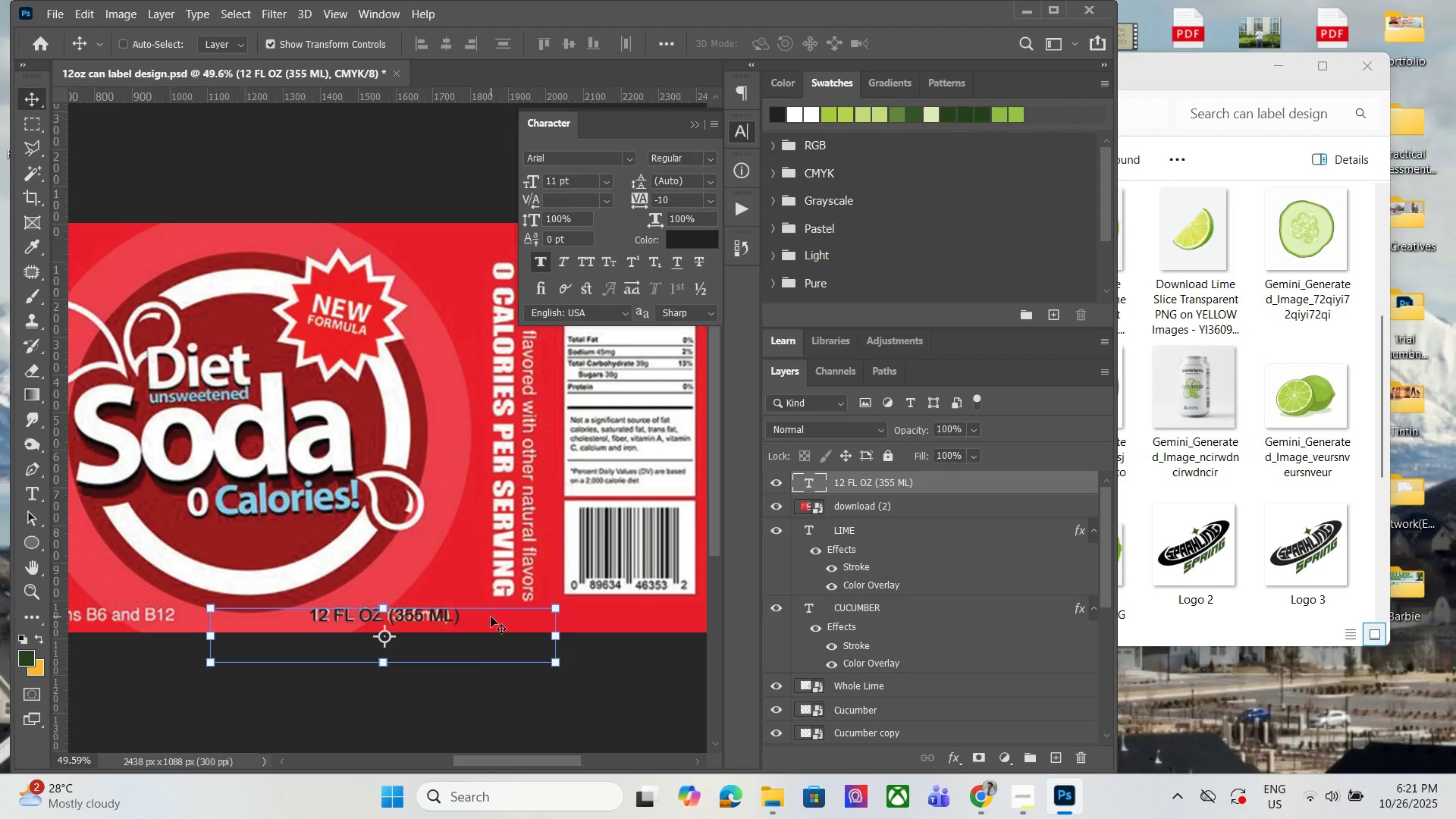 
key(ArrowLeft)
 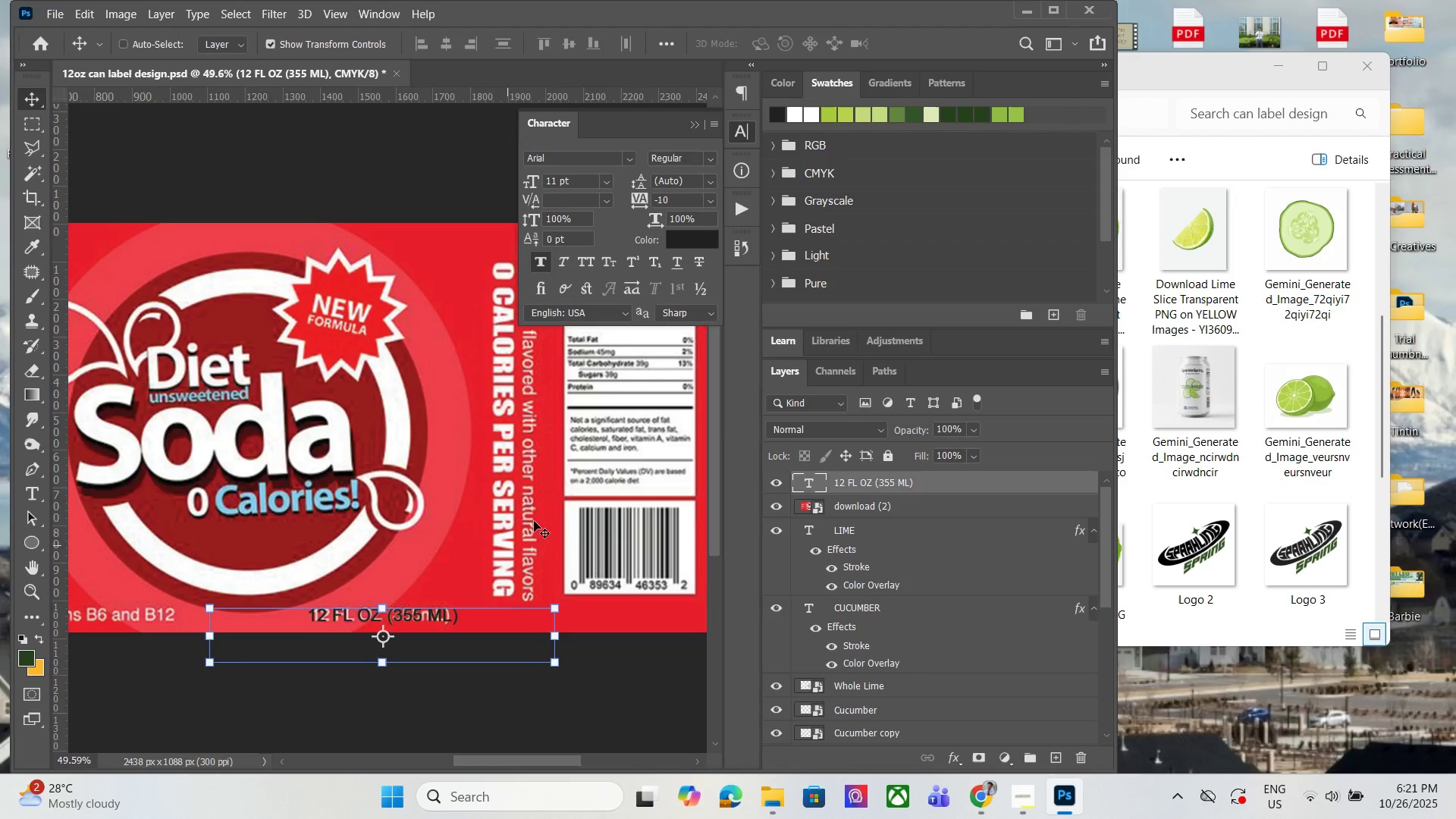 
key(ArrowRight)
 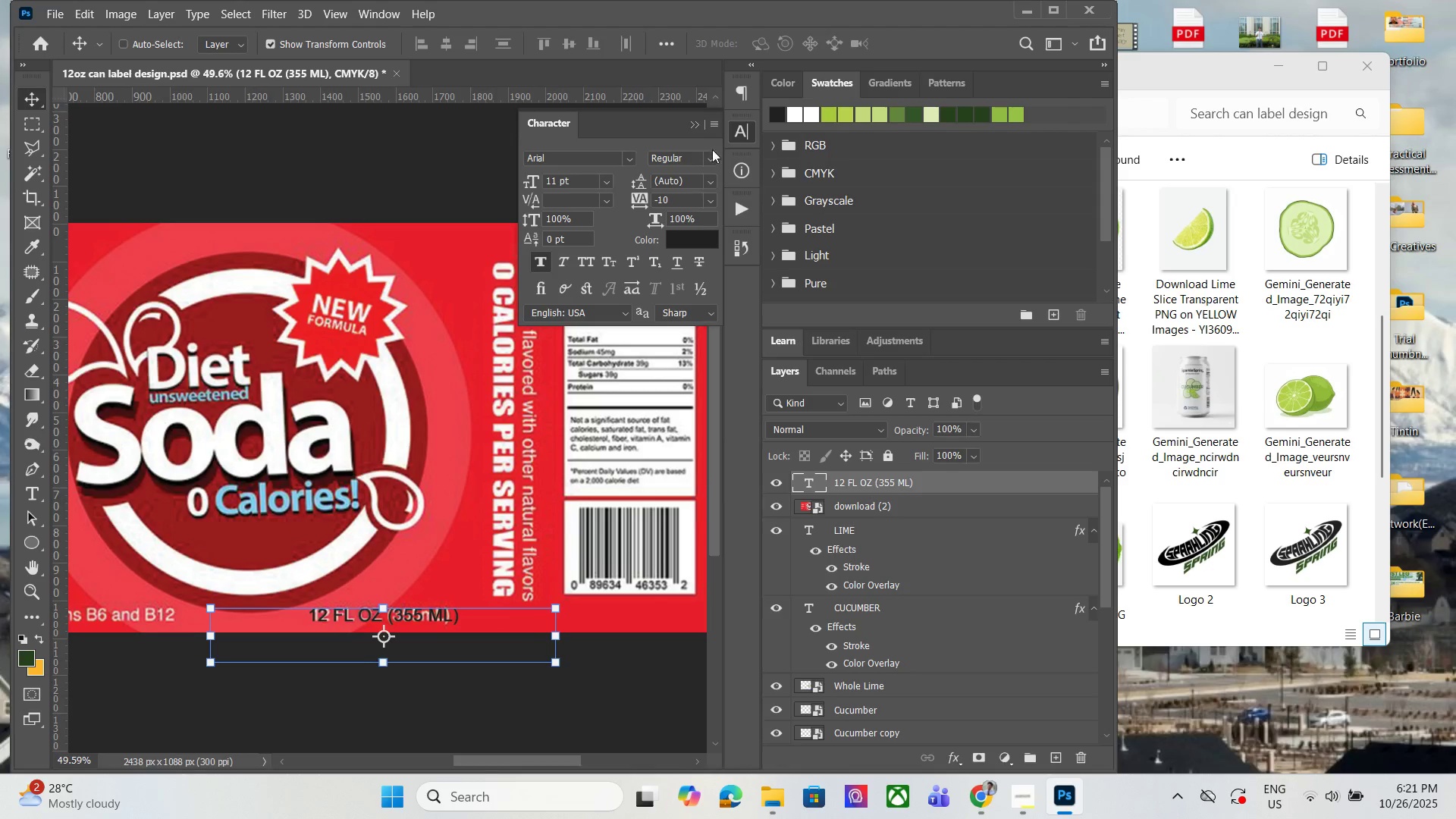 
key(ArrowRight)
 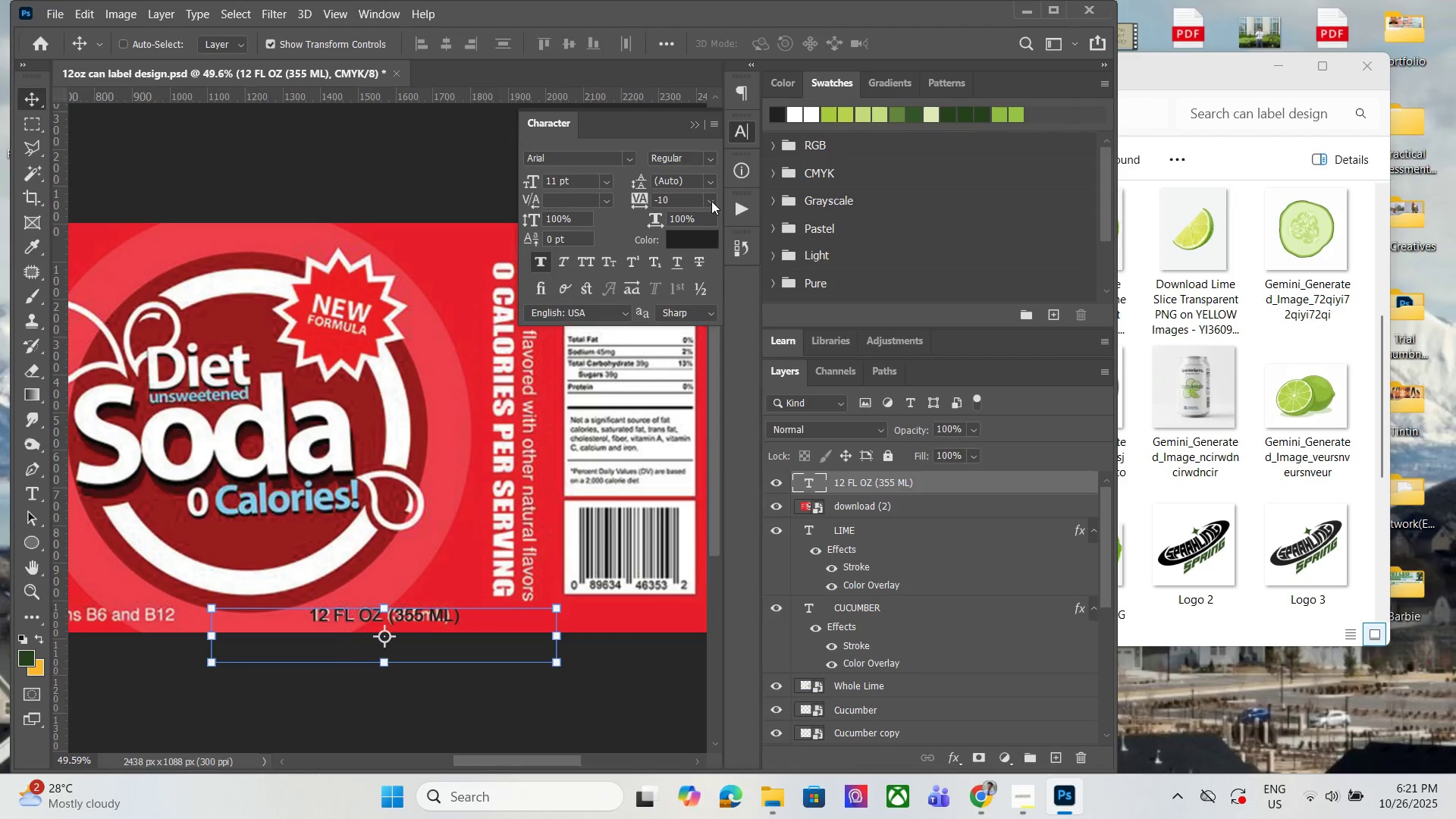 
left_click([711, 201])
 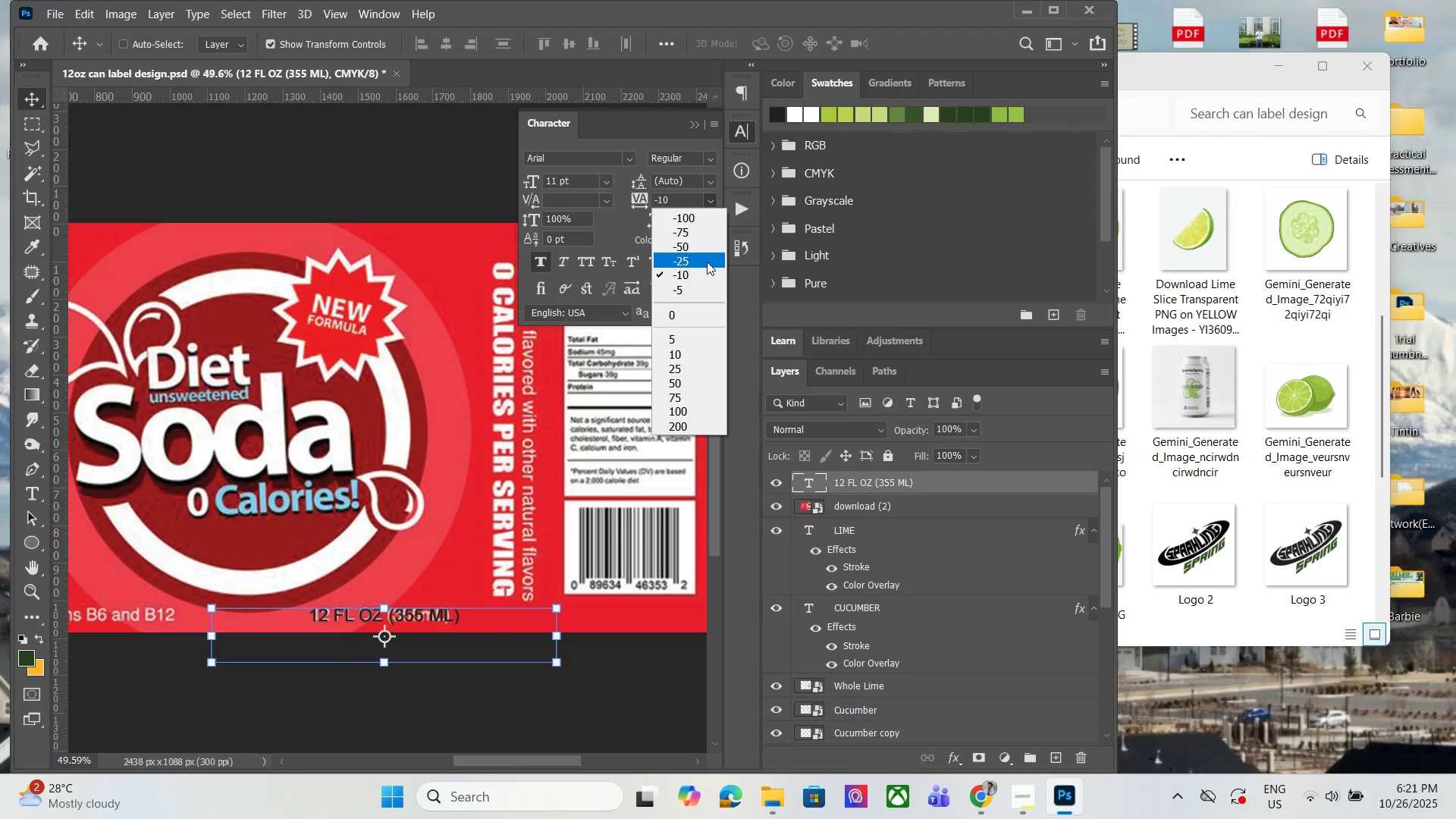 
left_click([707, 262])
 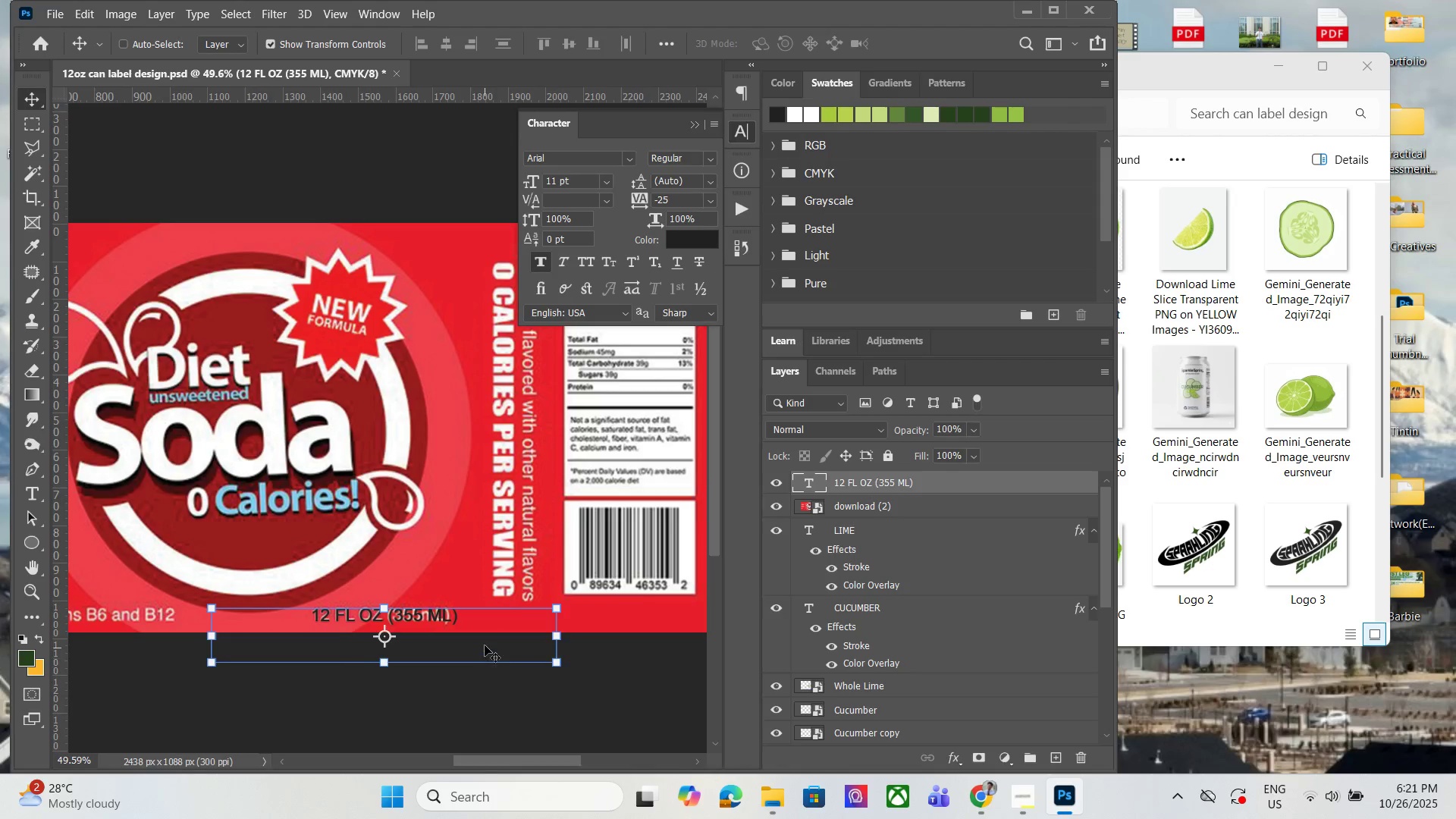 
left_click([485, 644])
 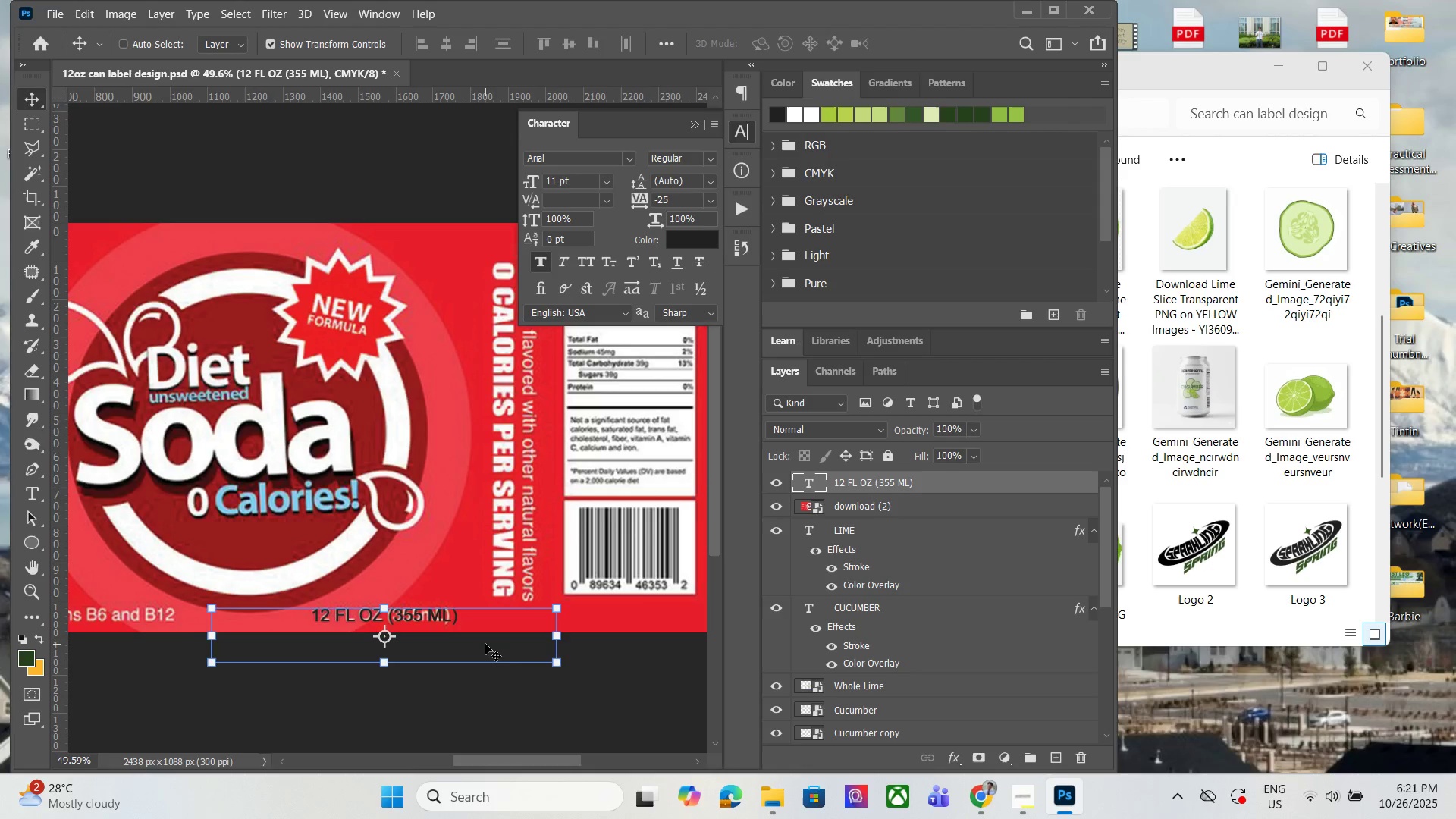 
key(ArrowLeft)
 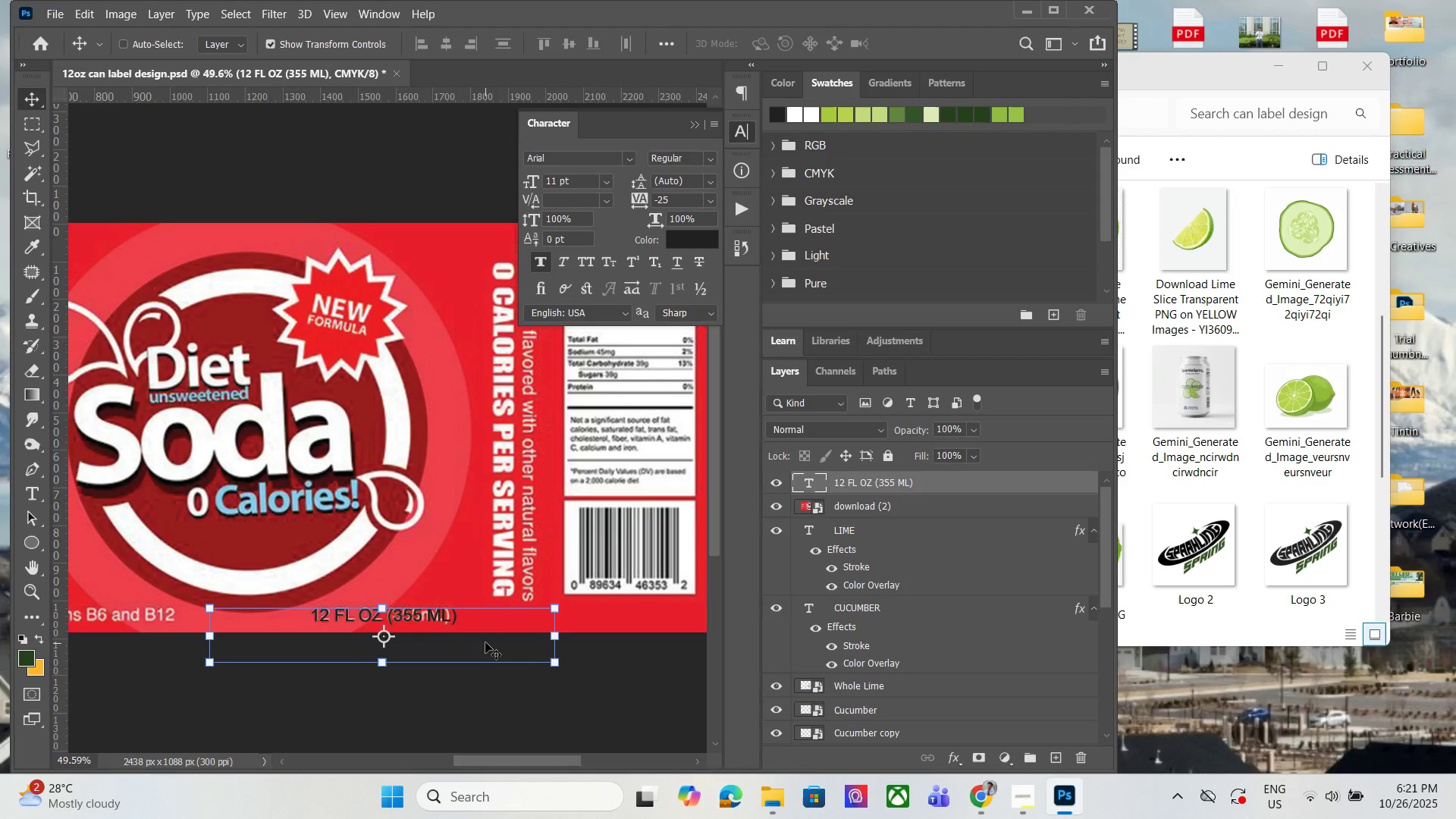 
key(ArrowUp)
 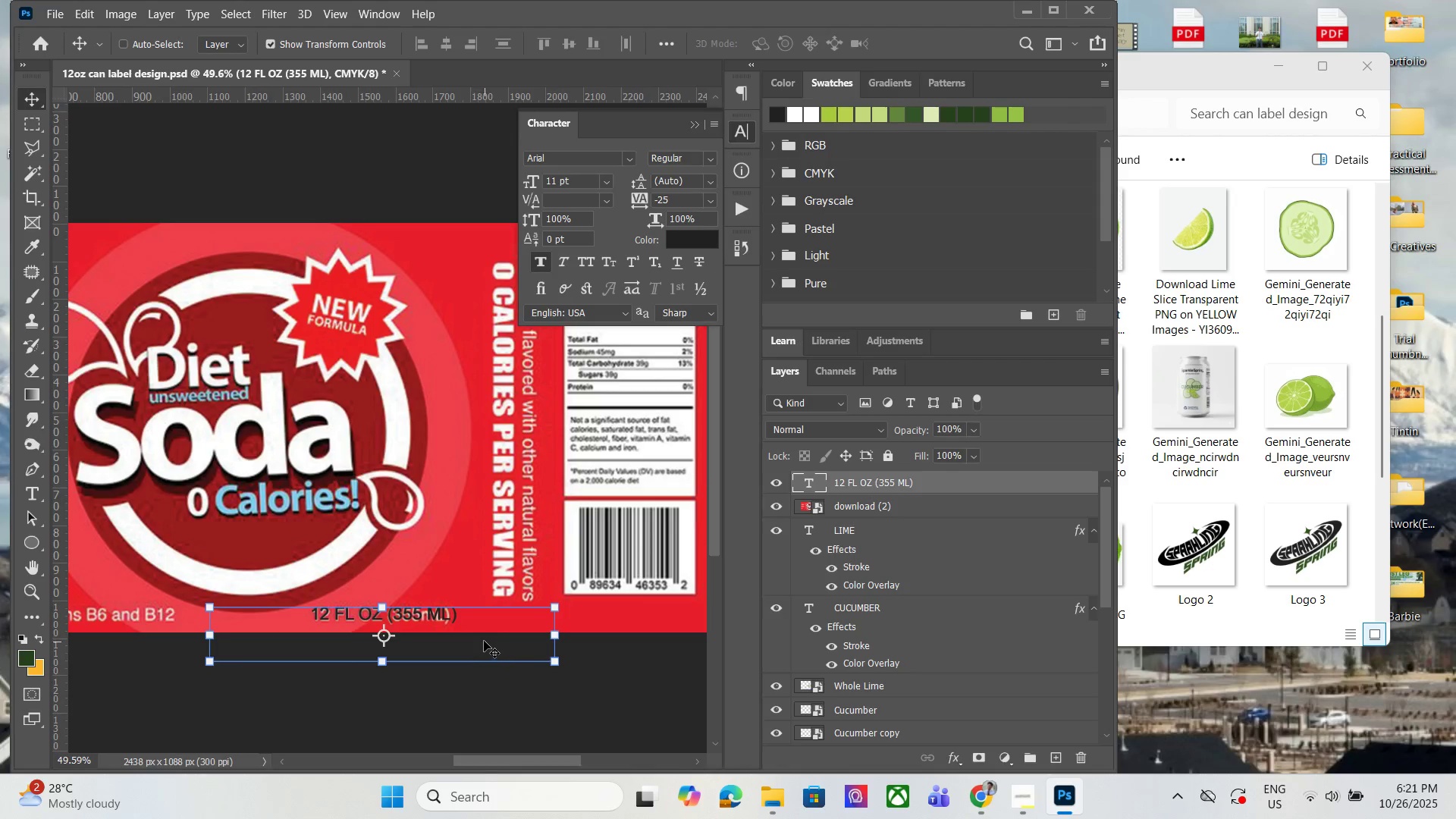 
key(ArrowUp)
 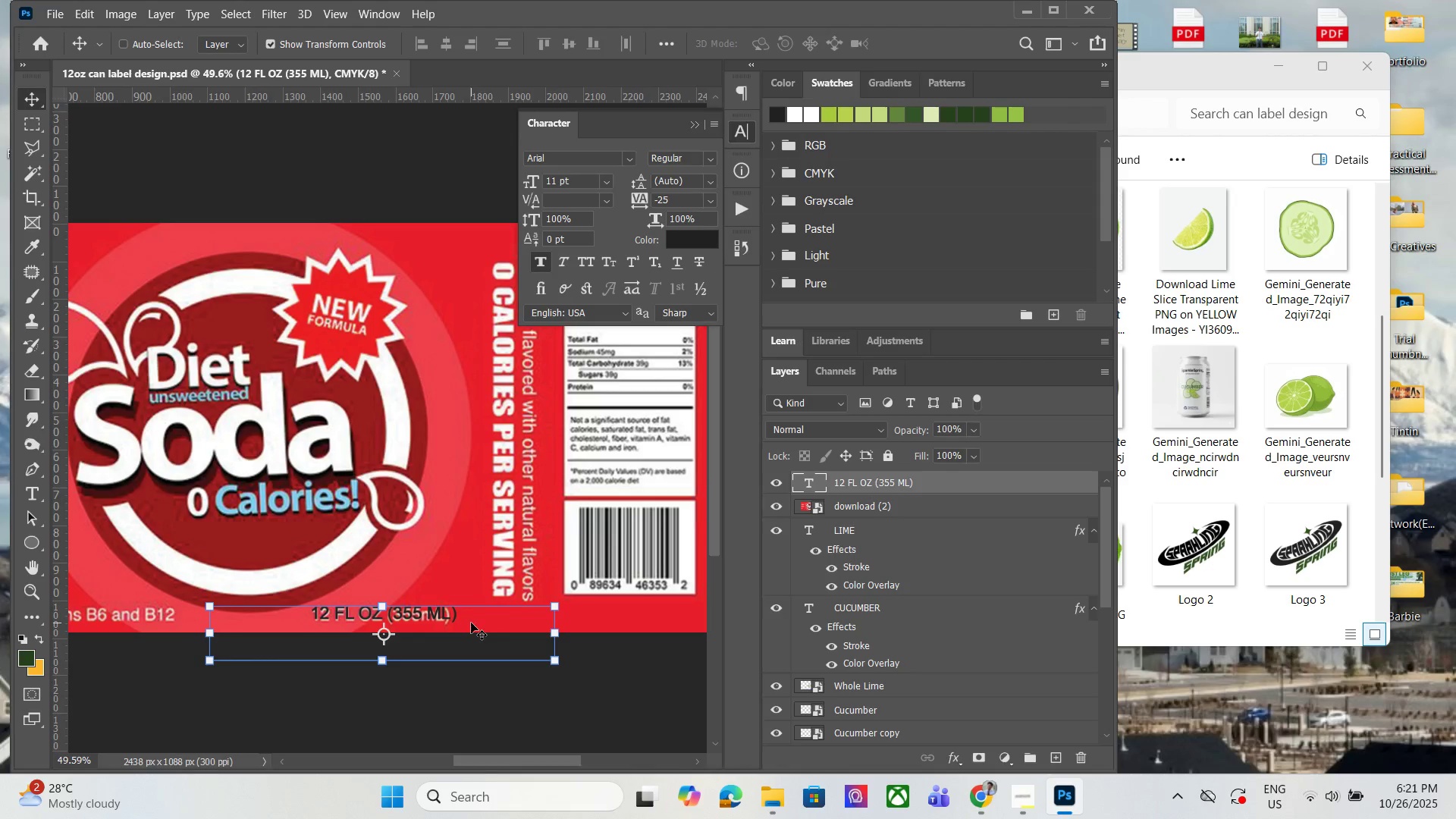 
left_click_drag(start_coordinate=[470, 622], to_coordinate=[461, 604])
 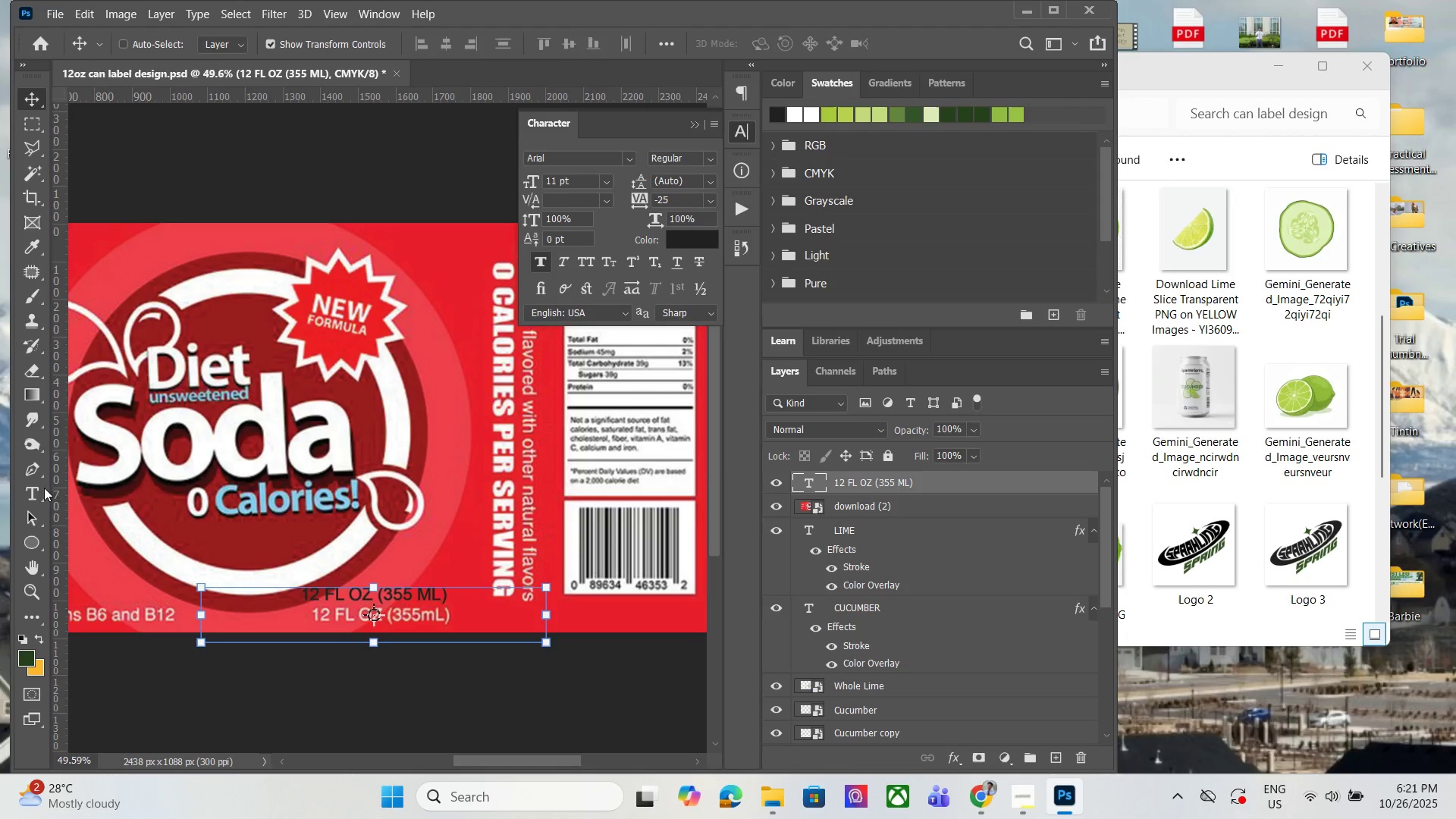 
left_click([24, 488])
 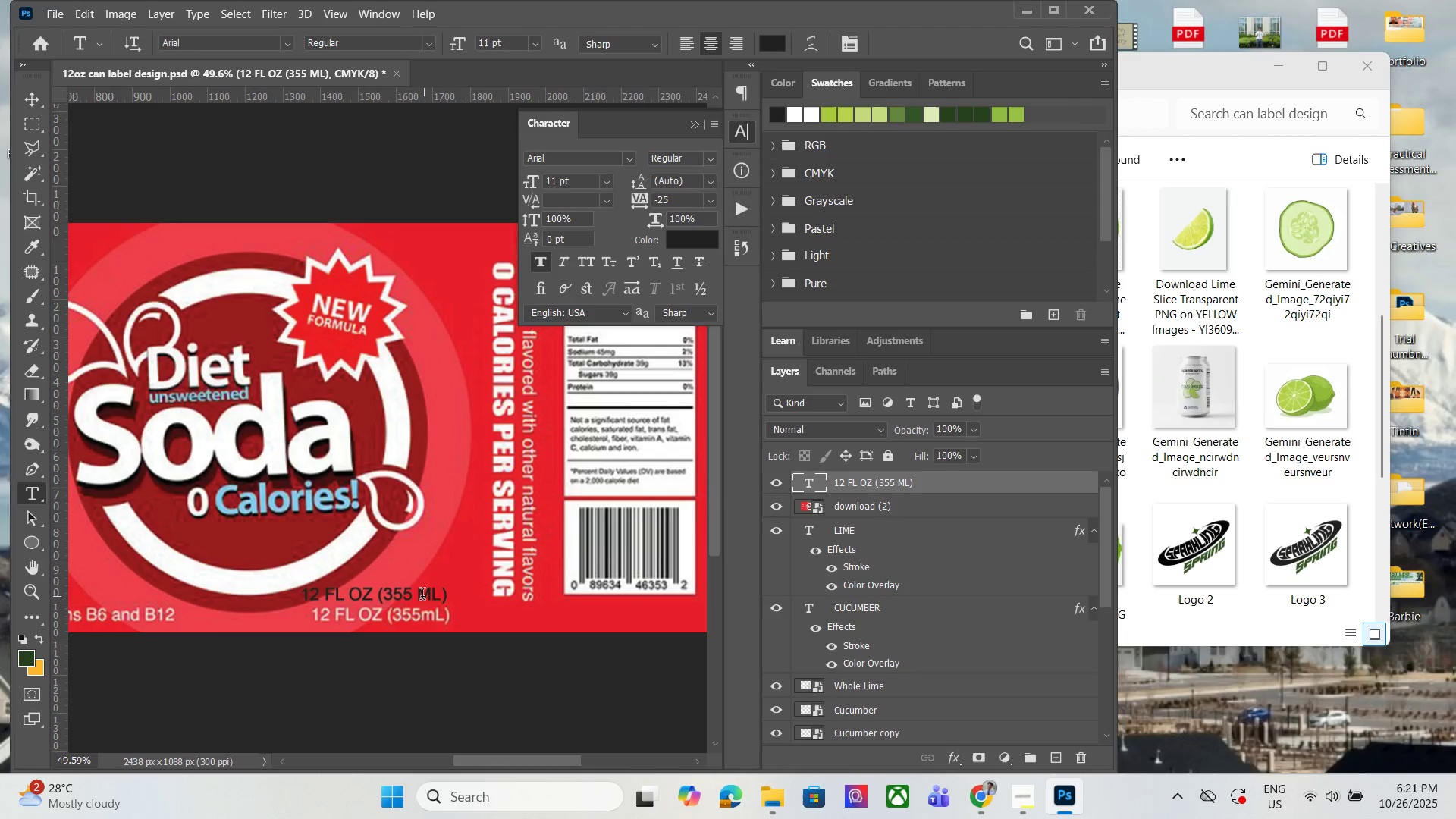 
left_click_drag(start_coordinate=[415, 595], to_coordinate=[445, 597])
 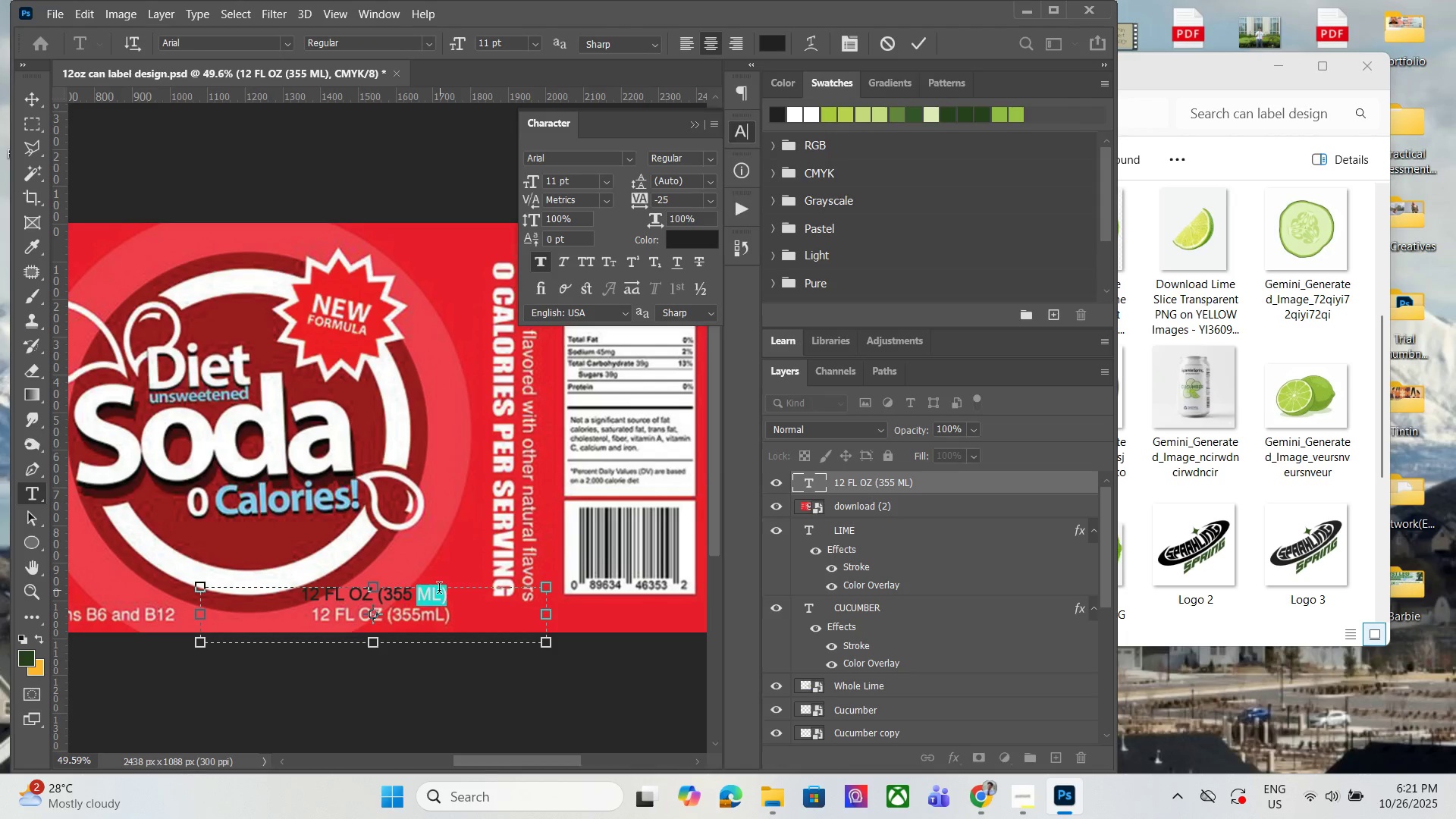 
key(Backspace)
key(Backspace)
type(mL))
 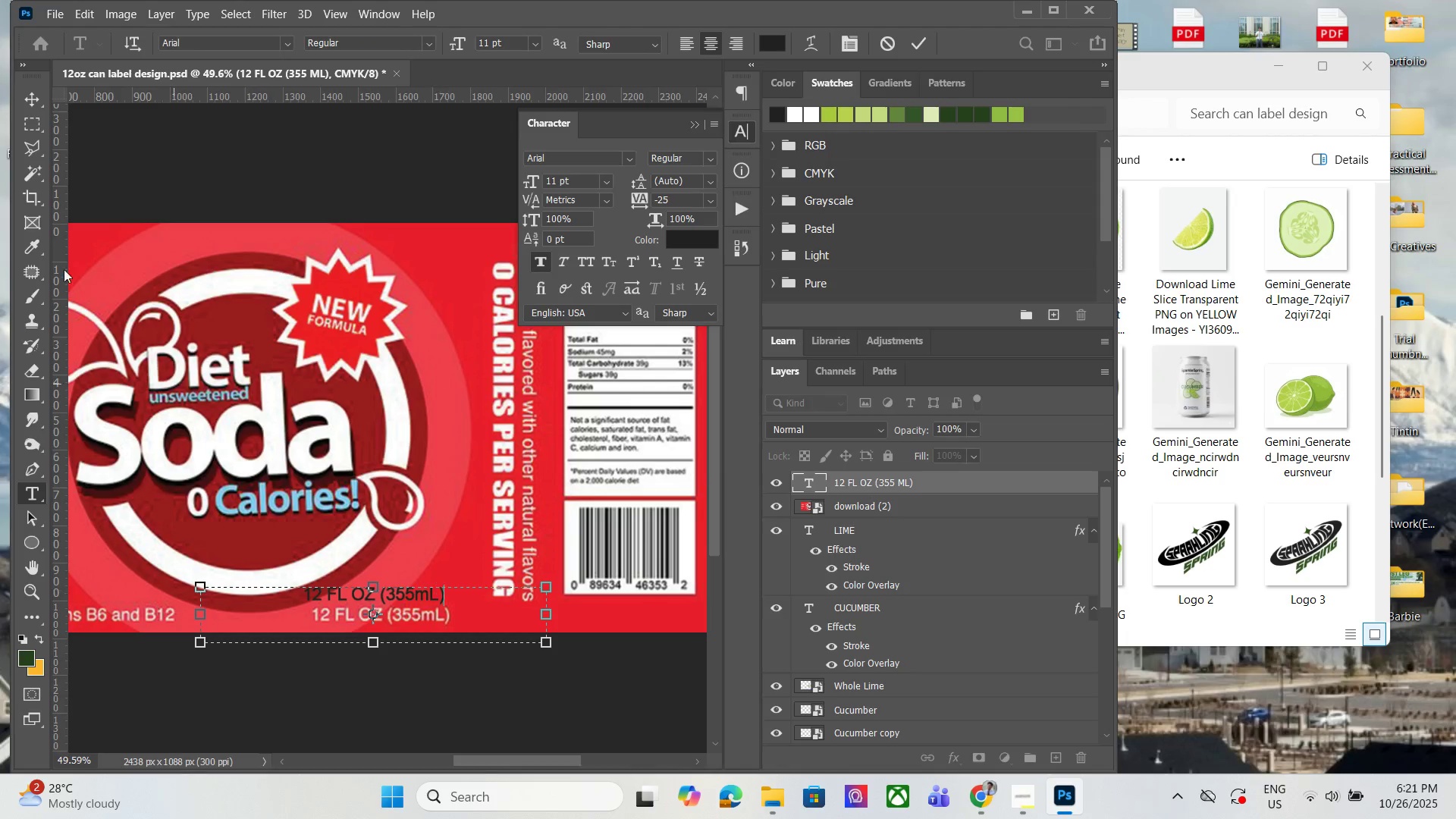 
left_click_drag(start_coordinate=[464, 618], to_coordinate=[469, 637])
 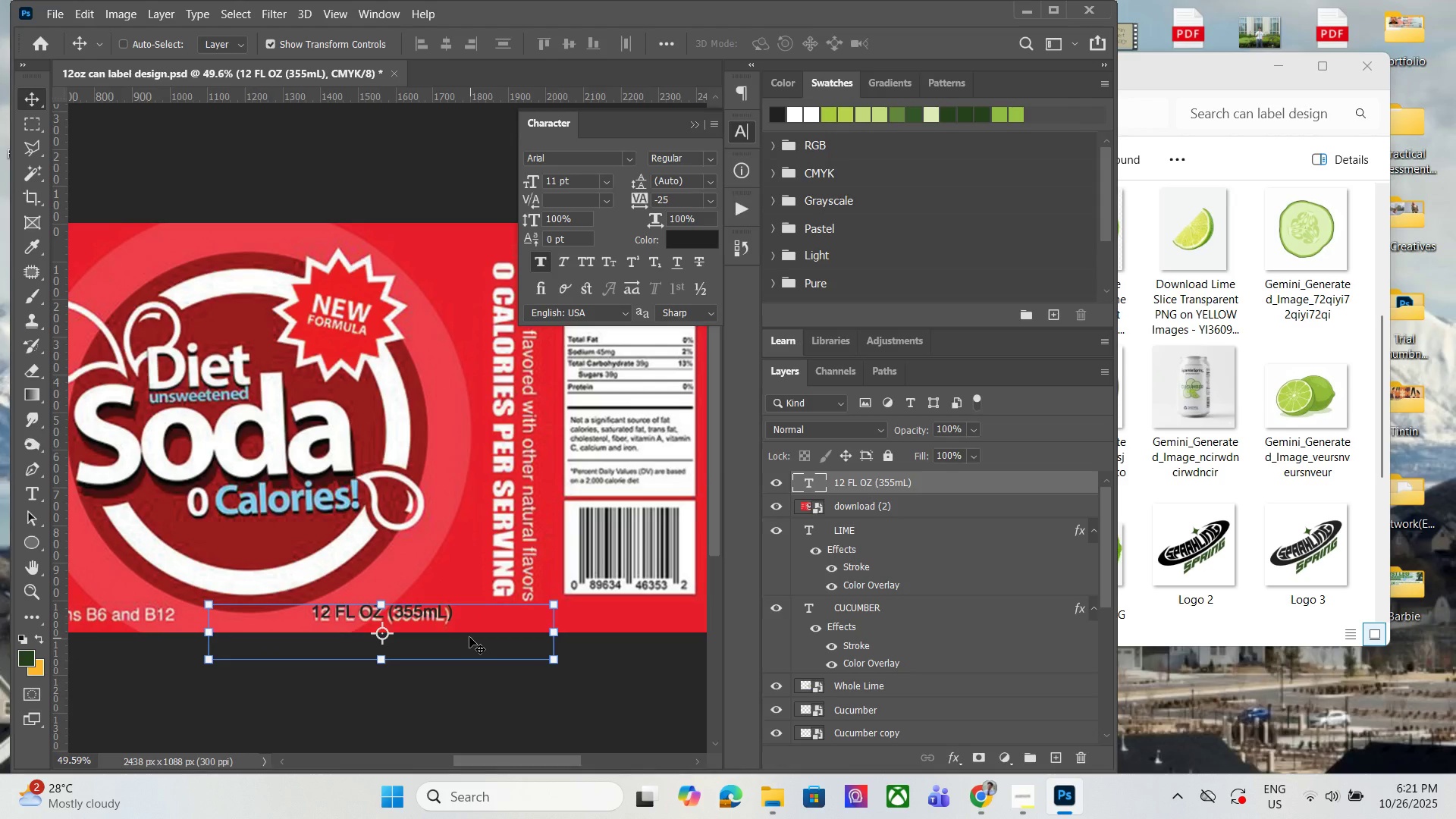 
key(ArrowDown)
 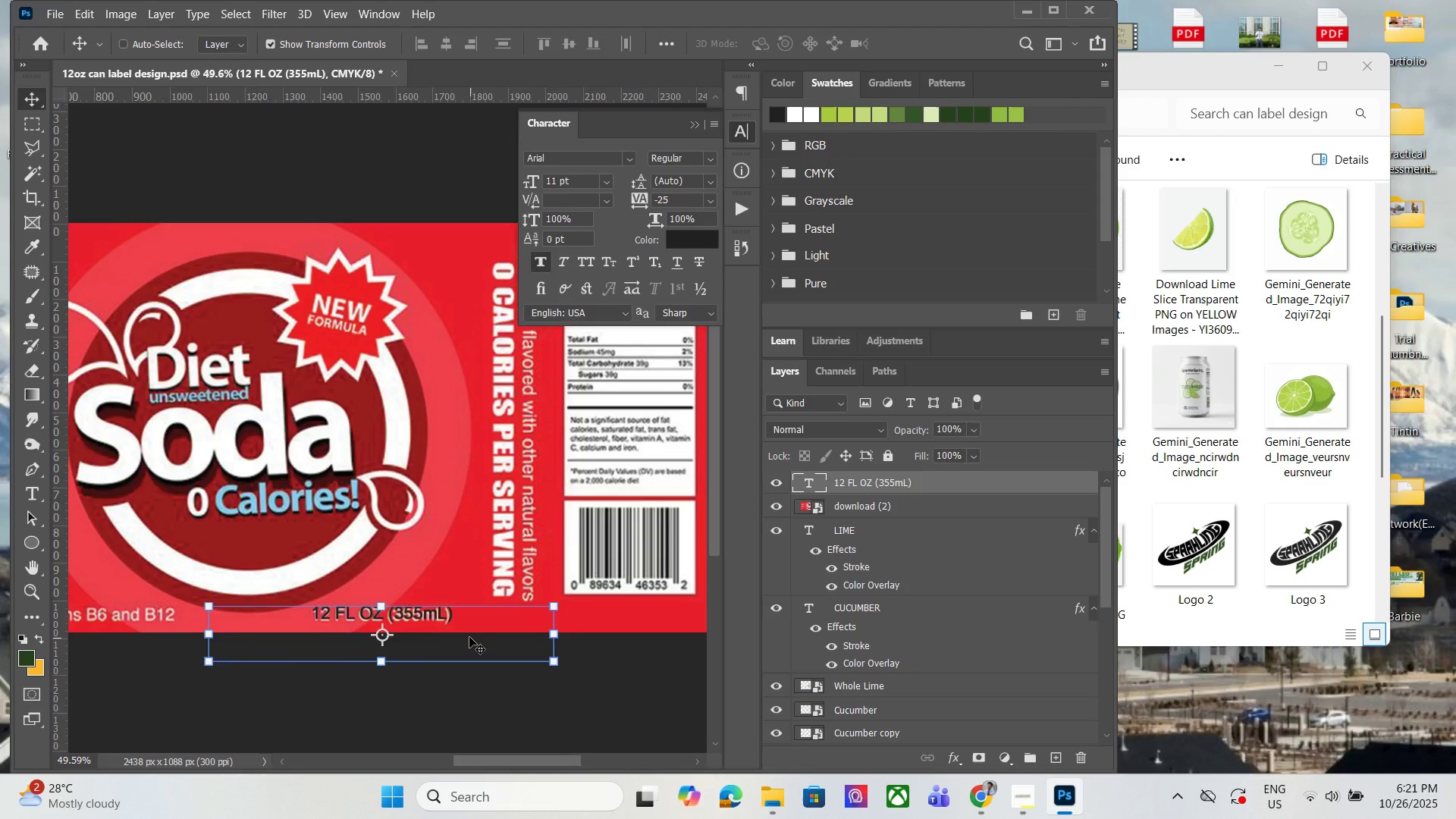 
key(ArrowDown)
 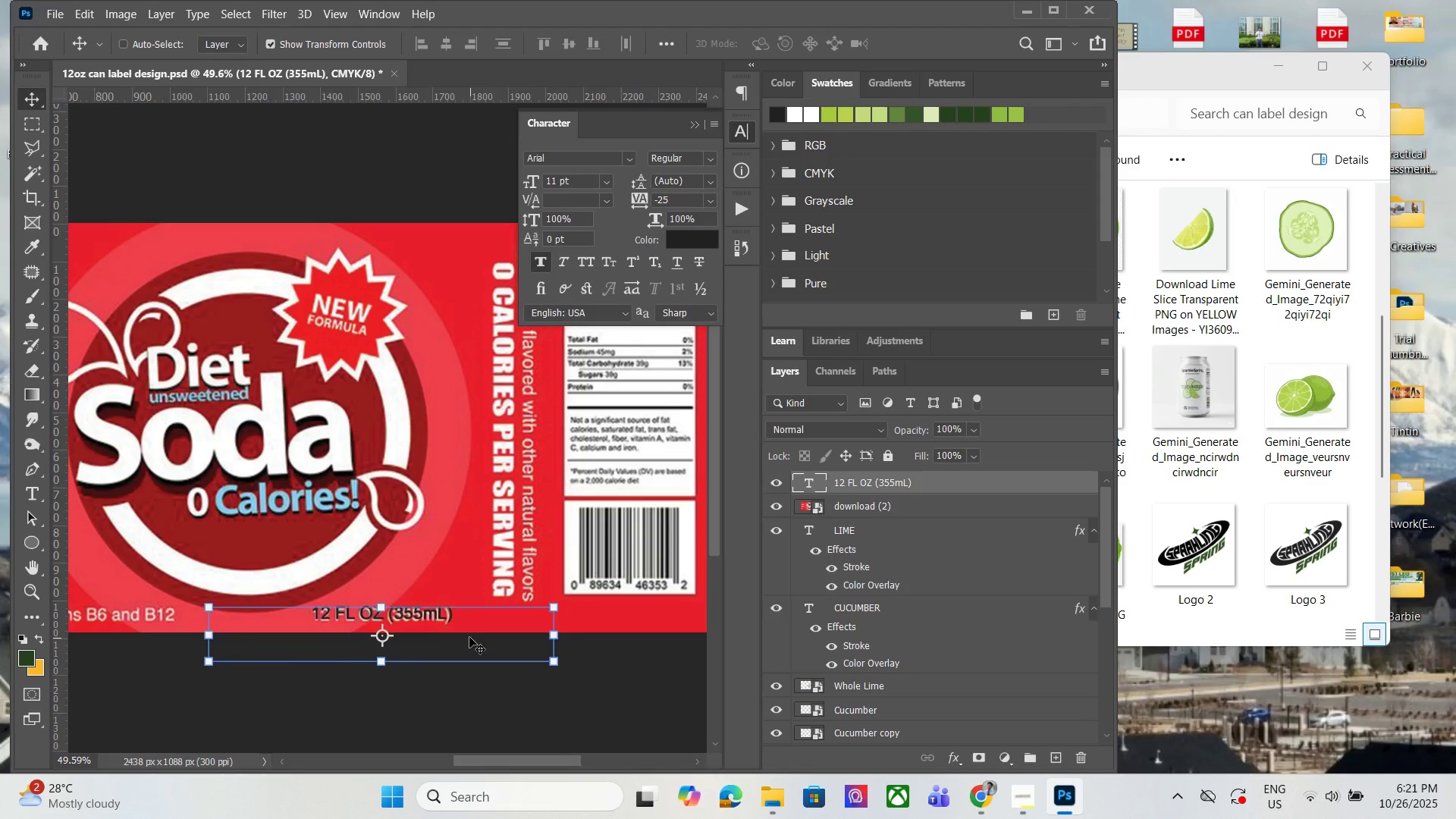 
key(ArrowDown)
 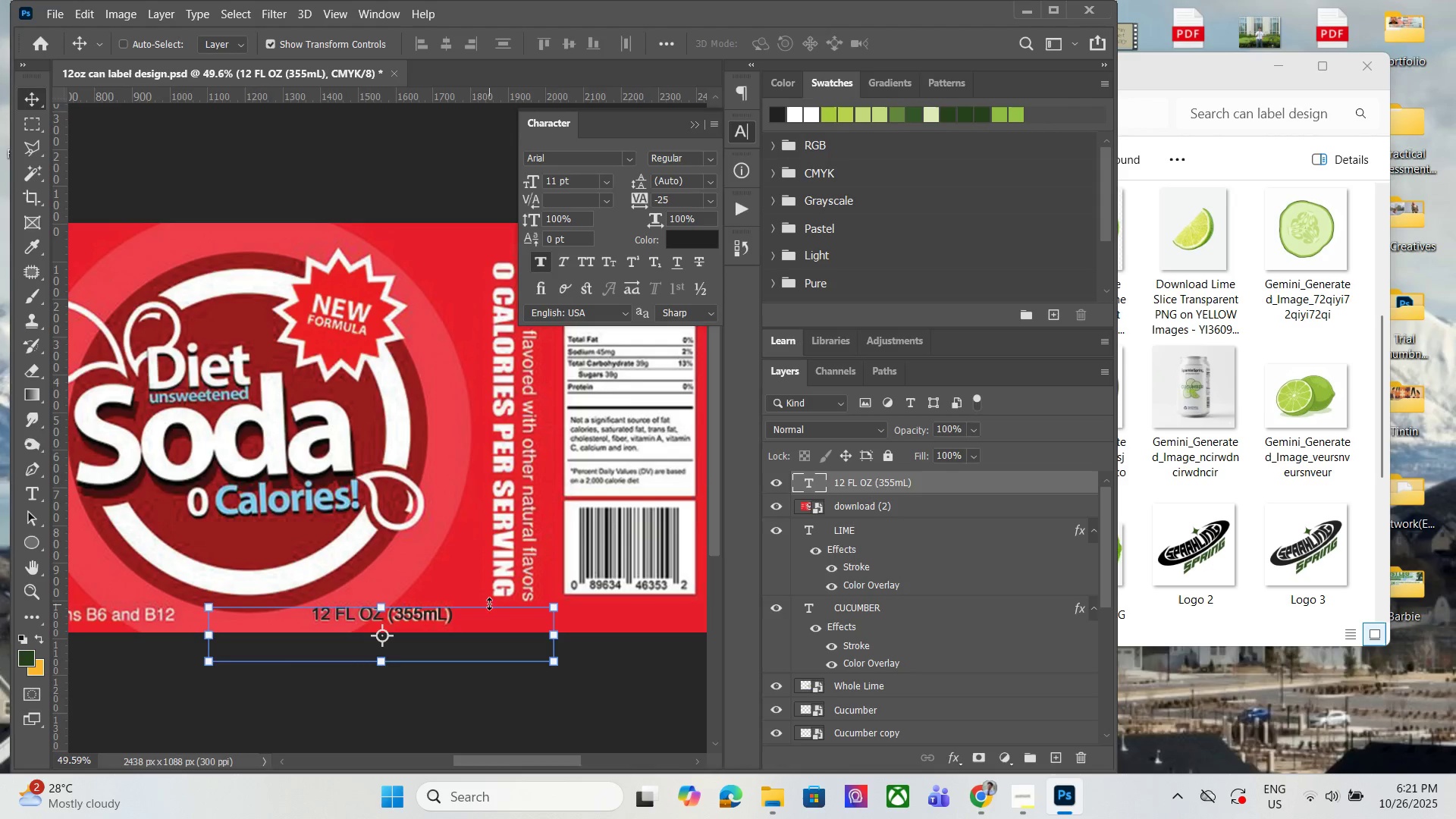 
key(ArrowLeft)
 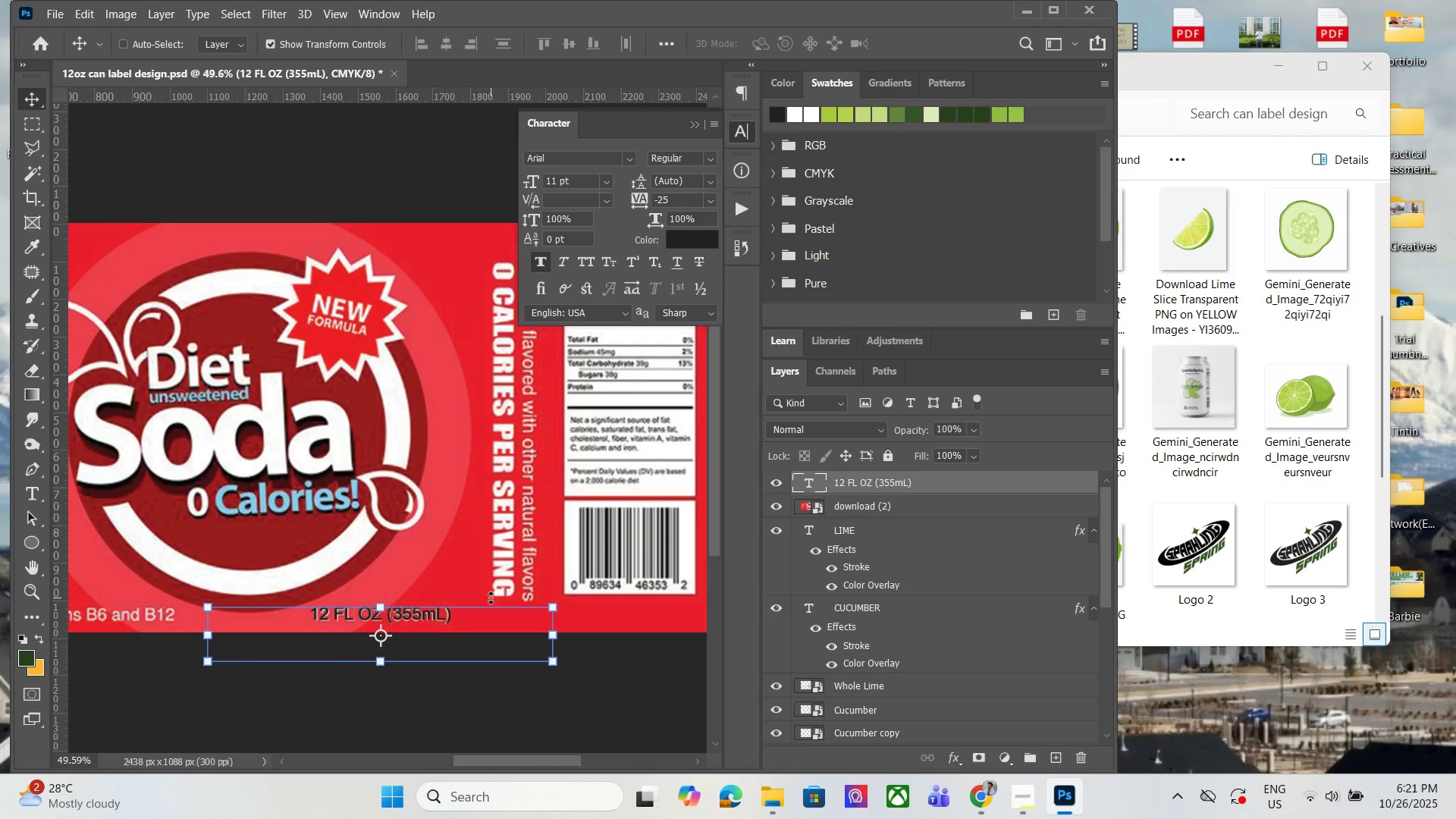 
key(ArrowRight)
 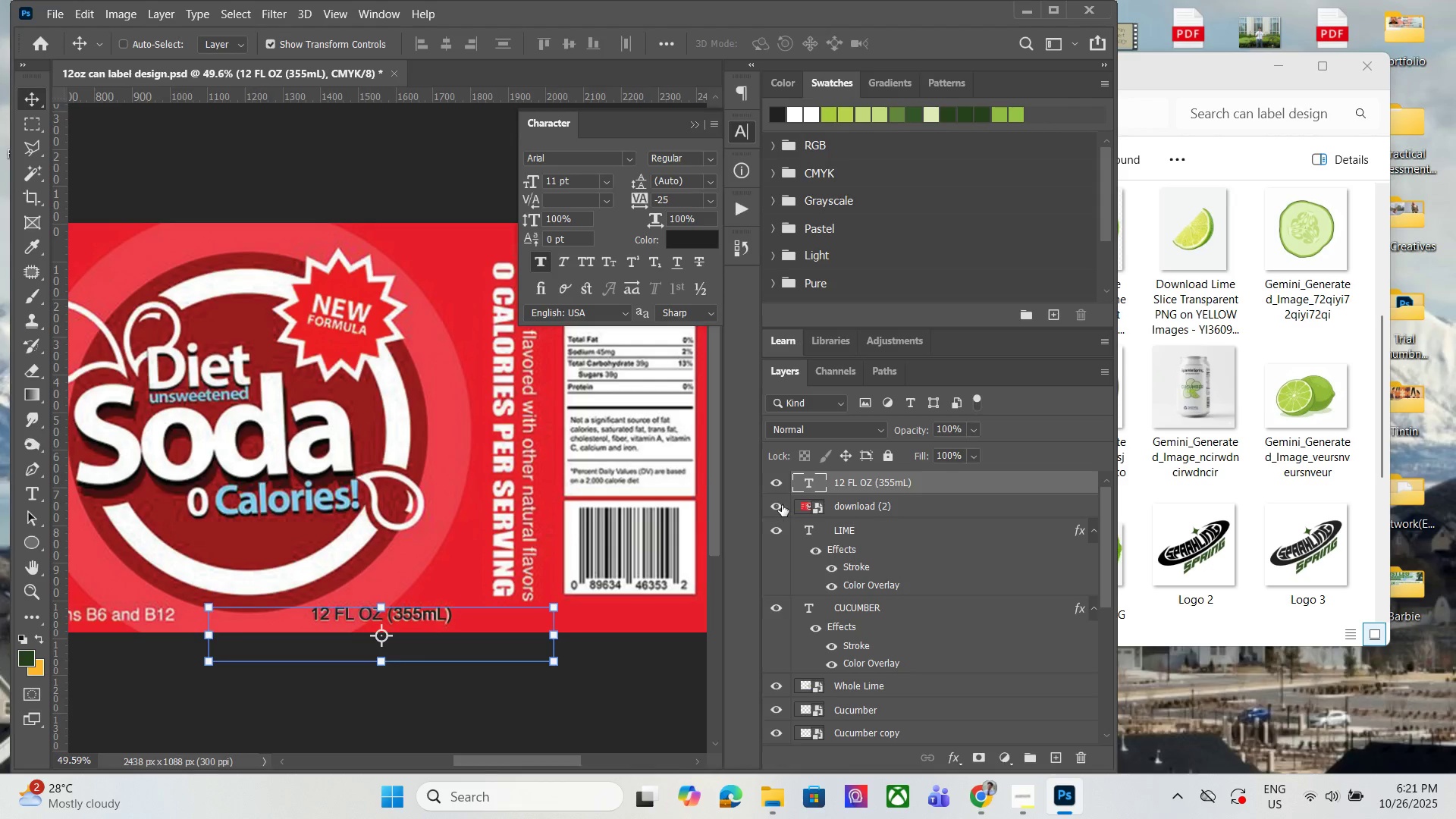 
left_click([782, 505])
 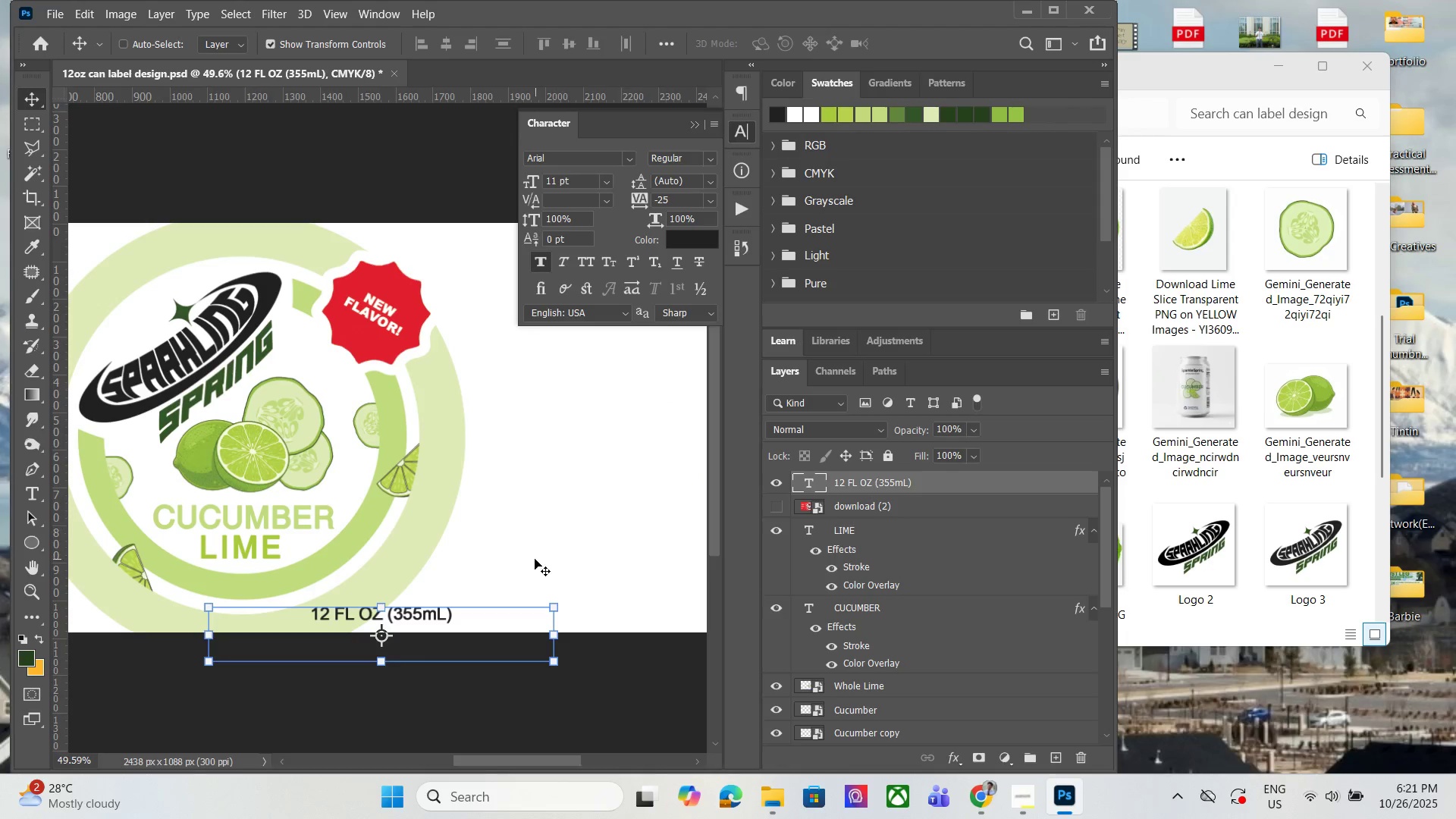 
hold_key(key=AltLeft, duration=1.25)
scroll: coordinate [513, 547], scroll_direction: up, amount: 2.0
 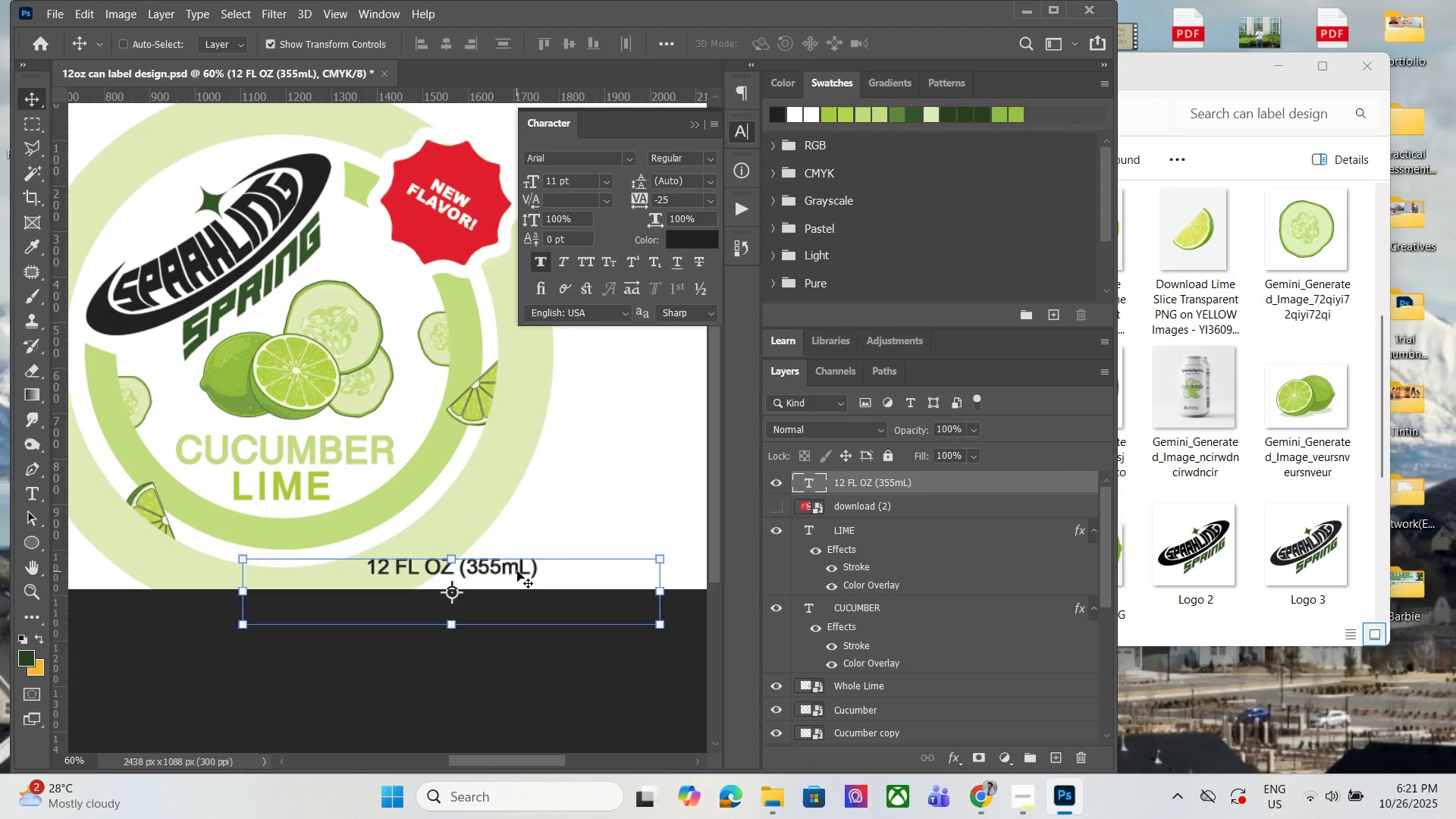 
wait(6.48)
 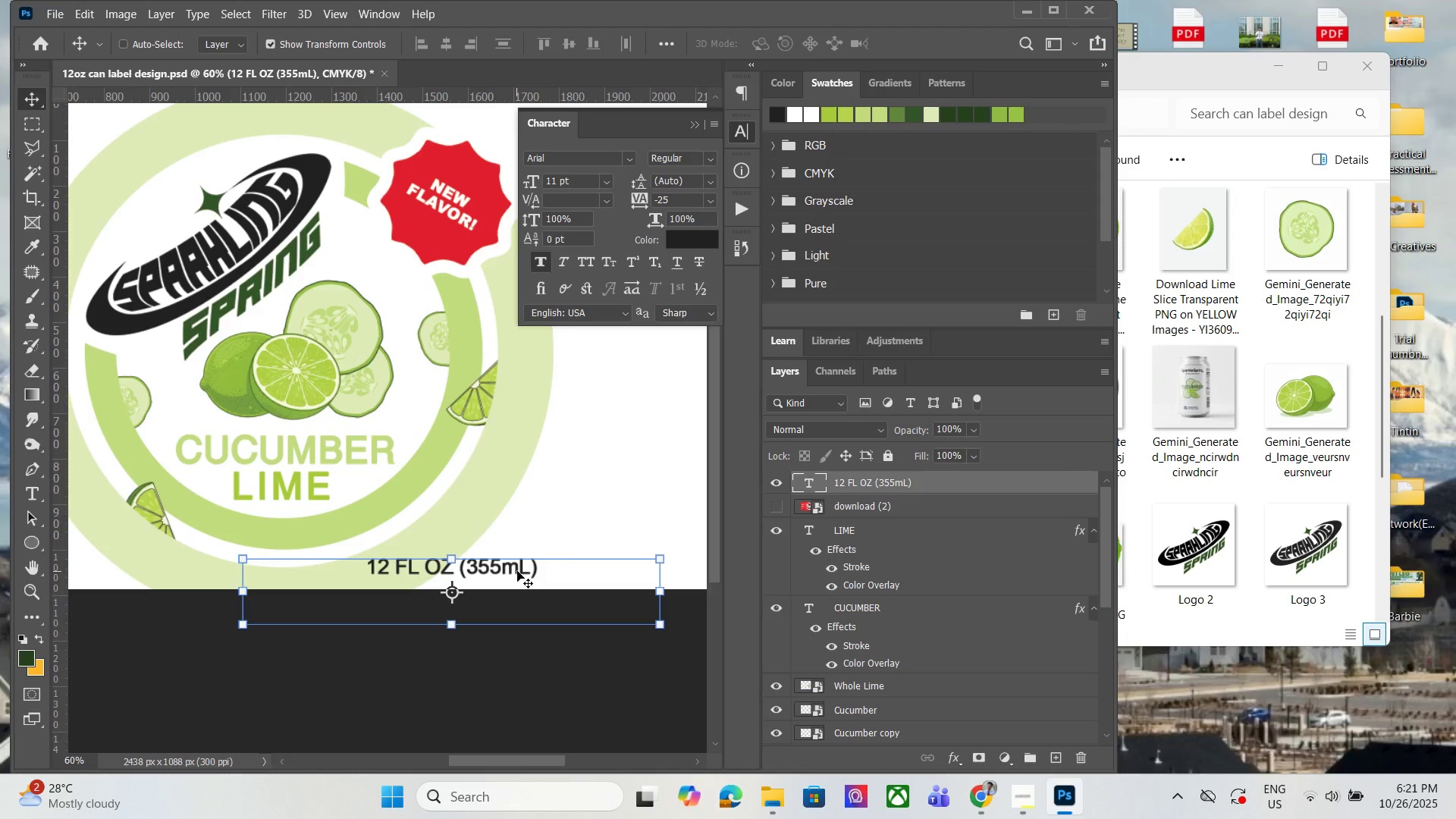 
hold_key(key=AltLeft, duration=0.69)
scroll: coordinate [545, 598], scroll_direction: up, amount: 3.0
 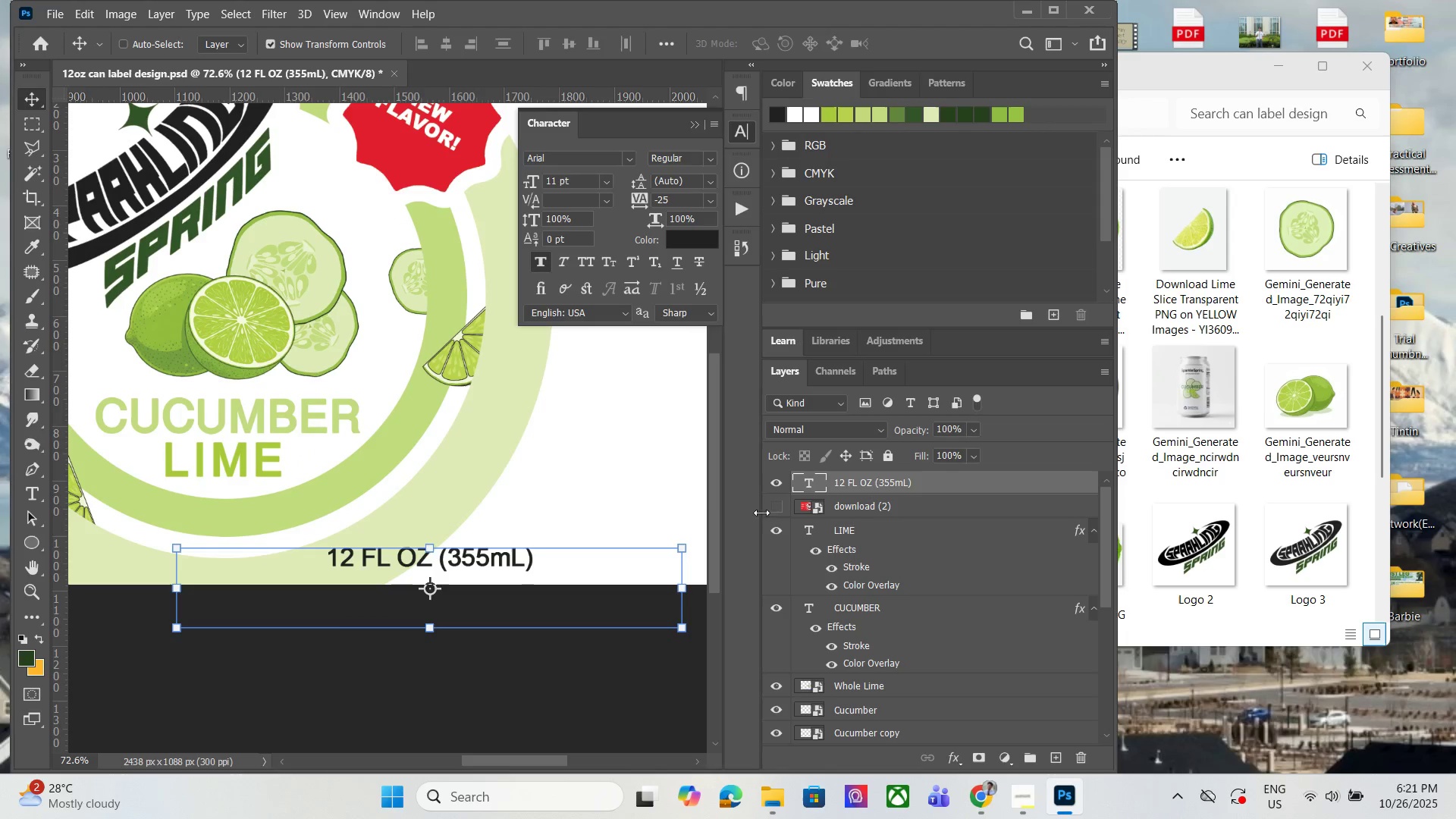 
left_click([776, 507])
 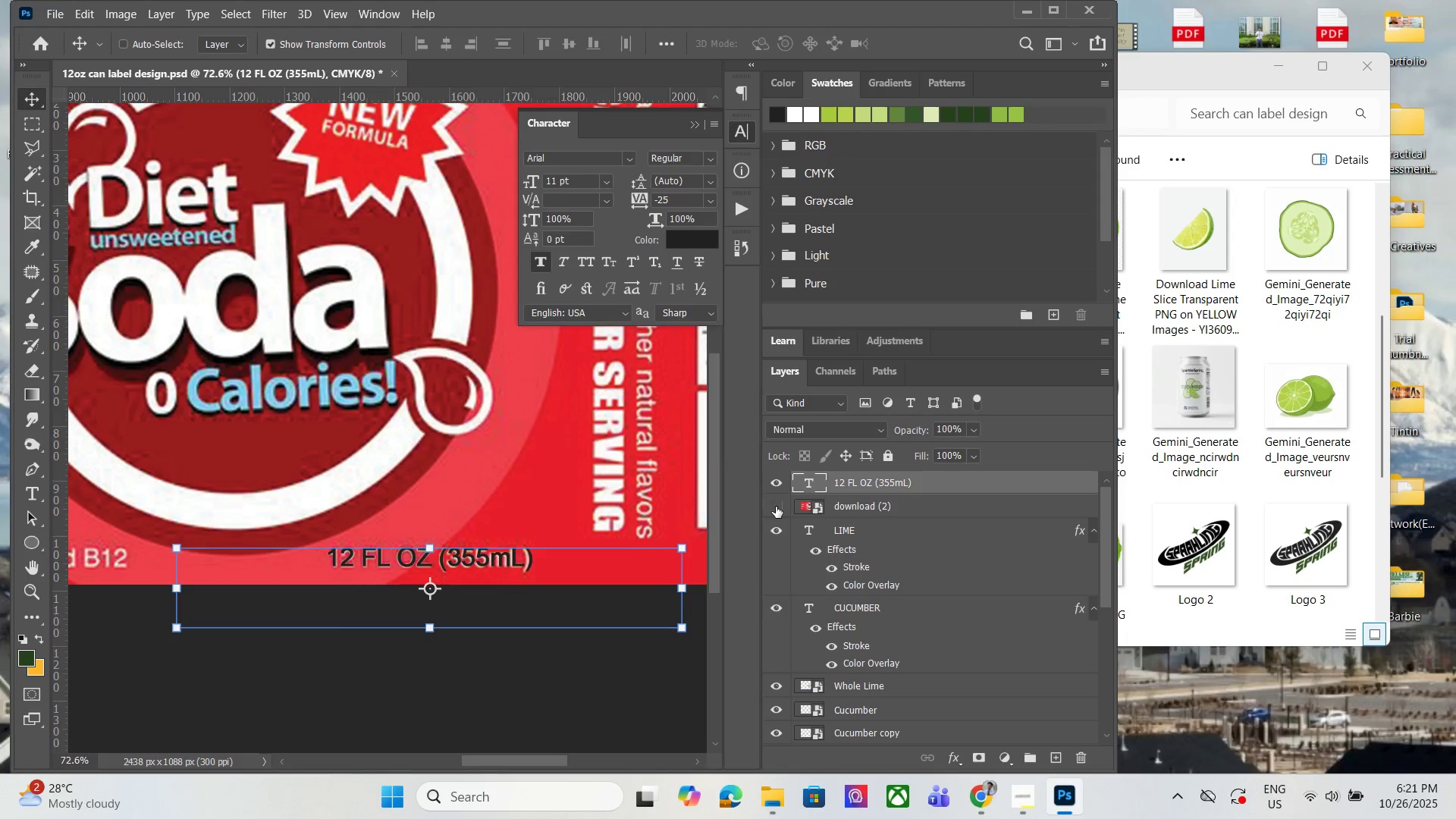 
left_click([776, 507])
 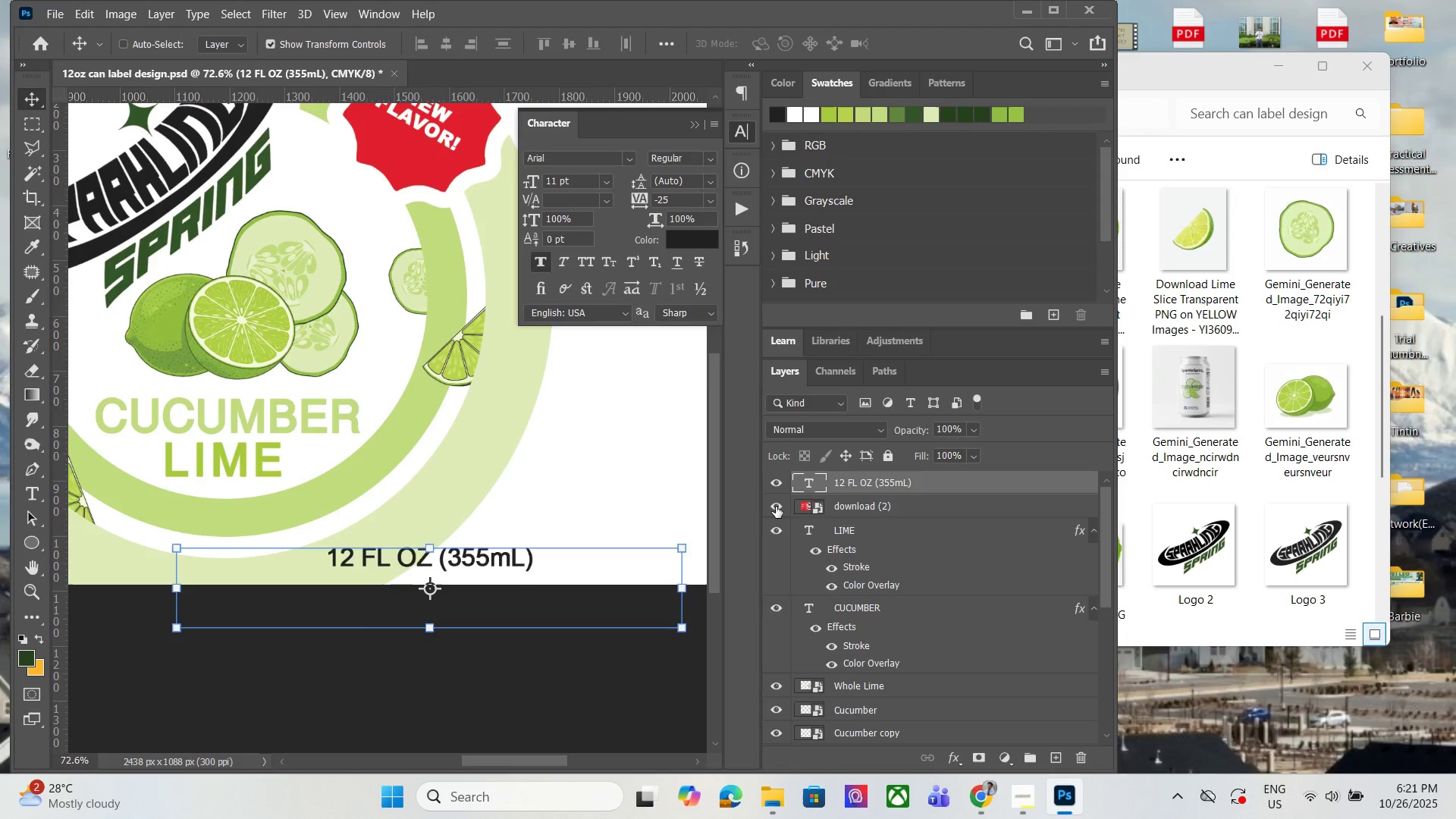 
left_click([776, 507])
 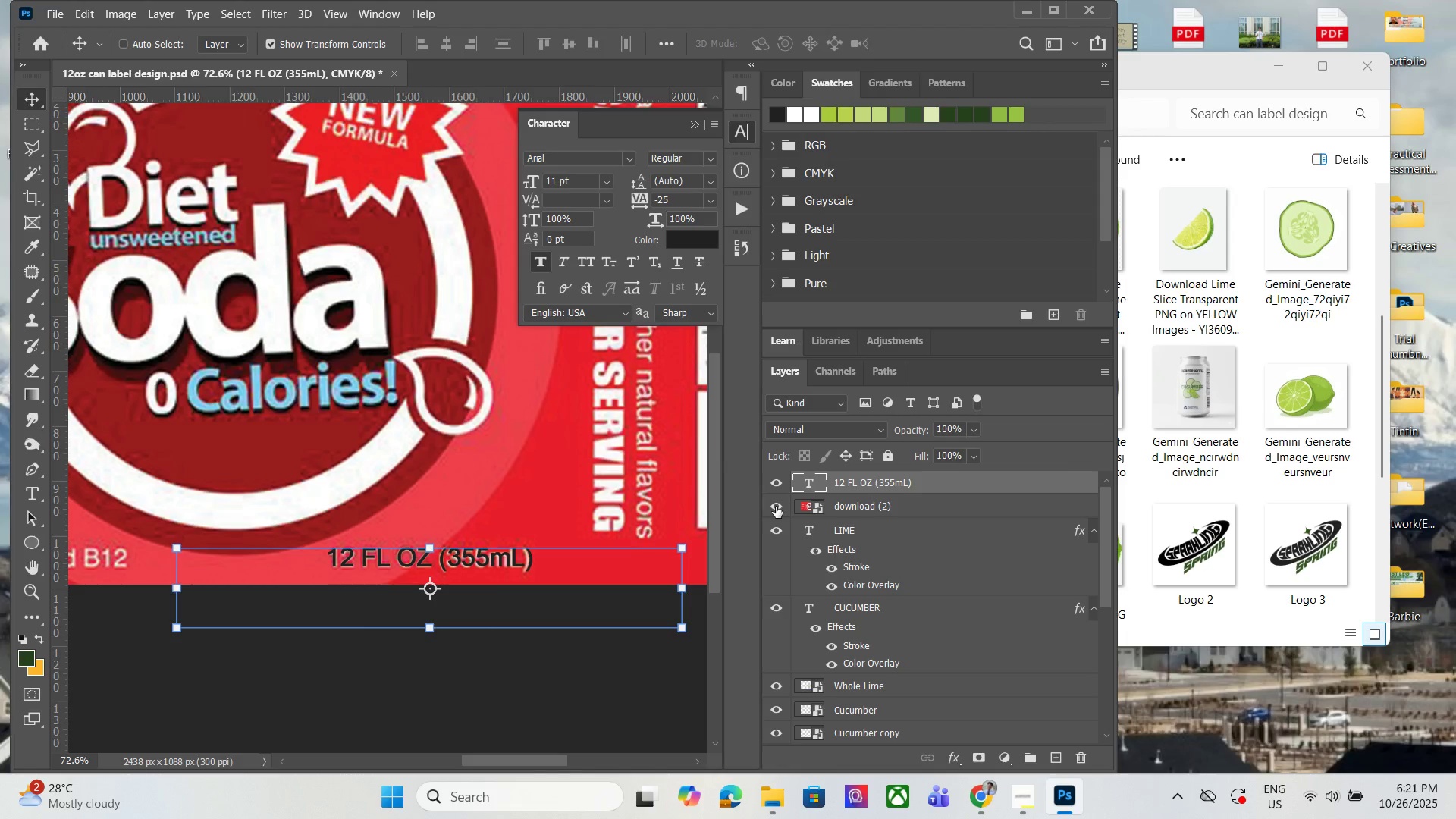 
left_click([776, 507])
 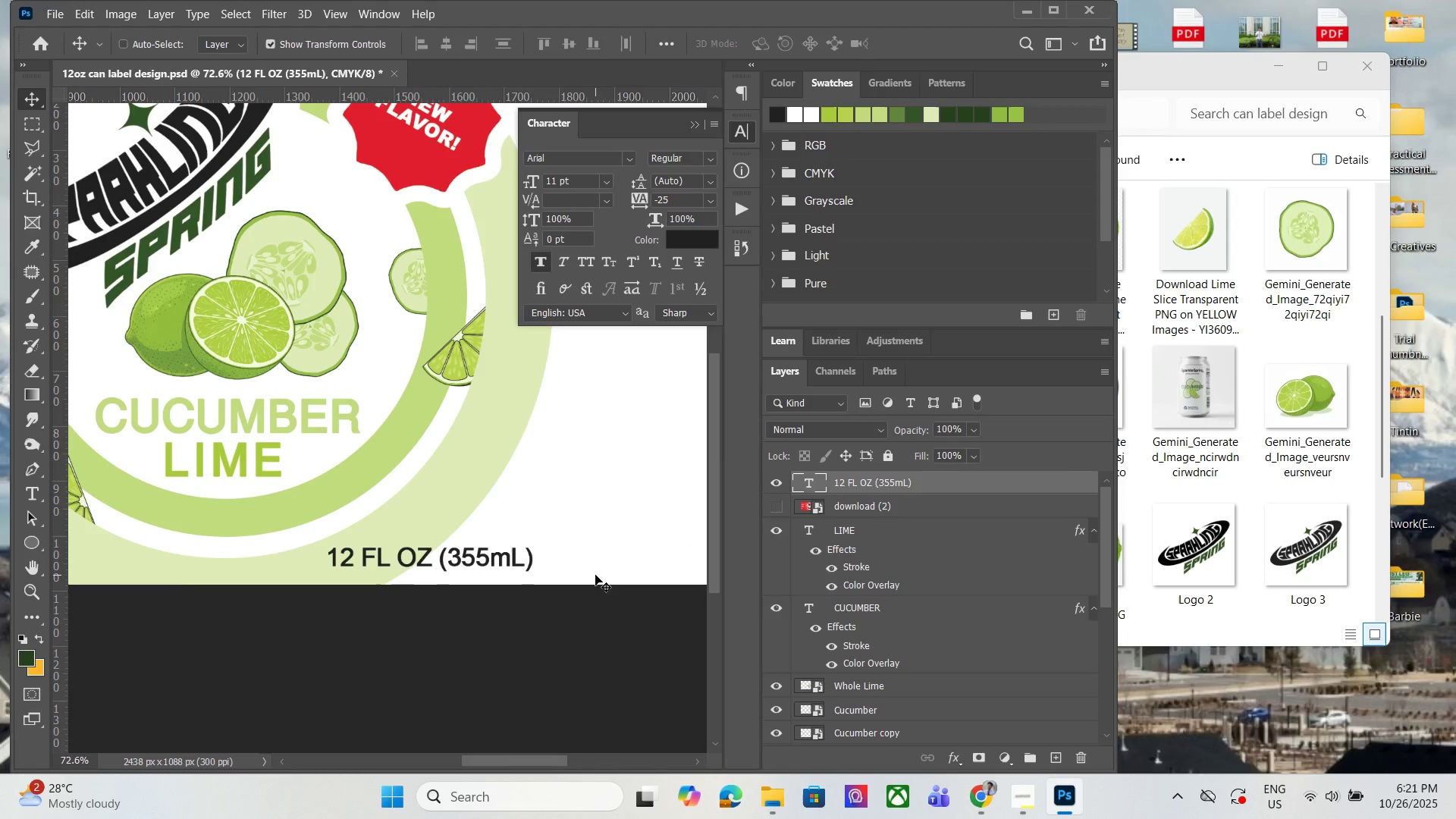 
key(ArrowRight)
 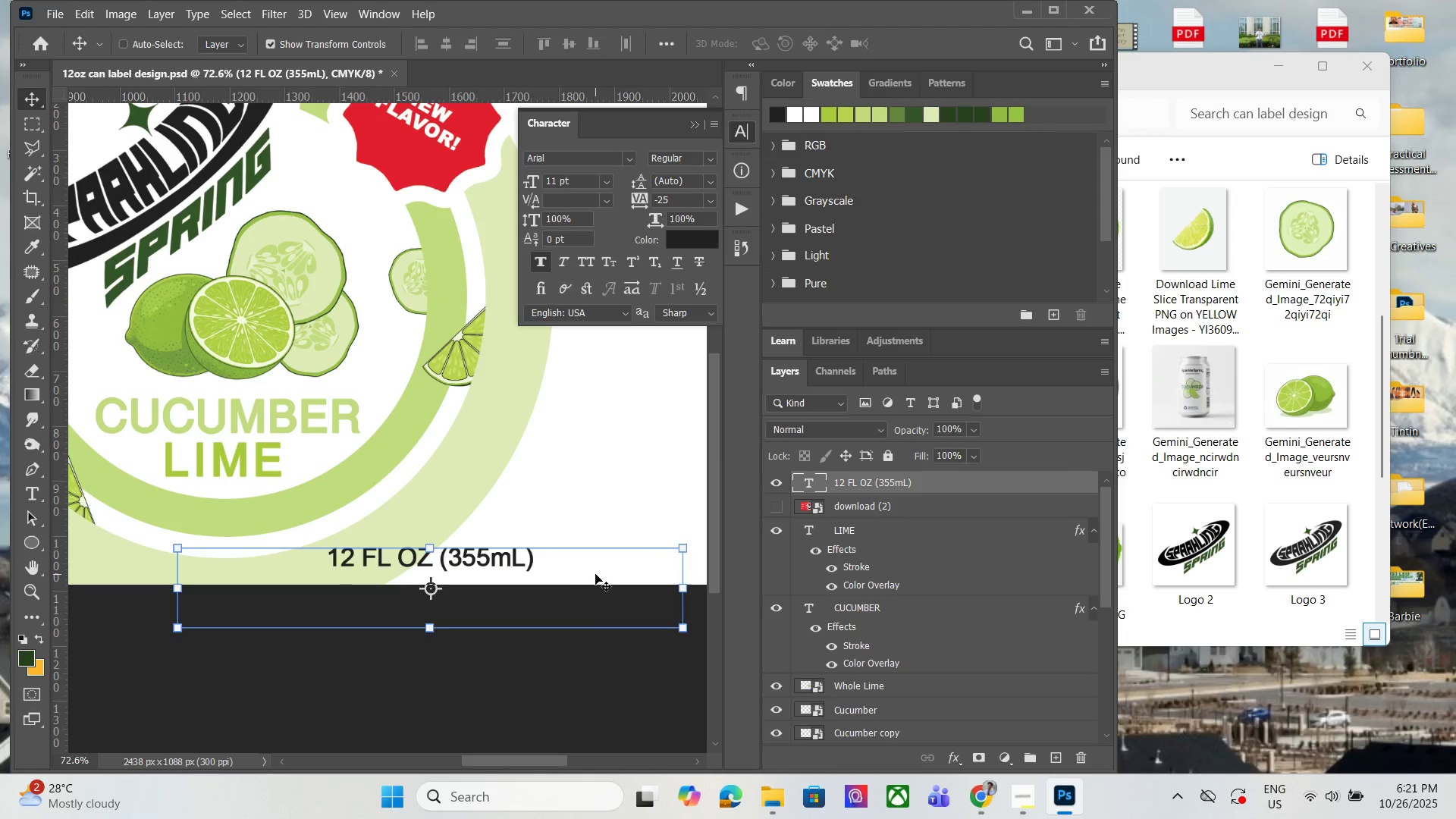 
key(ArrowRight)
 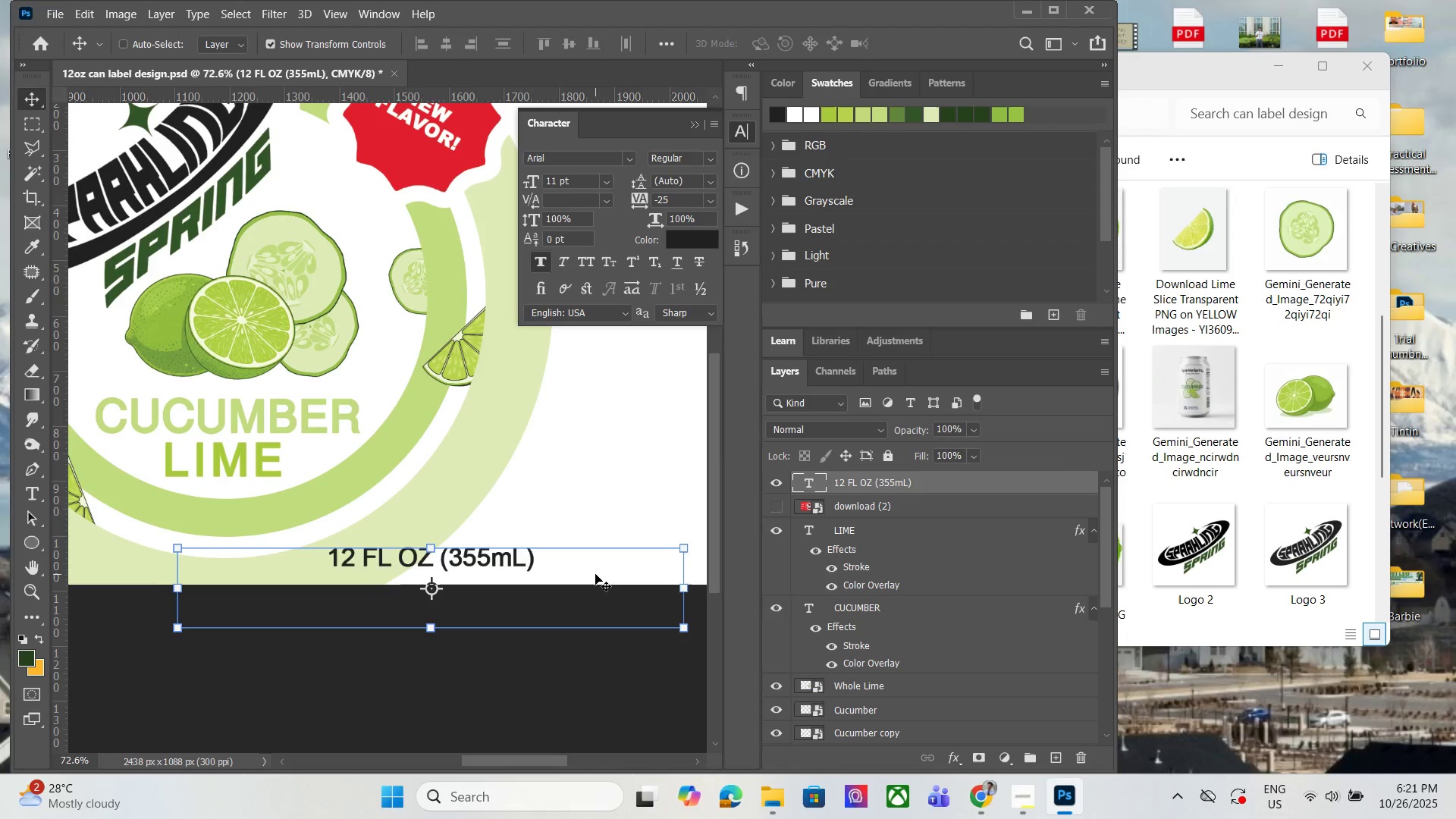 
key(ArrowRight)
 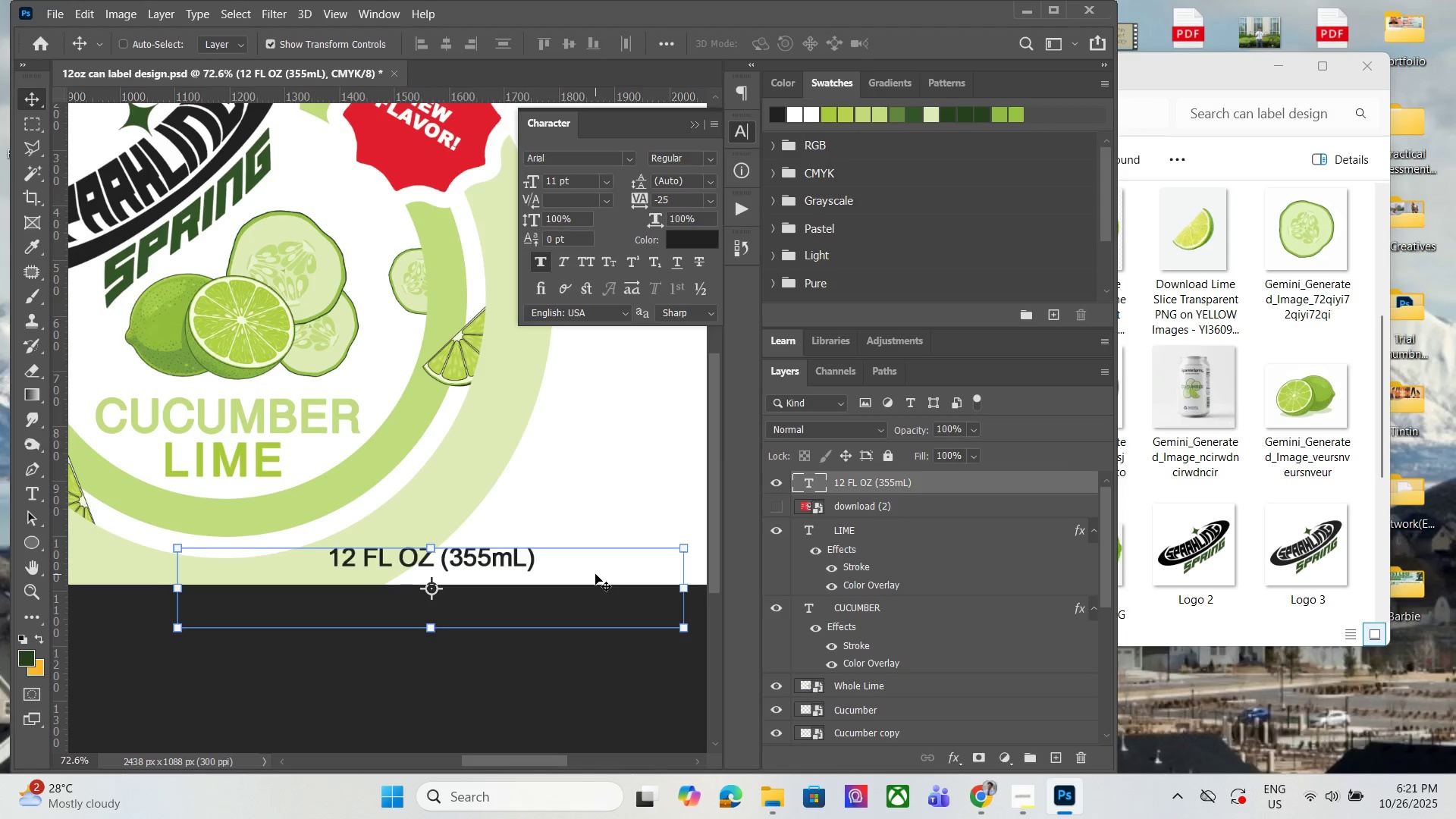 
key(ArrowRight)
 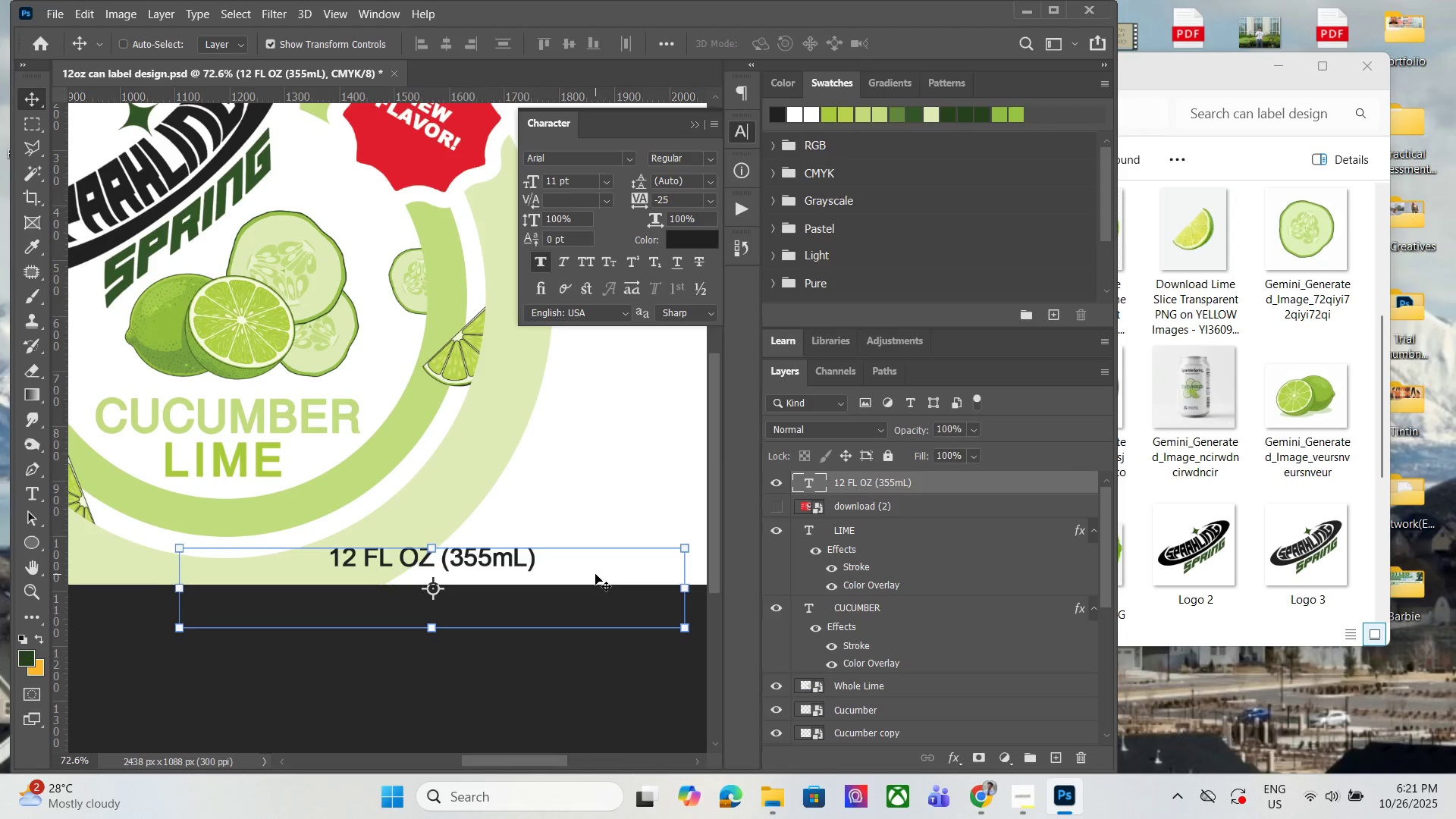 
key(ArrowRight)
 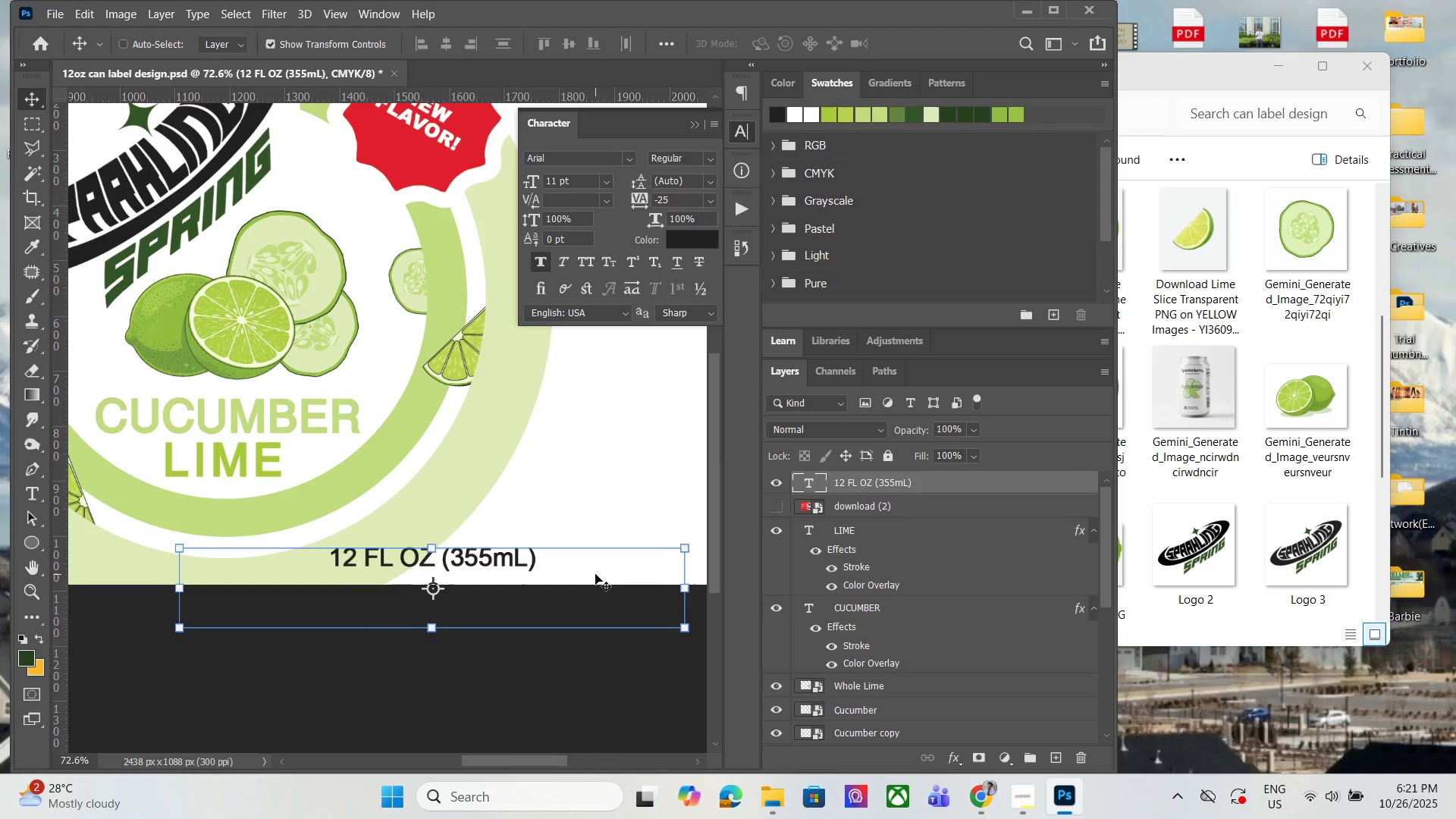 
key(ArrowRight)
 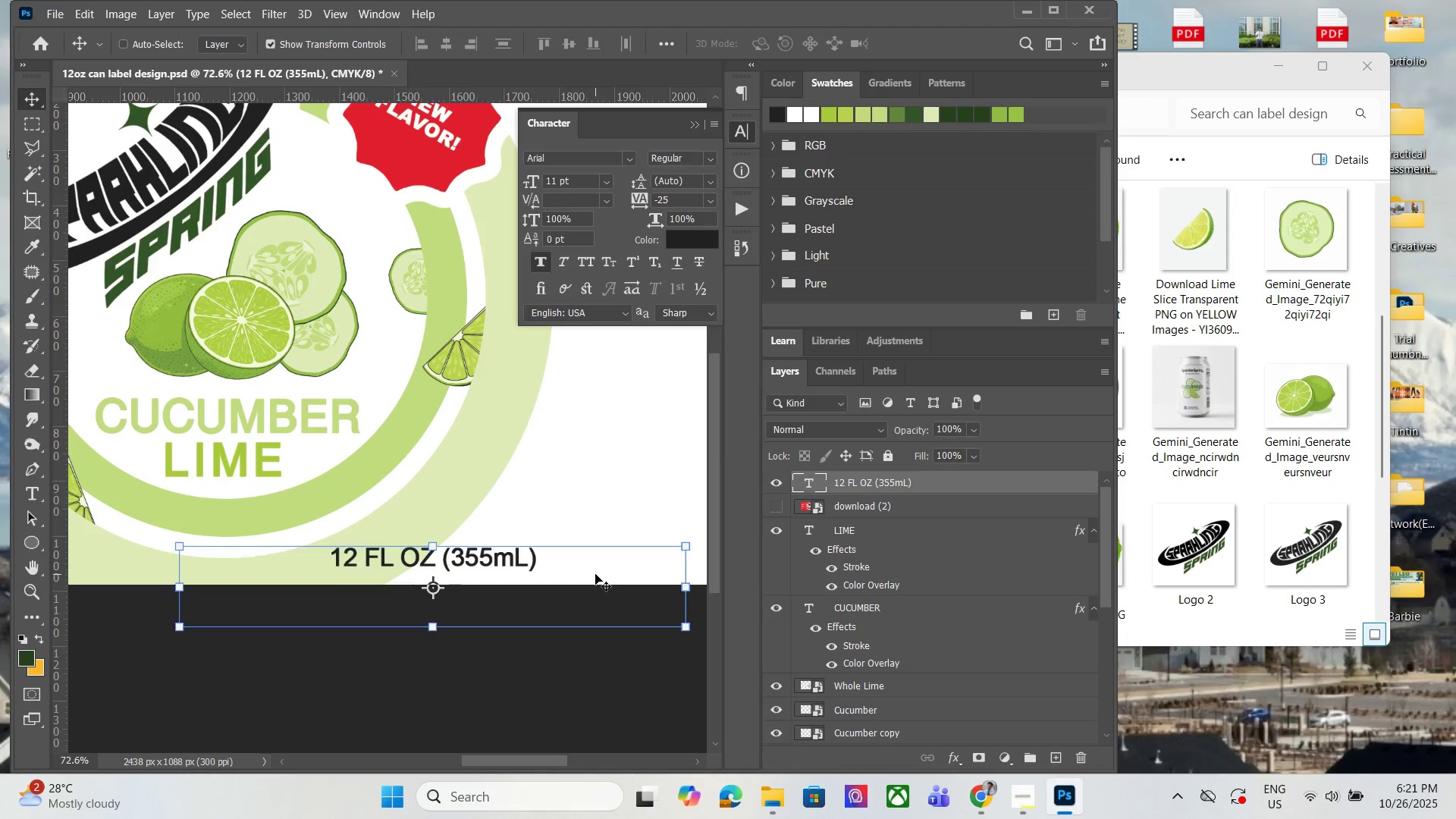 
key(ArrowUp)
 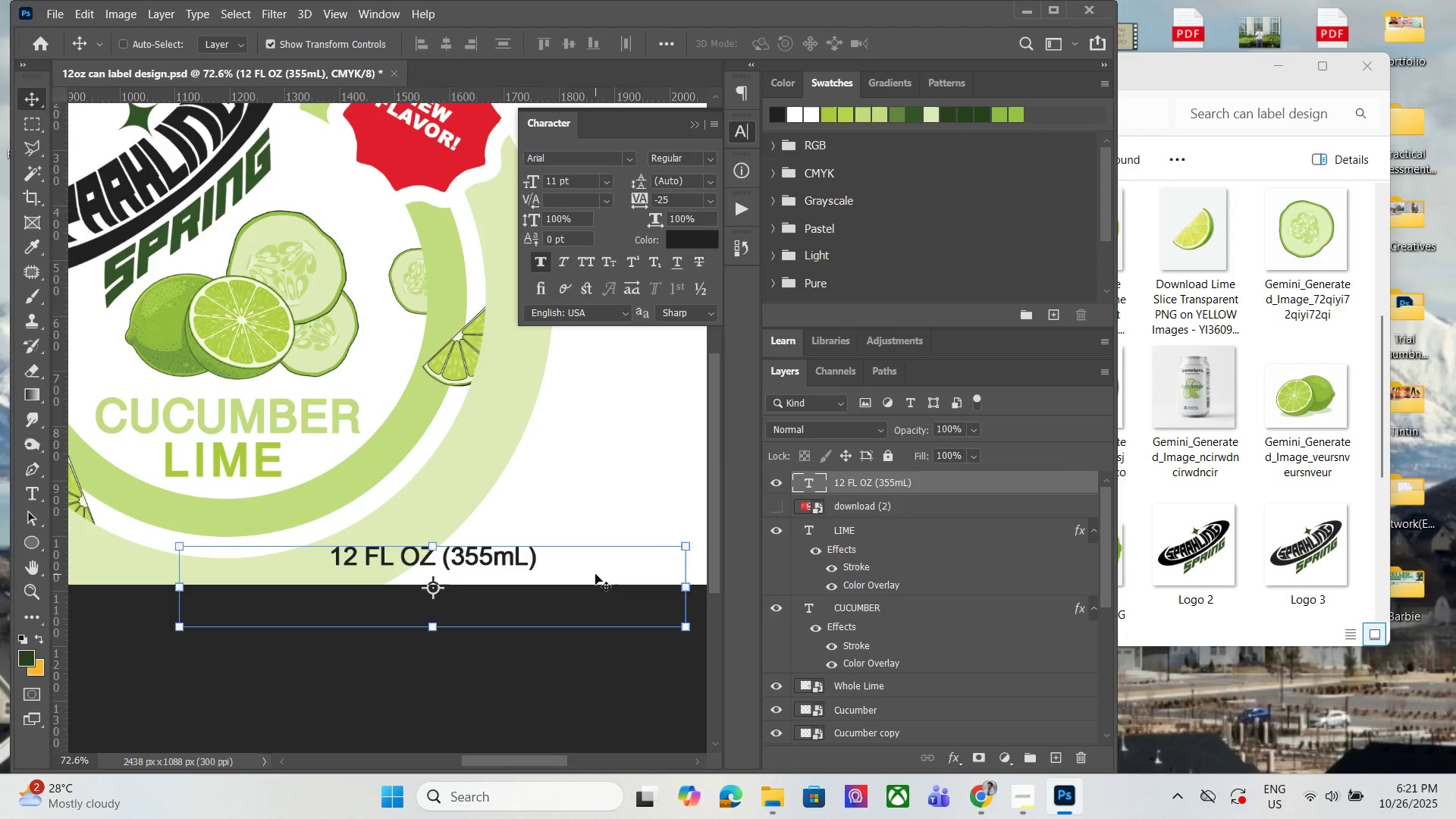 
key(ArrowUp)
 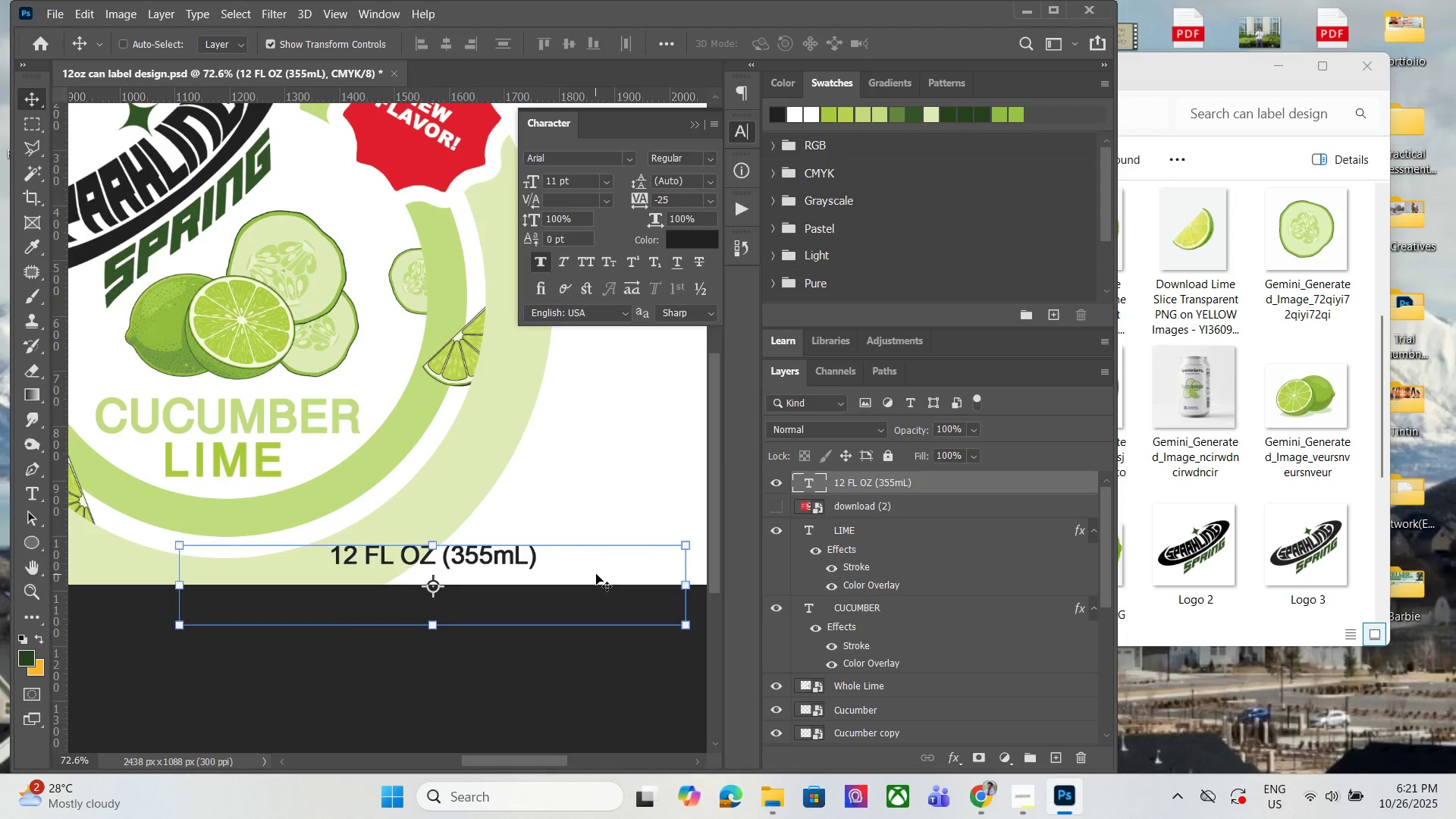 
key(ArrowUp)
 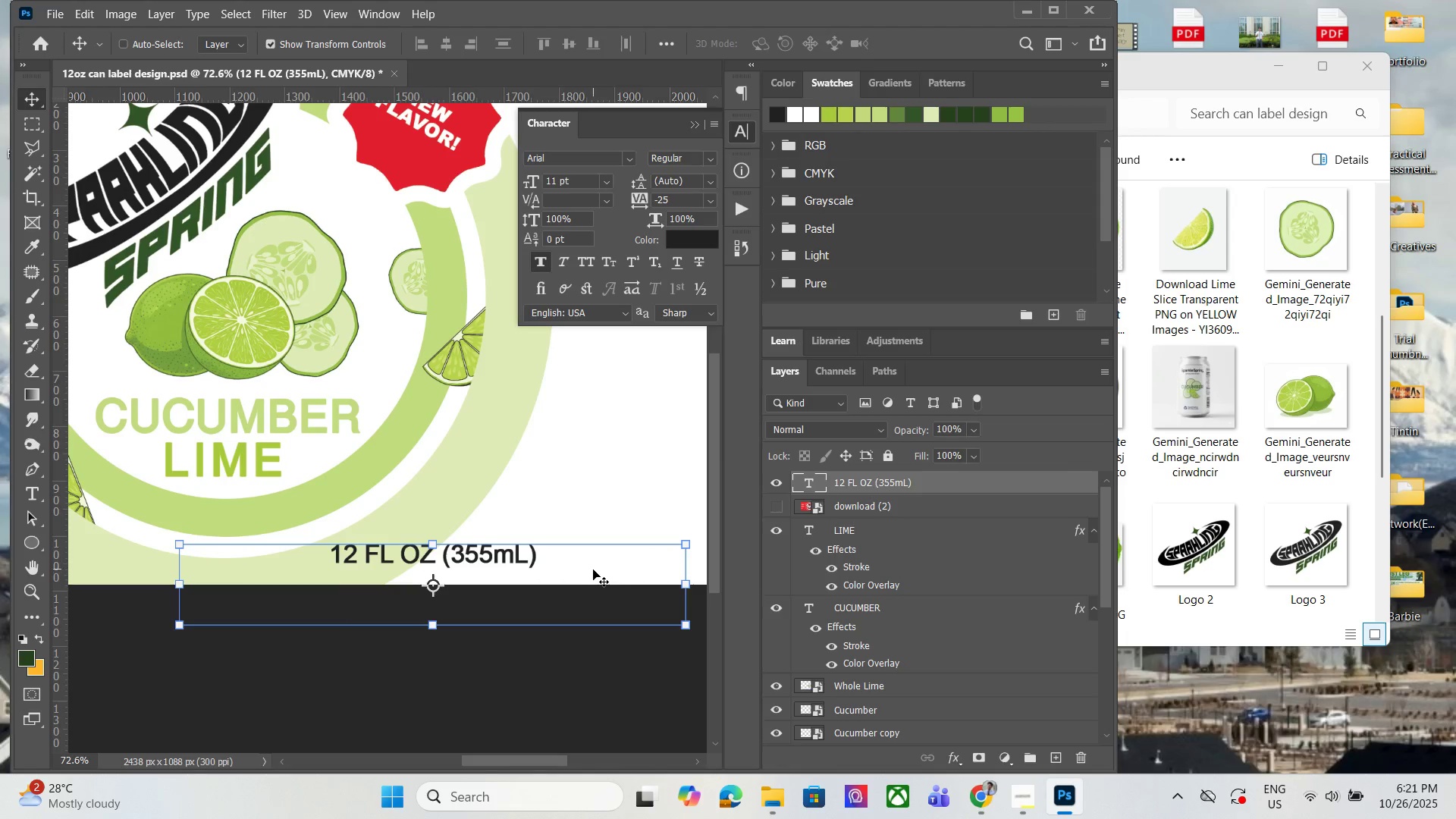 
left_click_drag(start_coordinate=[595, 569], to_coordinate=[601, 567])
 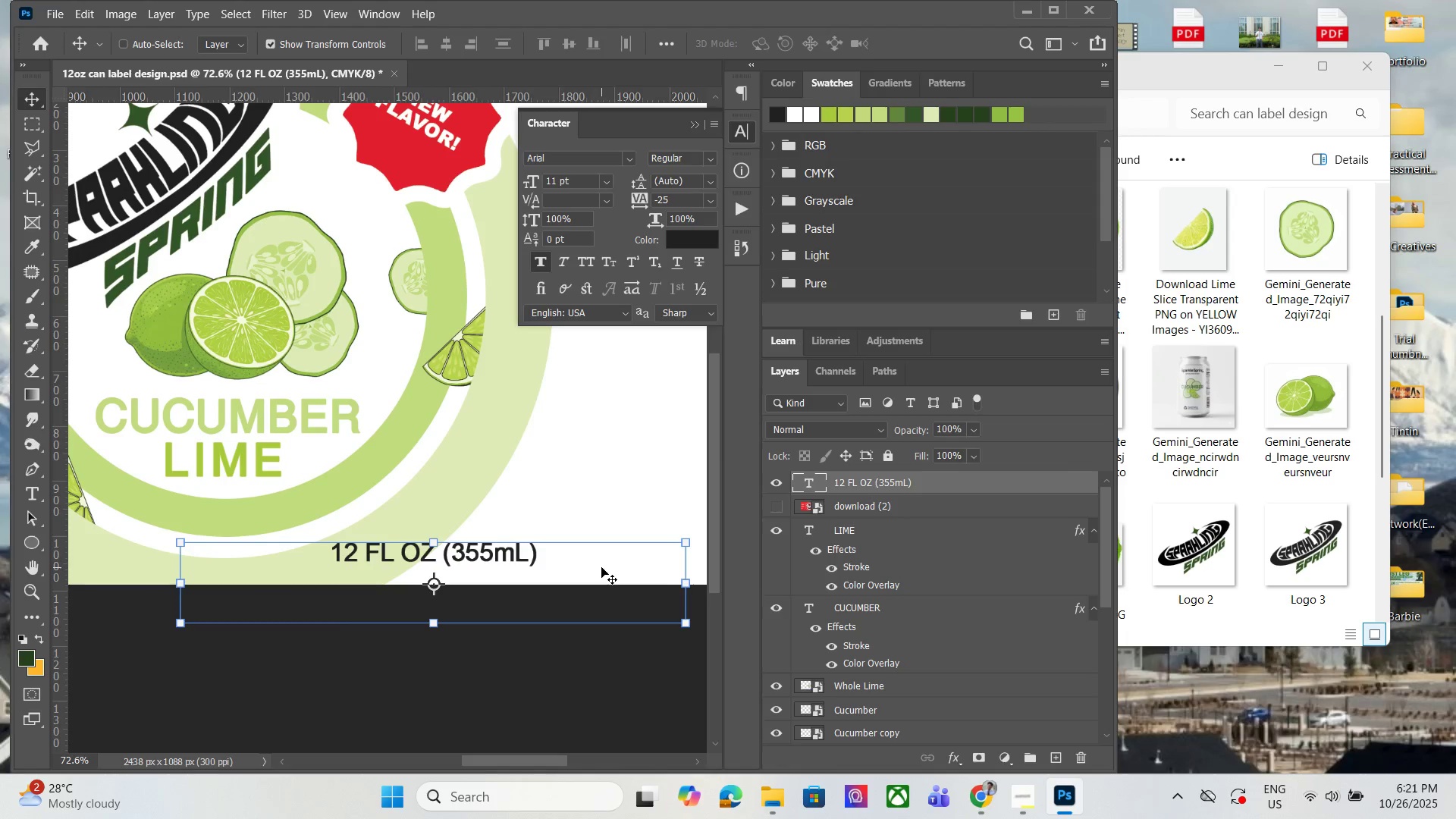 
key(ArrowDown)
 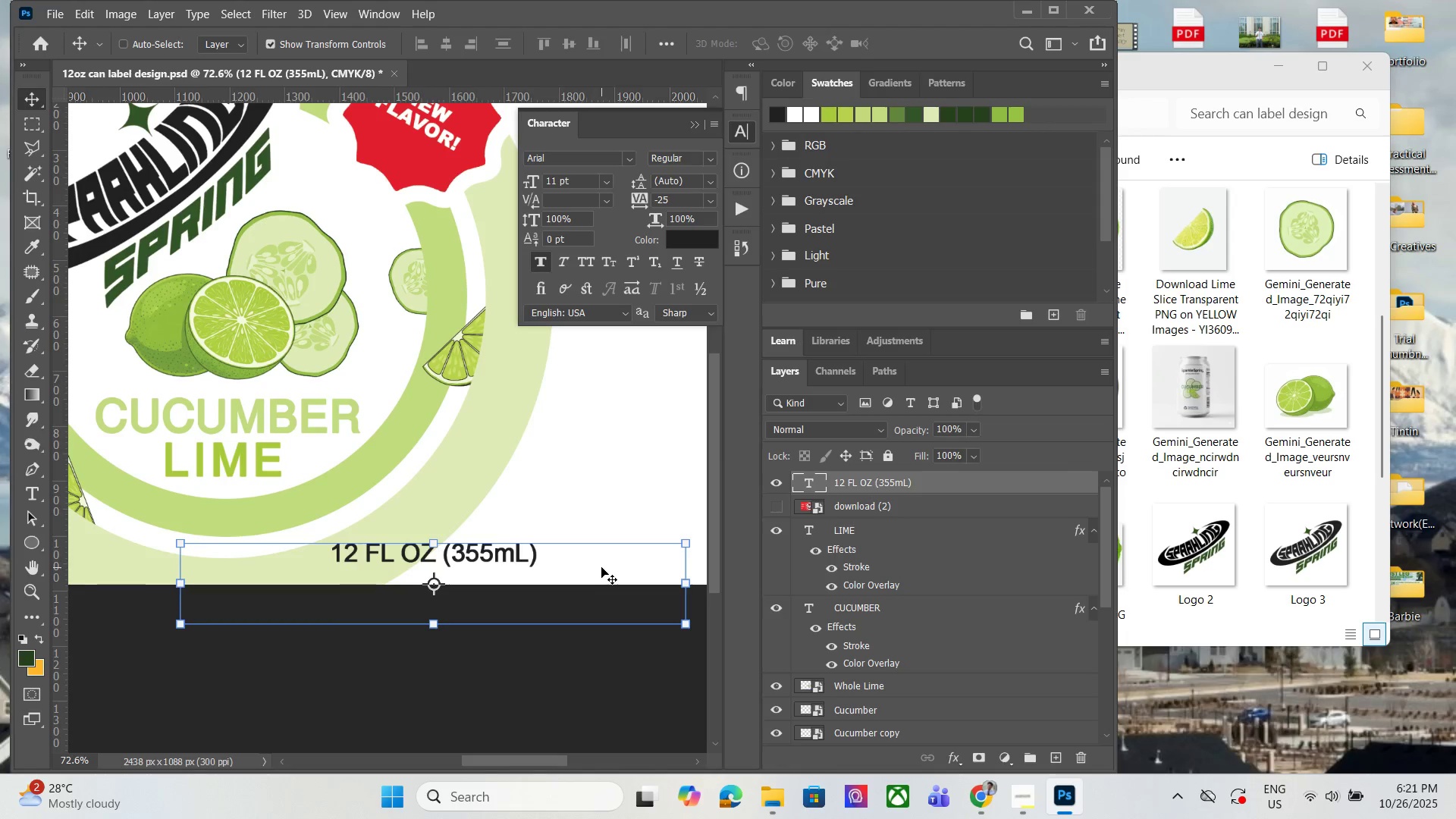 
key(ArrowDown)
 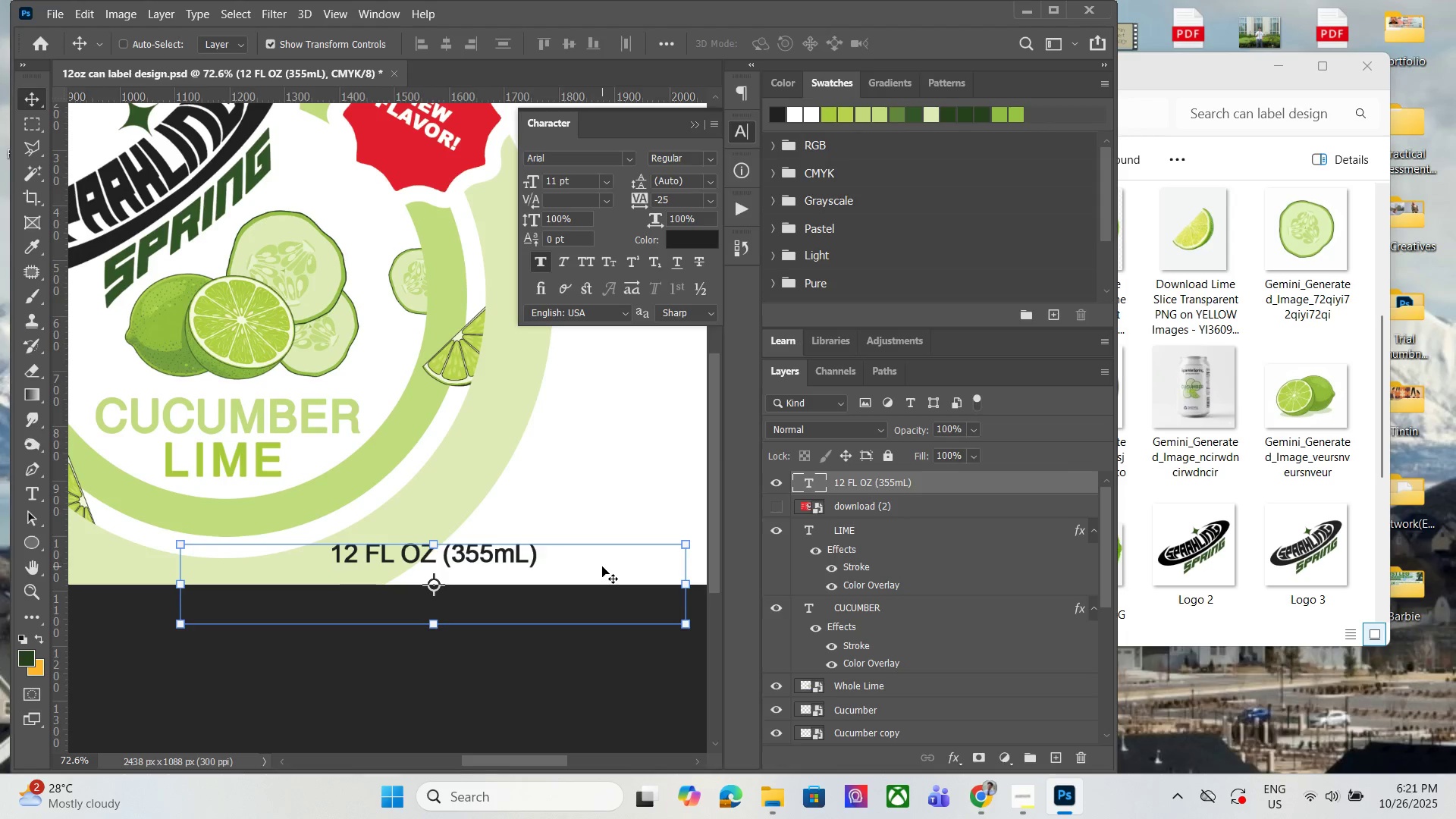 
key(ArrowDown)
 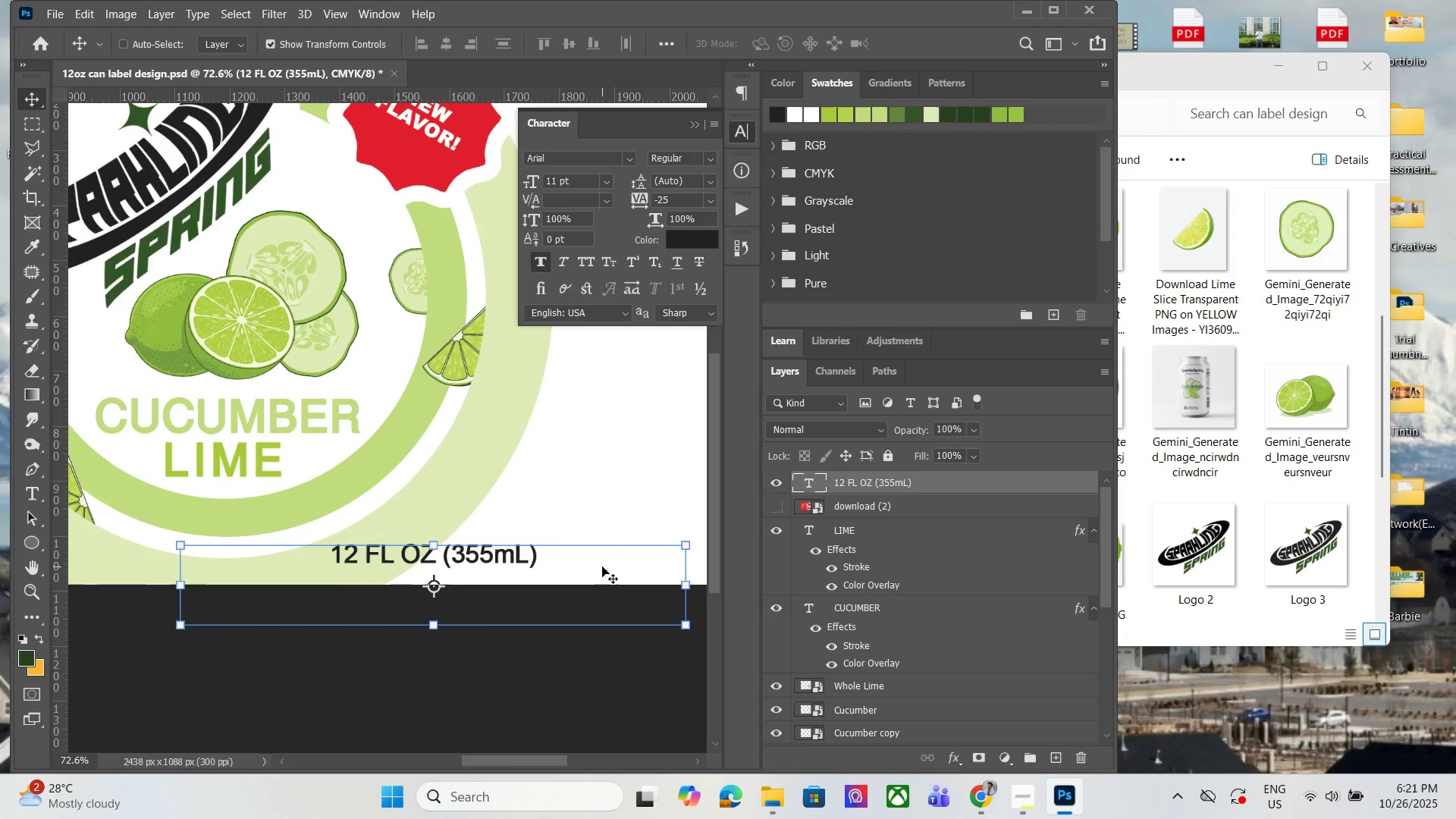 
key(ArrowDown)
 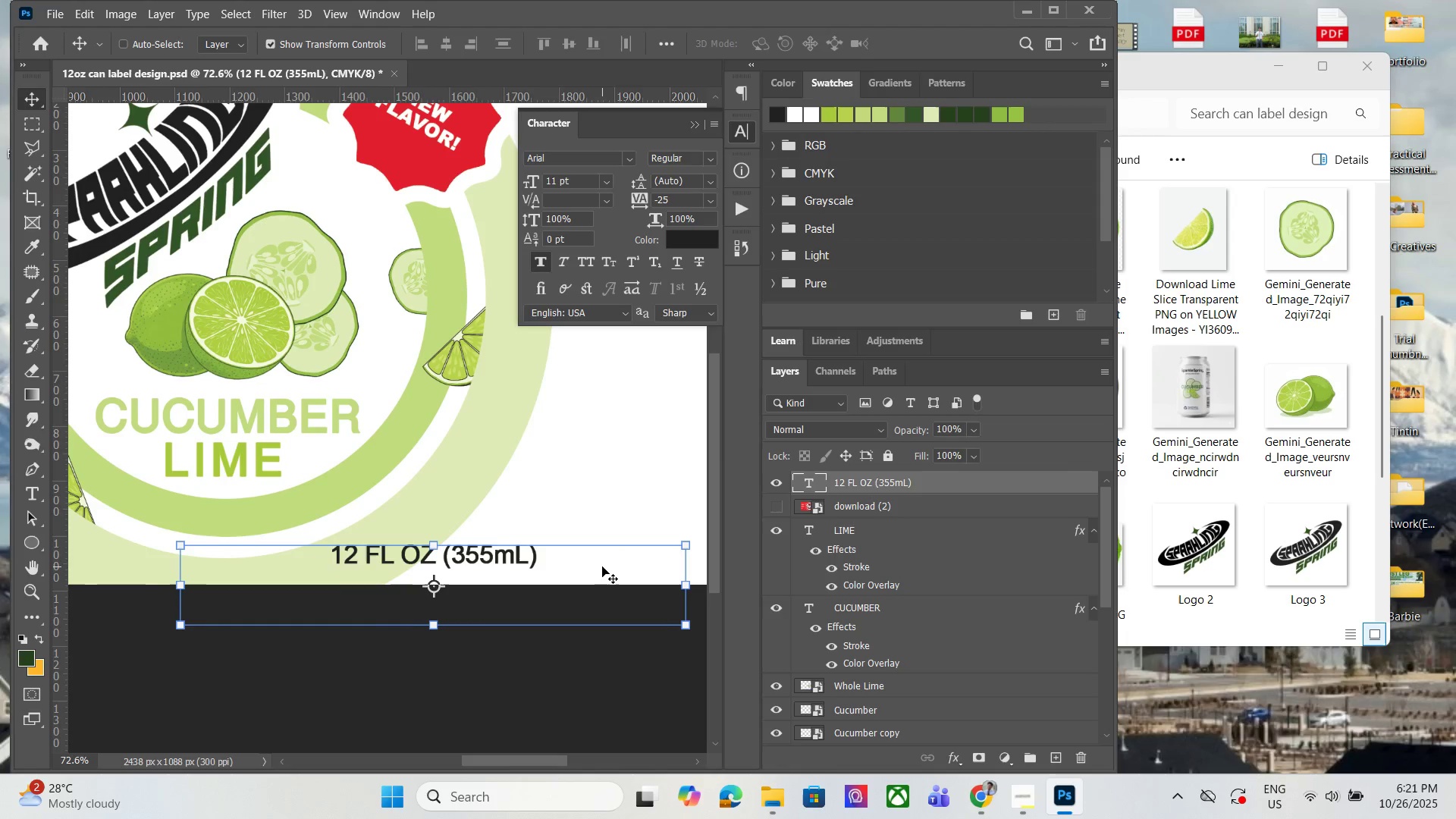 
key(ArrowDown)
 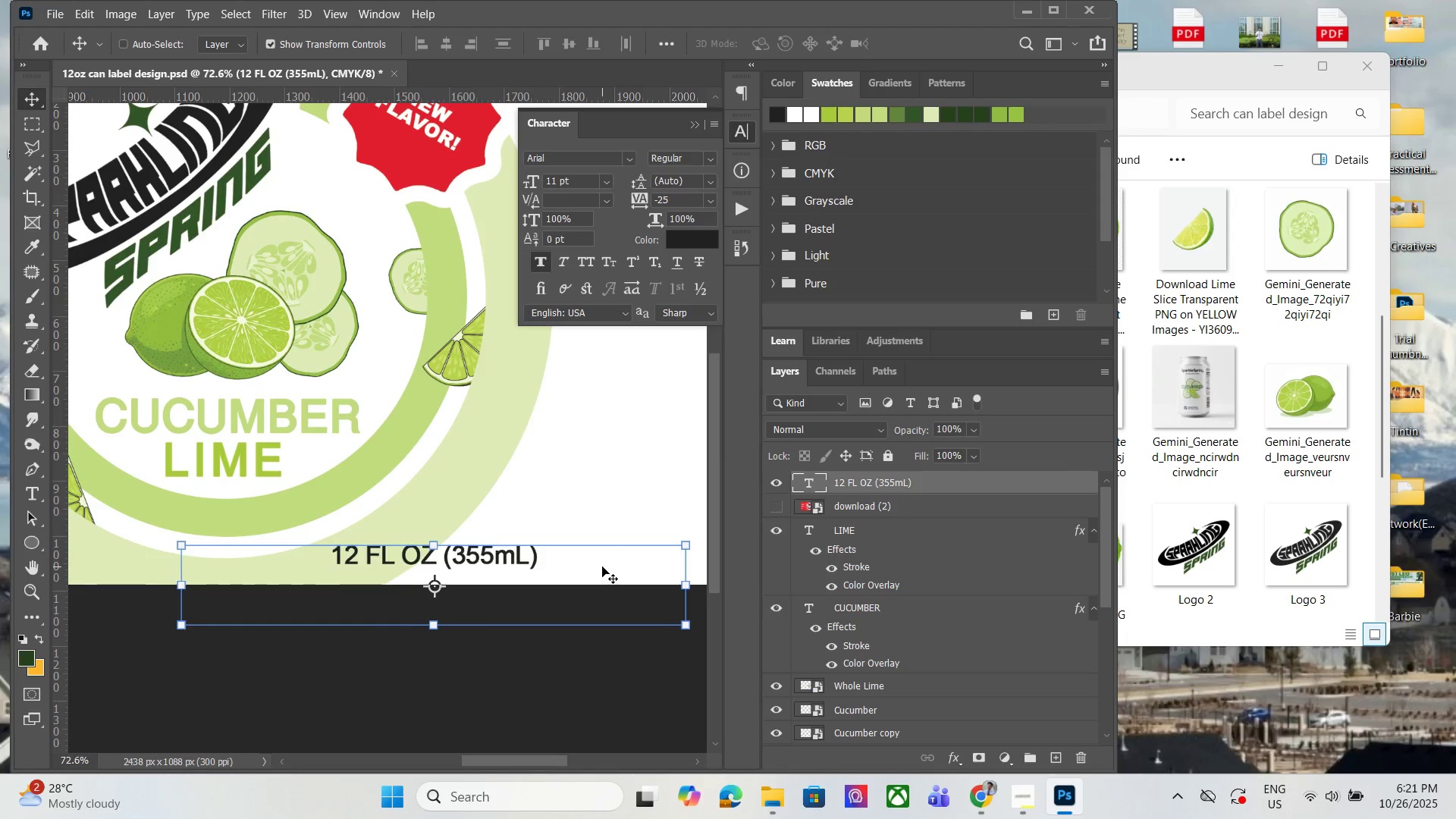 
key(ArrowRight)
 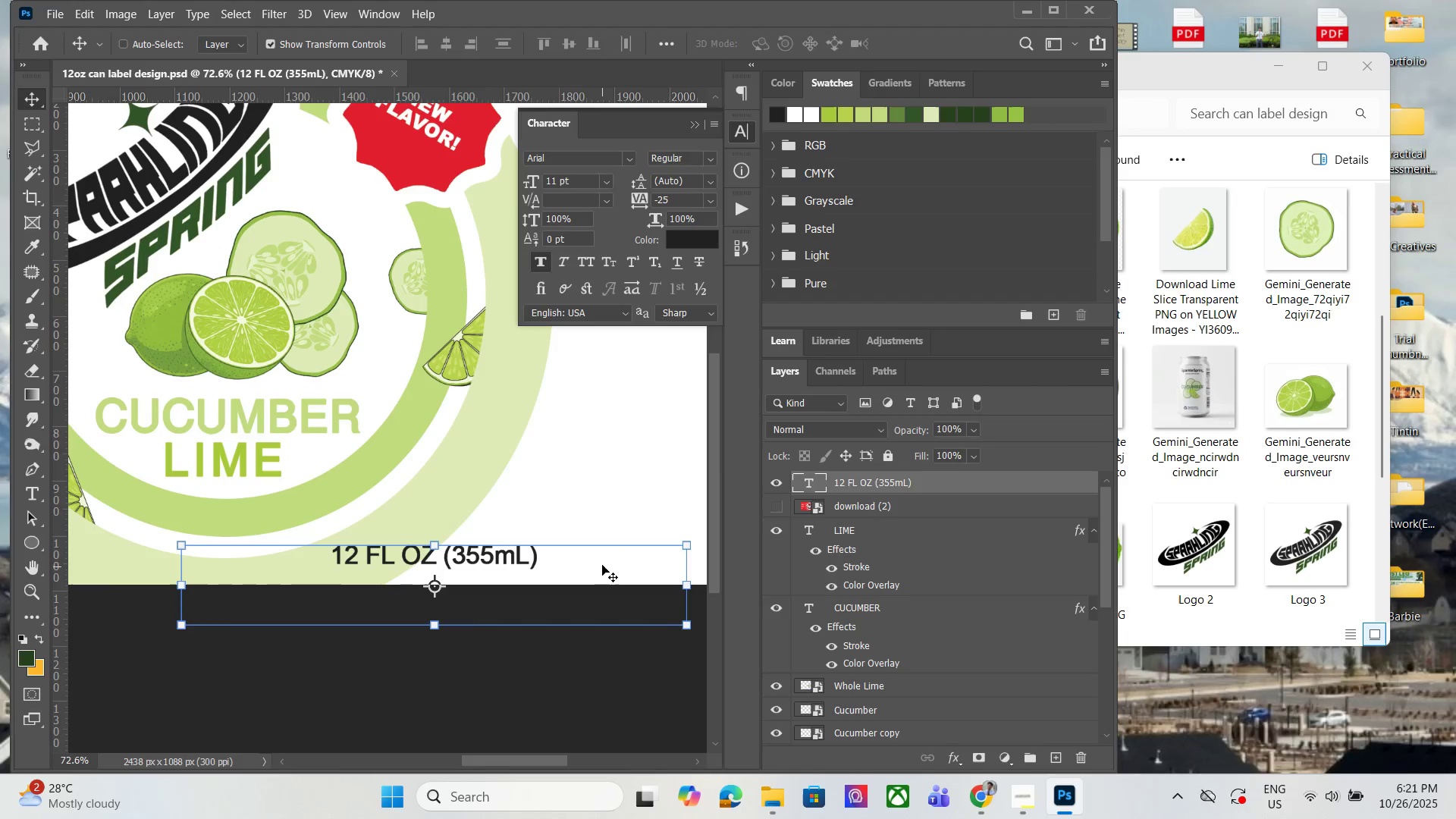 
key(ArrowRight)
 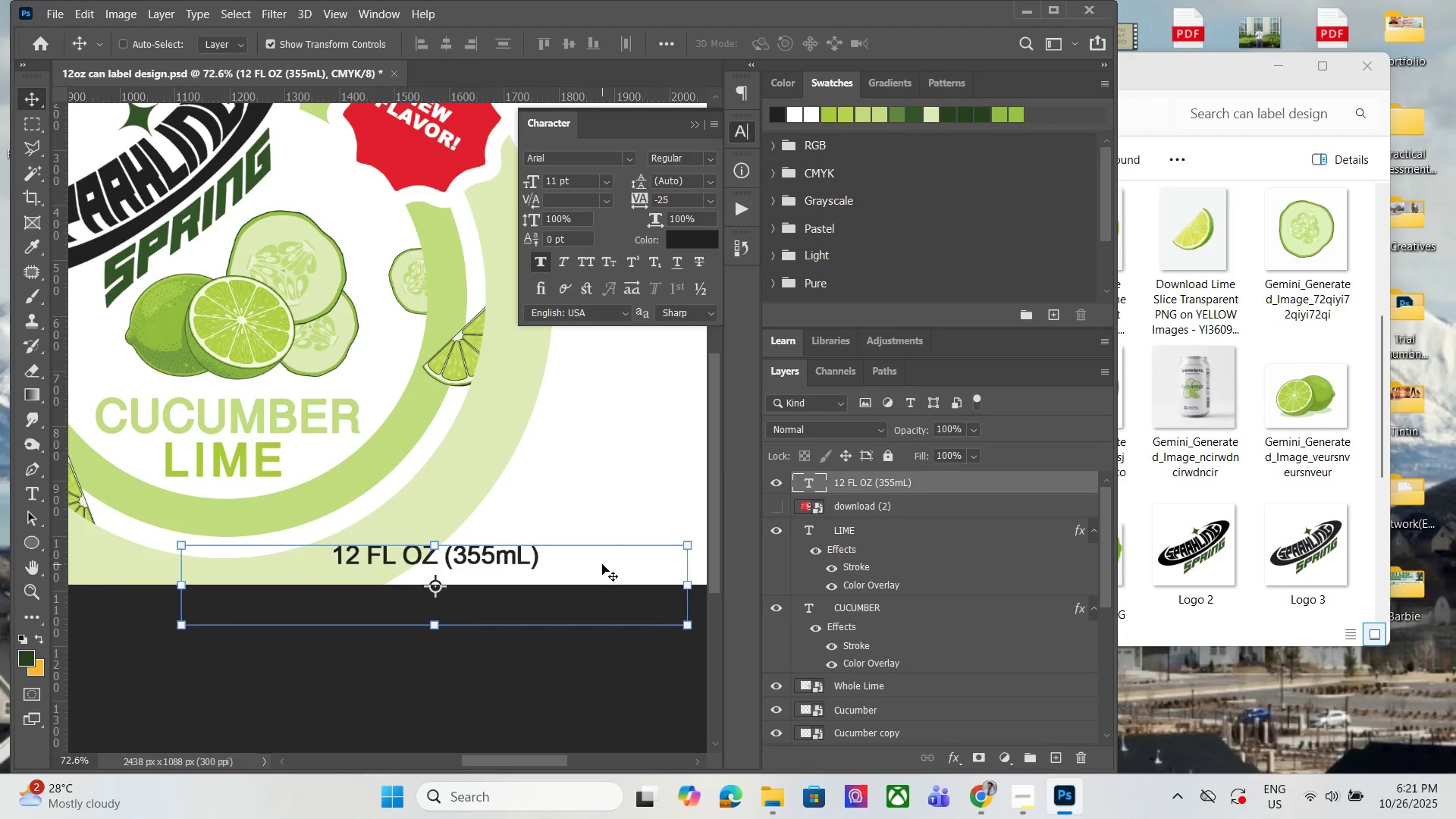 
key(ArrowRight)
 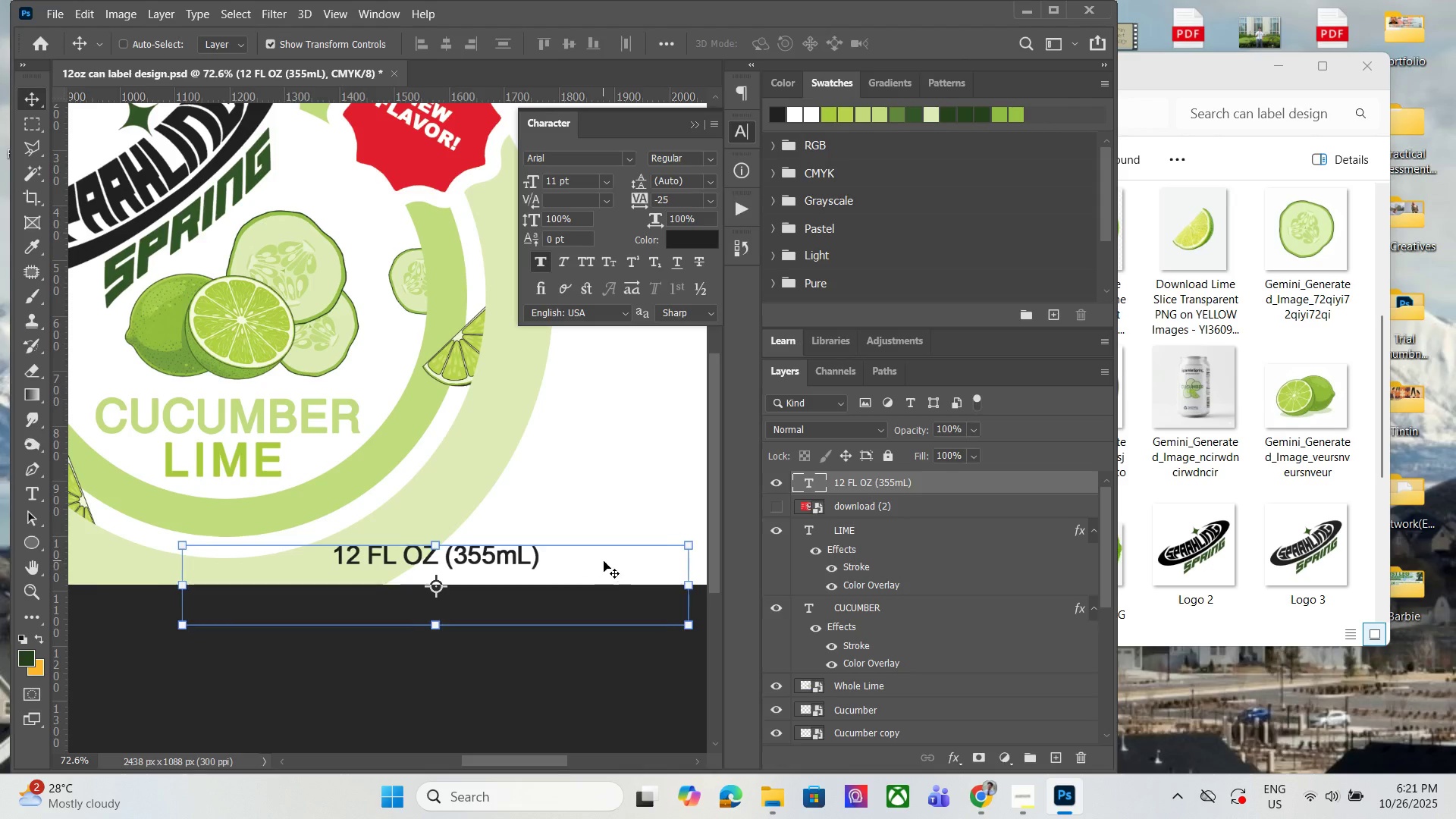 
key(ArrowRight)
 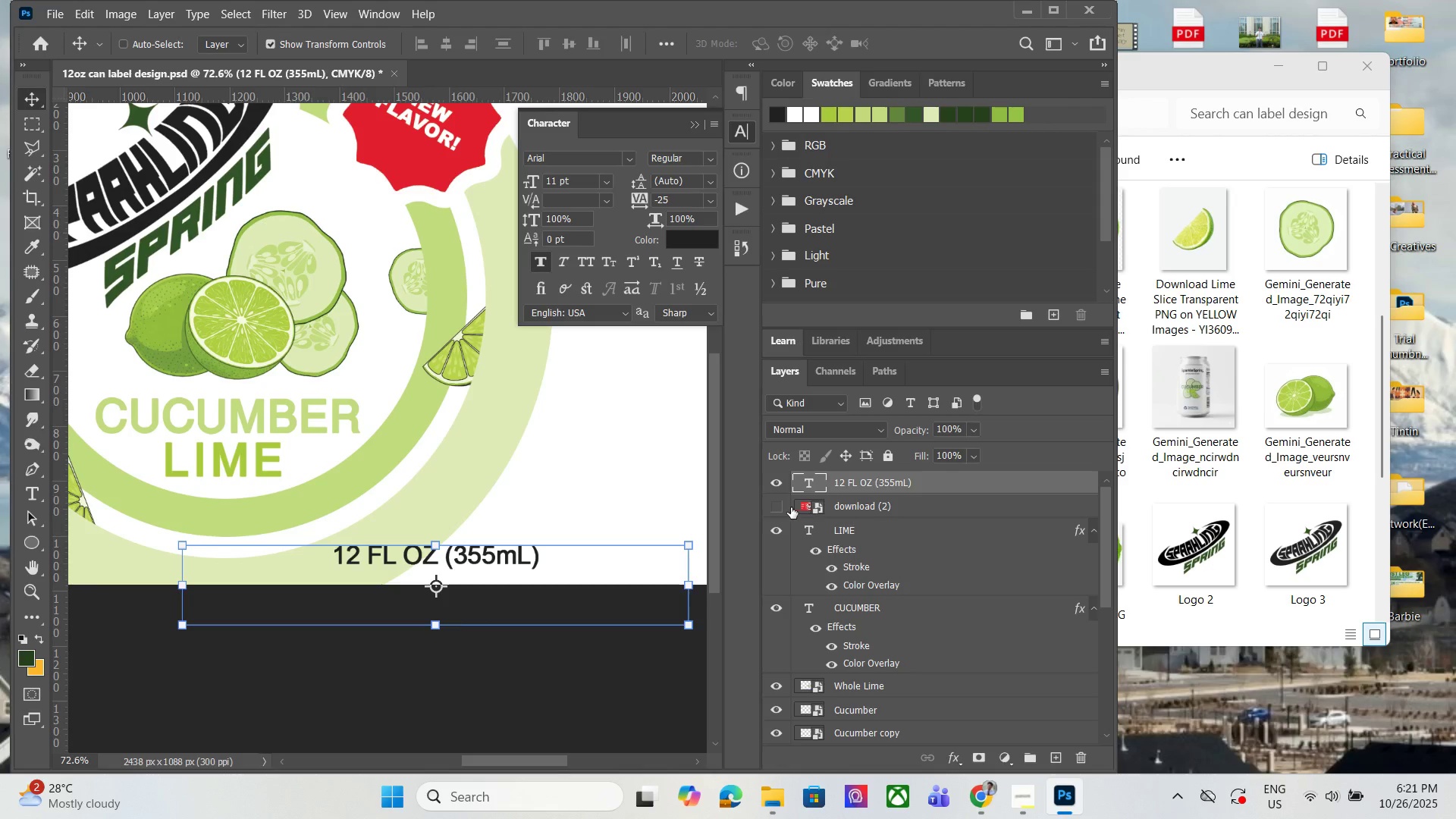 
left_click([785, 507])
 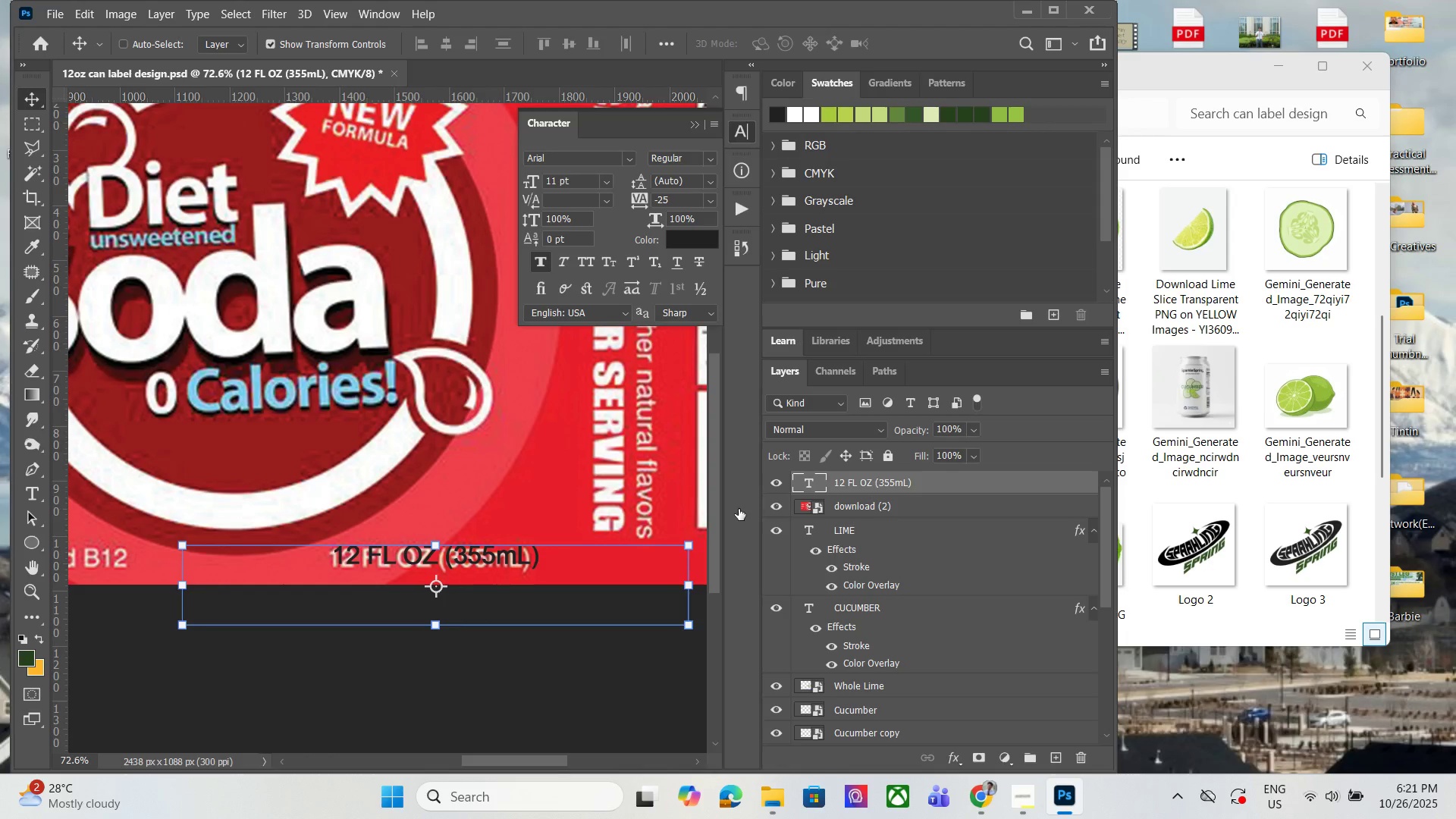 
hold_key(key=AltLeft, duration=1.5)
scroll: coordinate [417, 484], scroll_direction: down, amount: 7.0
 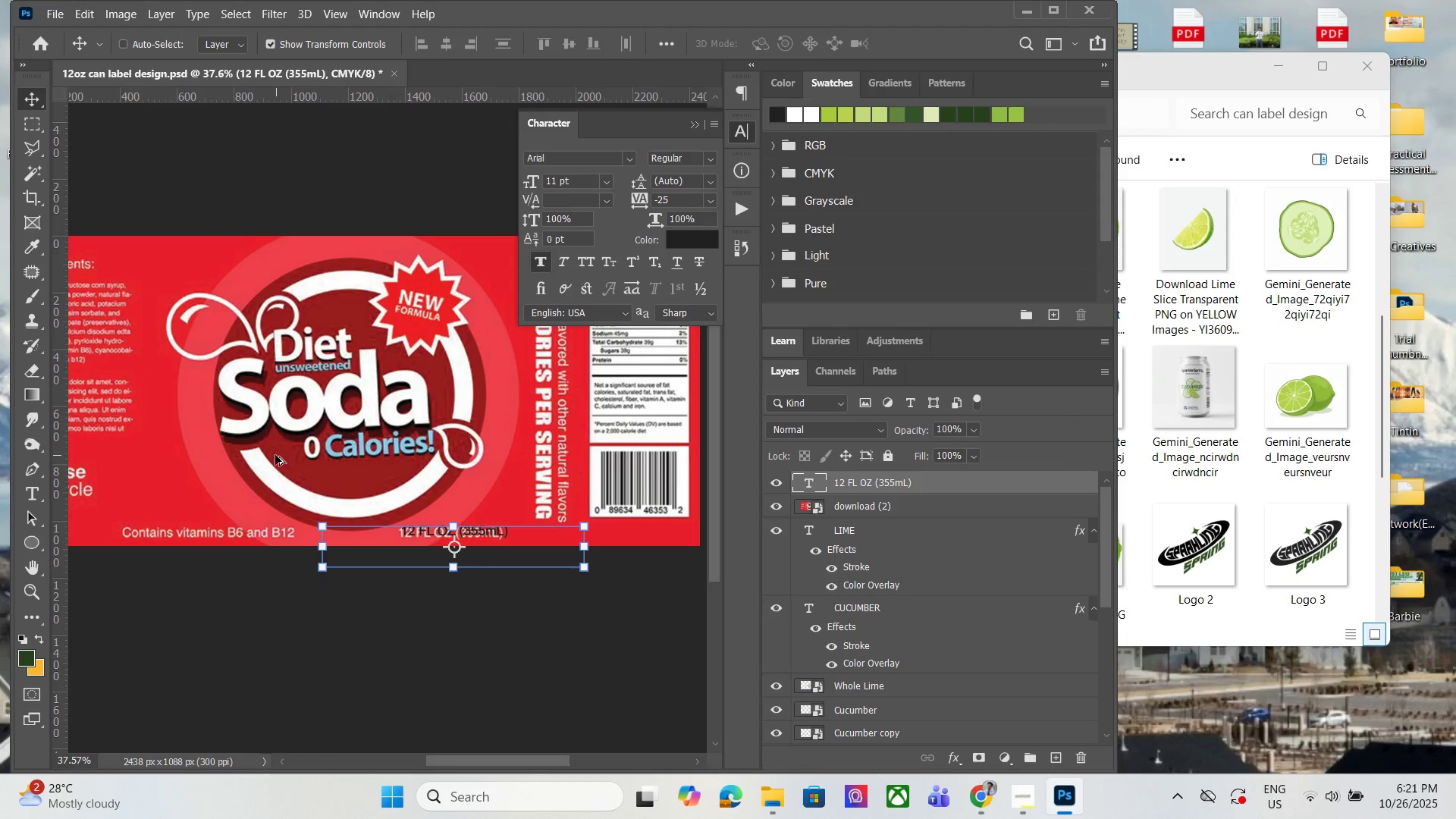 
hold_key(key=AltLeft, duration=0.31)
 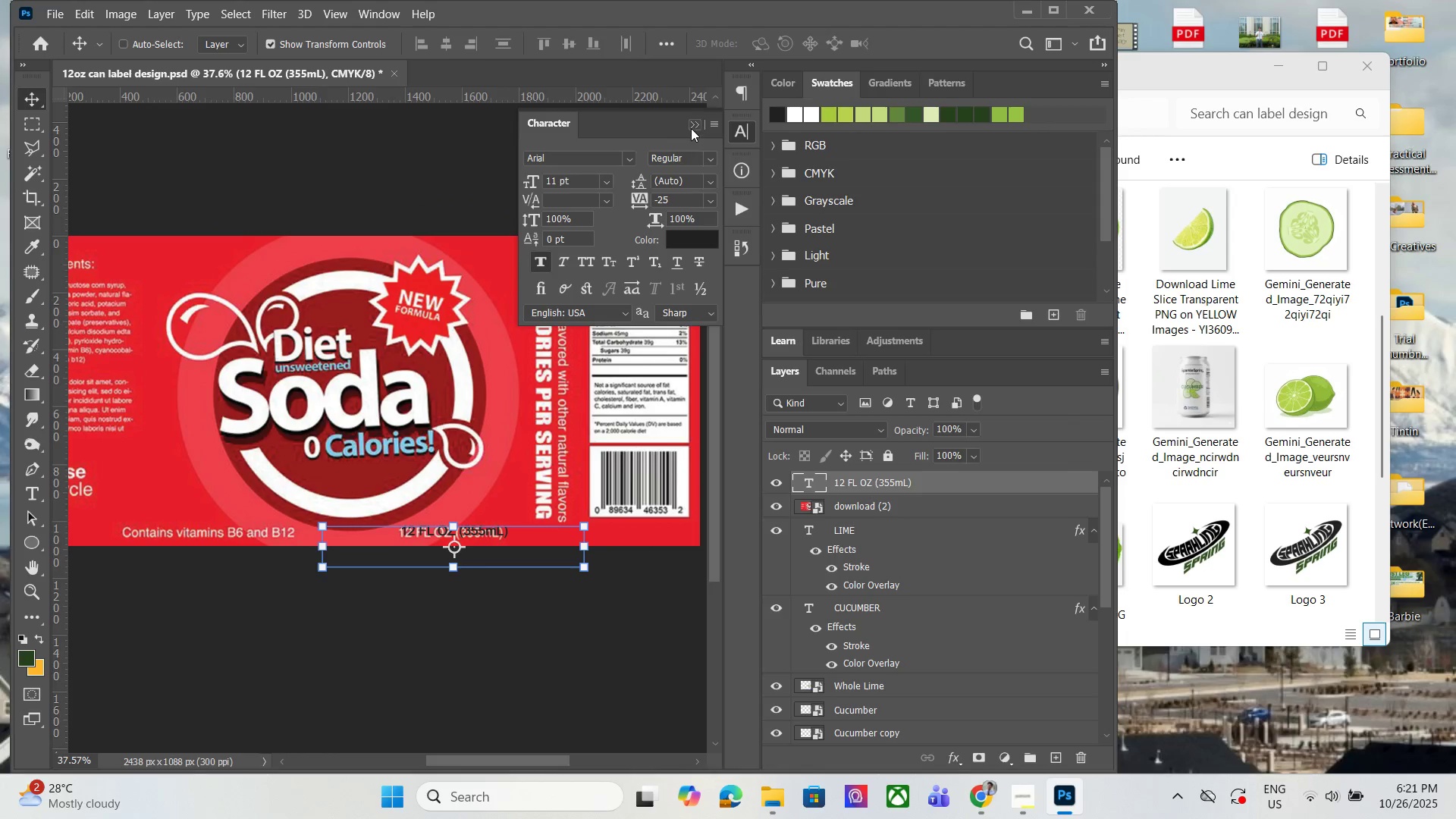 
left_click([691, 128])
 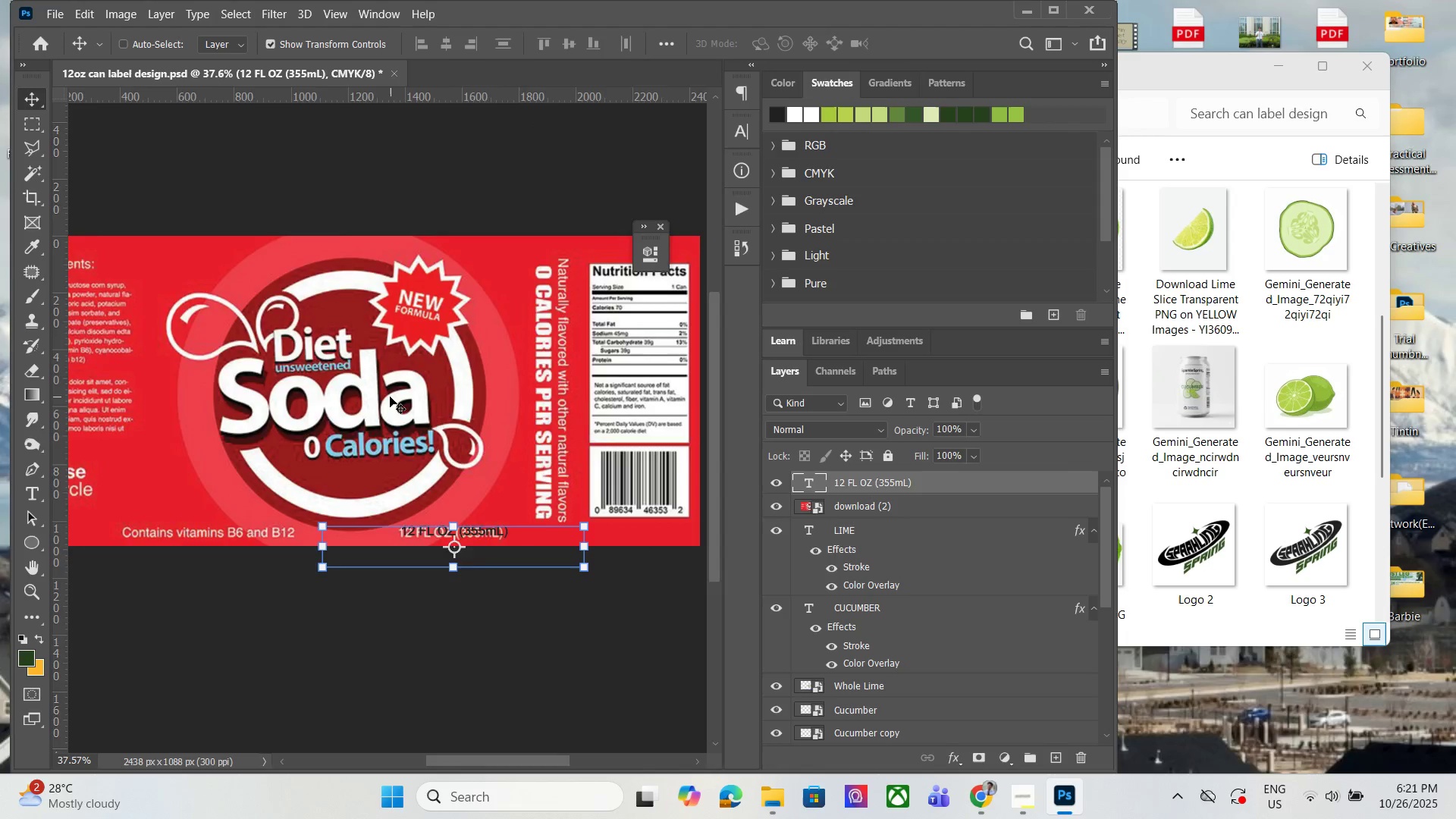 
hold_key(key=AltLeft, duration=0.94)
scroll: coordinate [390, 399], scroll_direction: up, amount: 1.0
 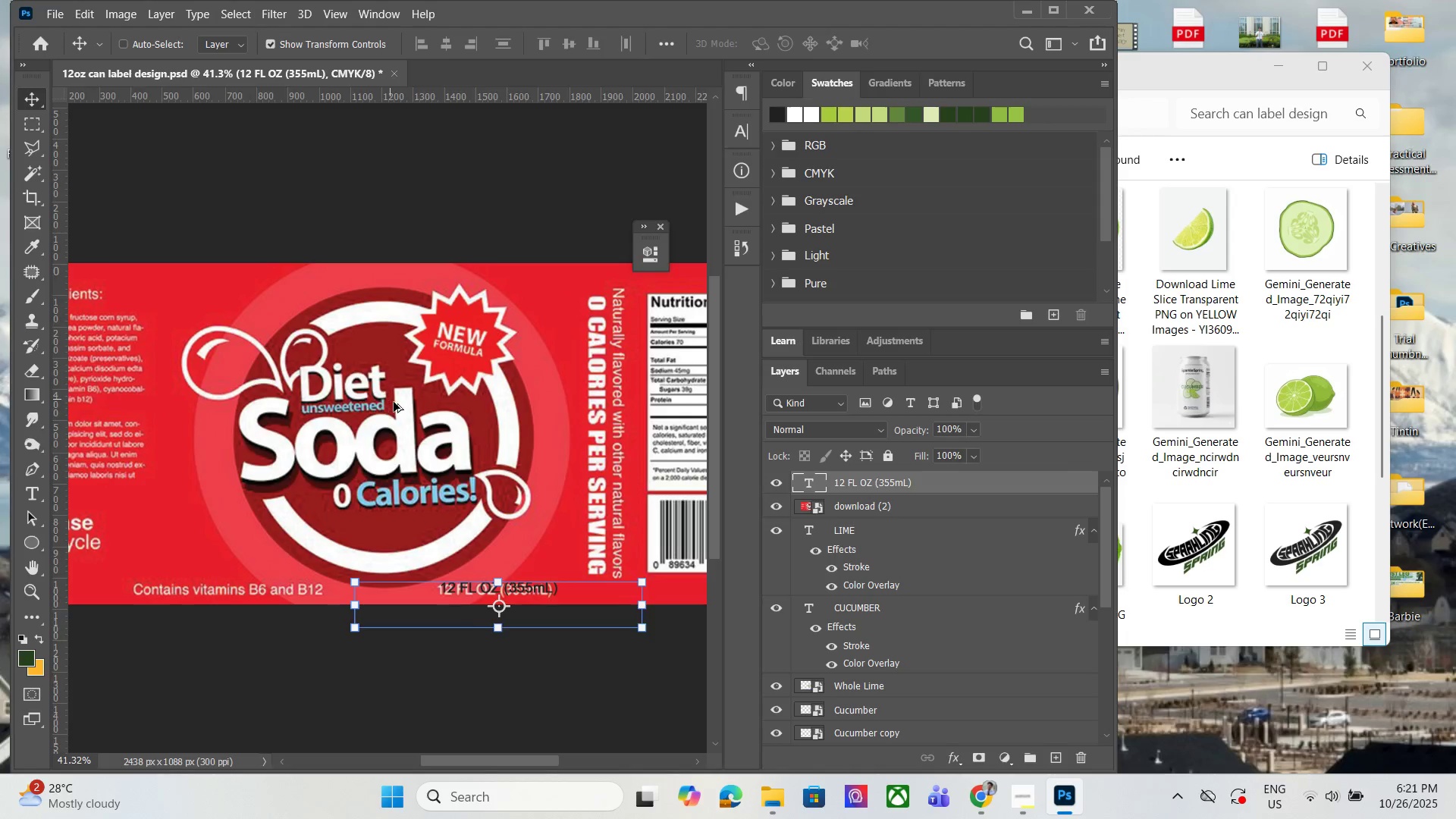 
scroll: coordinate [392, 401], scroll_direction: down, amount: 1.0
 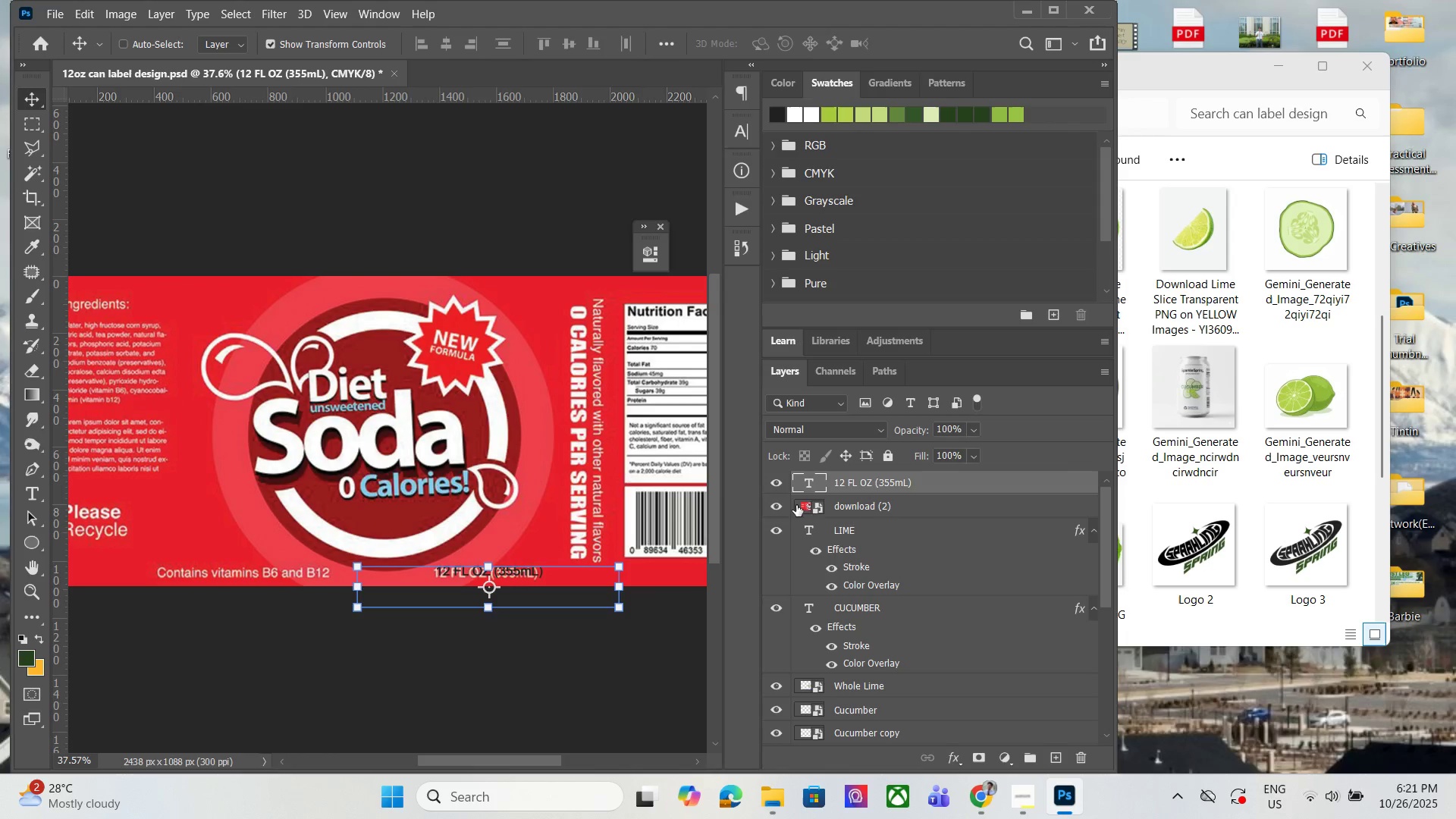 
left_click([791, 507])
 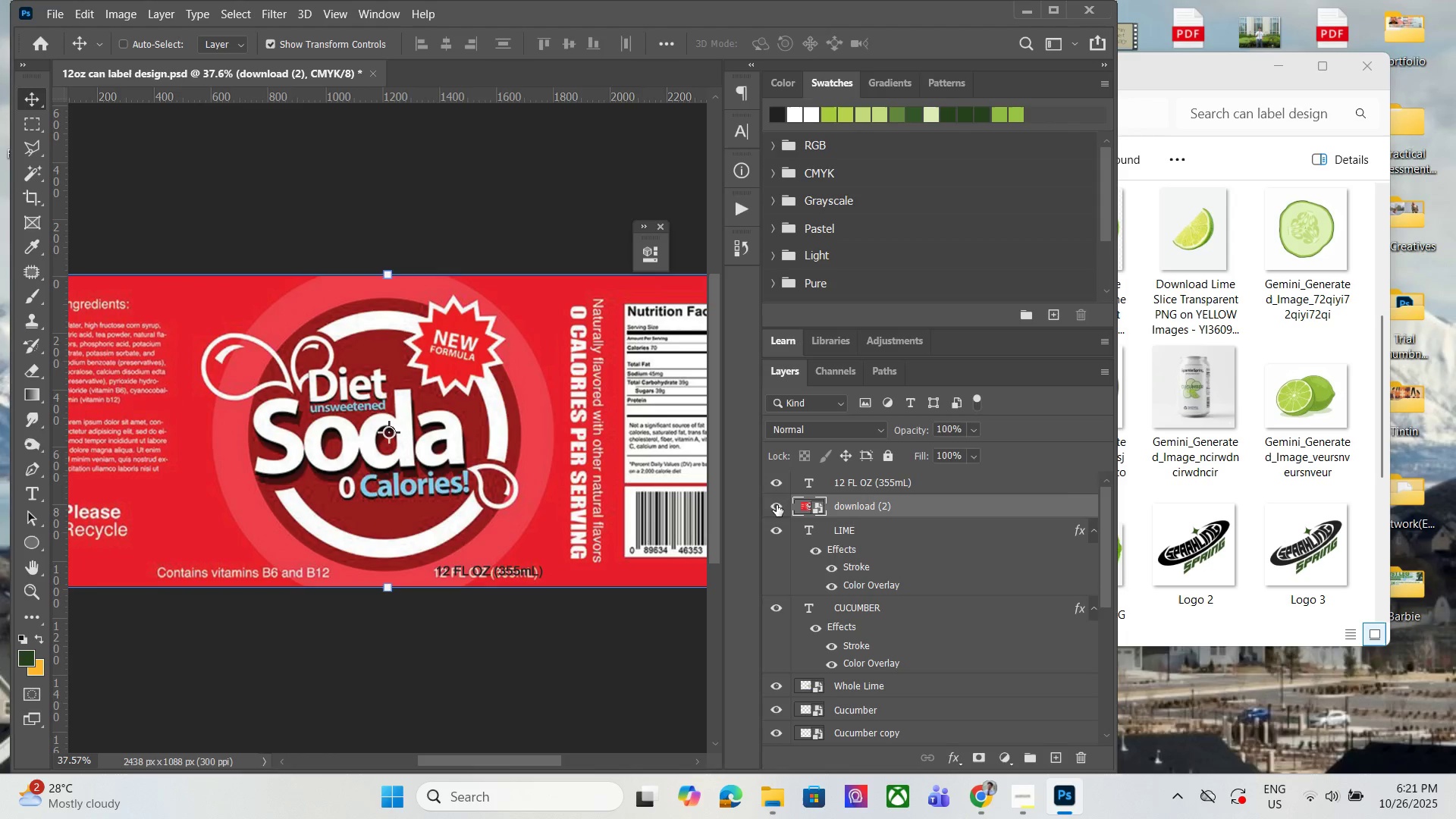 
left_click([777, 505])
 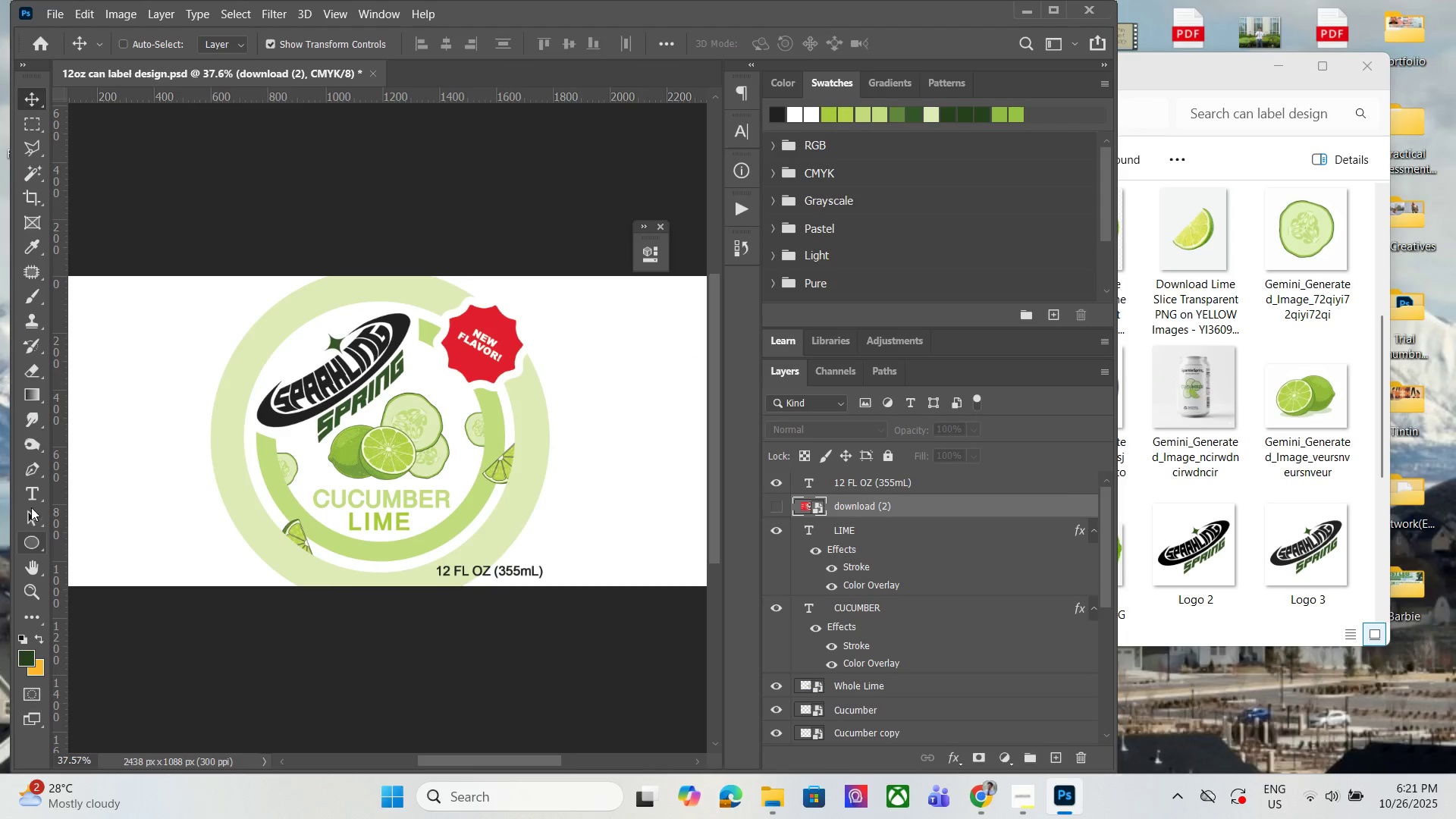 
left_click_drag(start_coordinate=[35, 591], to_coordinate=[36, 587])
 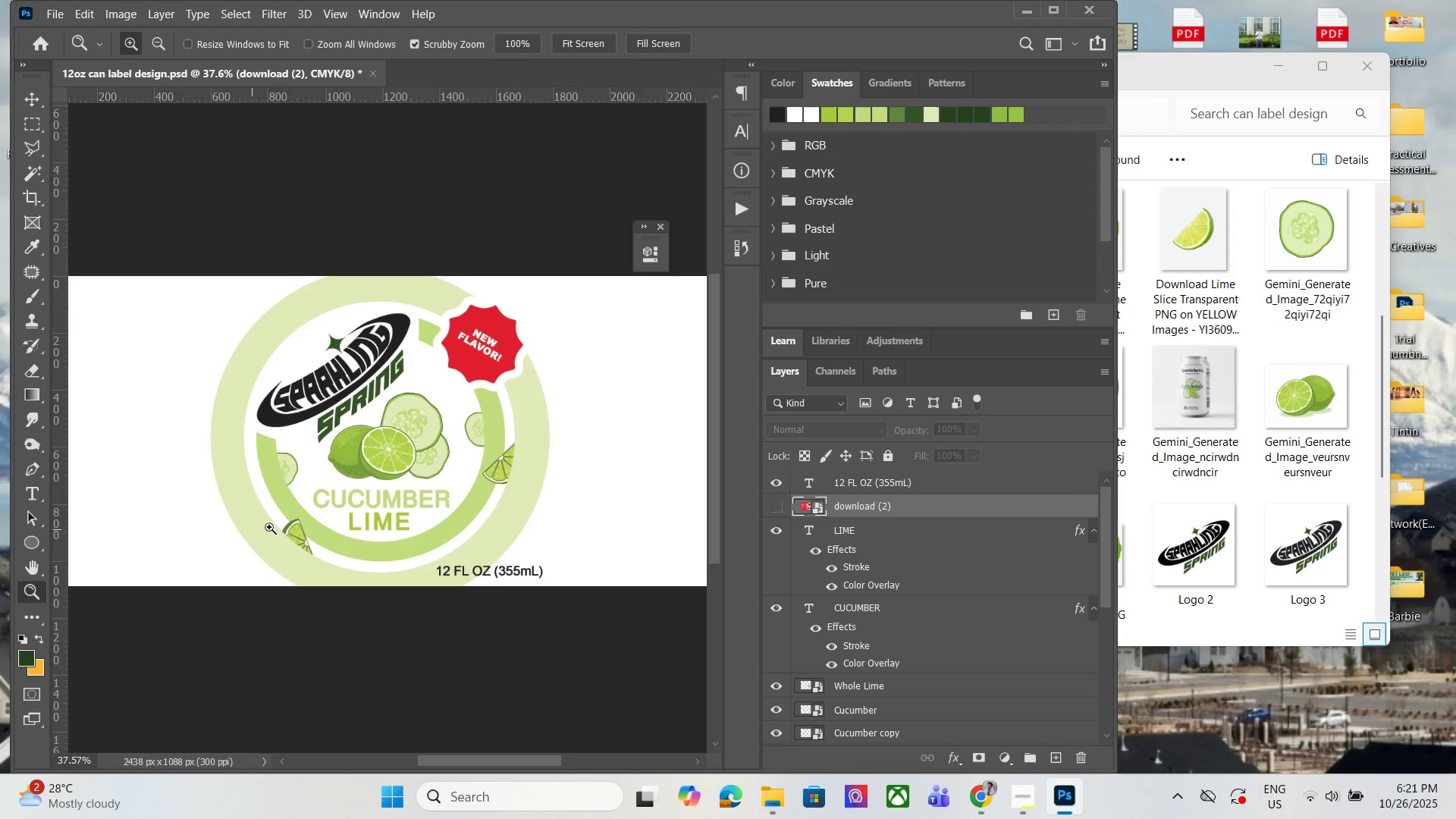 
hold_key(key=AltLeft, duration=0.81)
scroll: coordinate [321, 518], scroll_direction: none, amount: 0.0
 